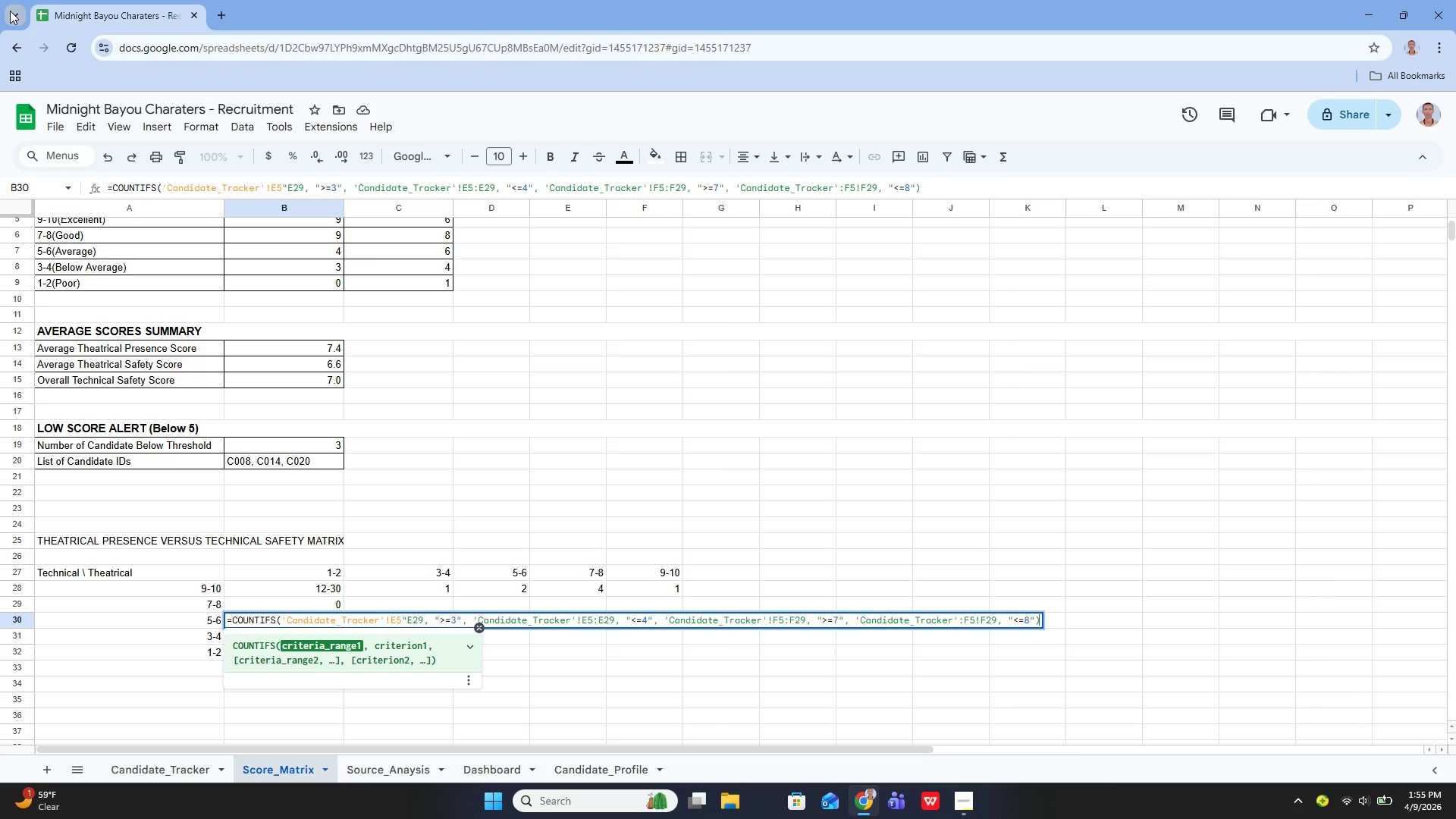 
key(Enter)
 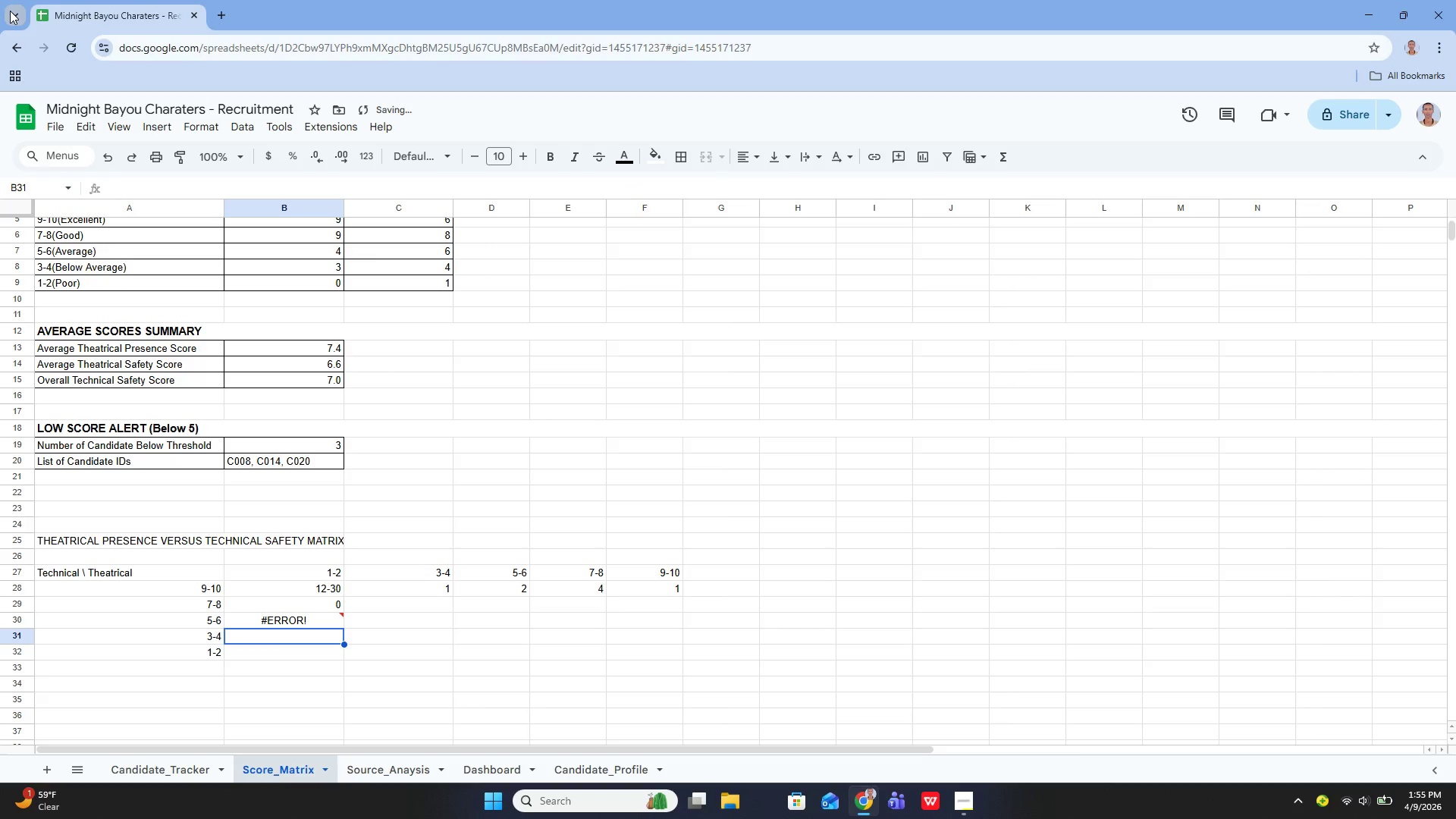 
key(ArrowUp)
 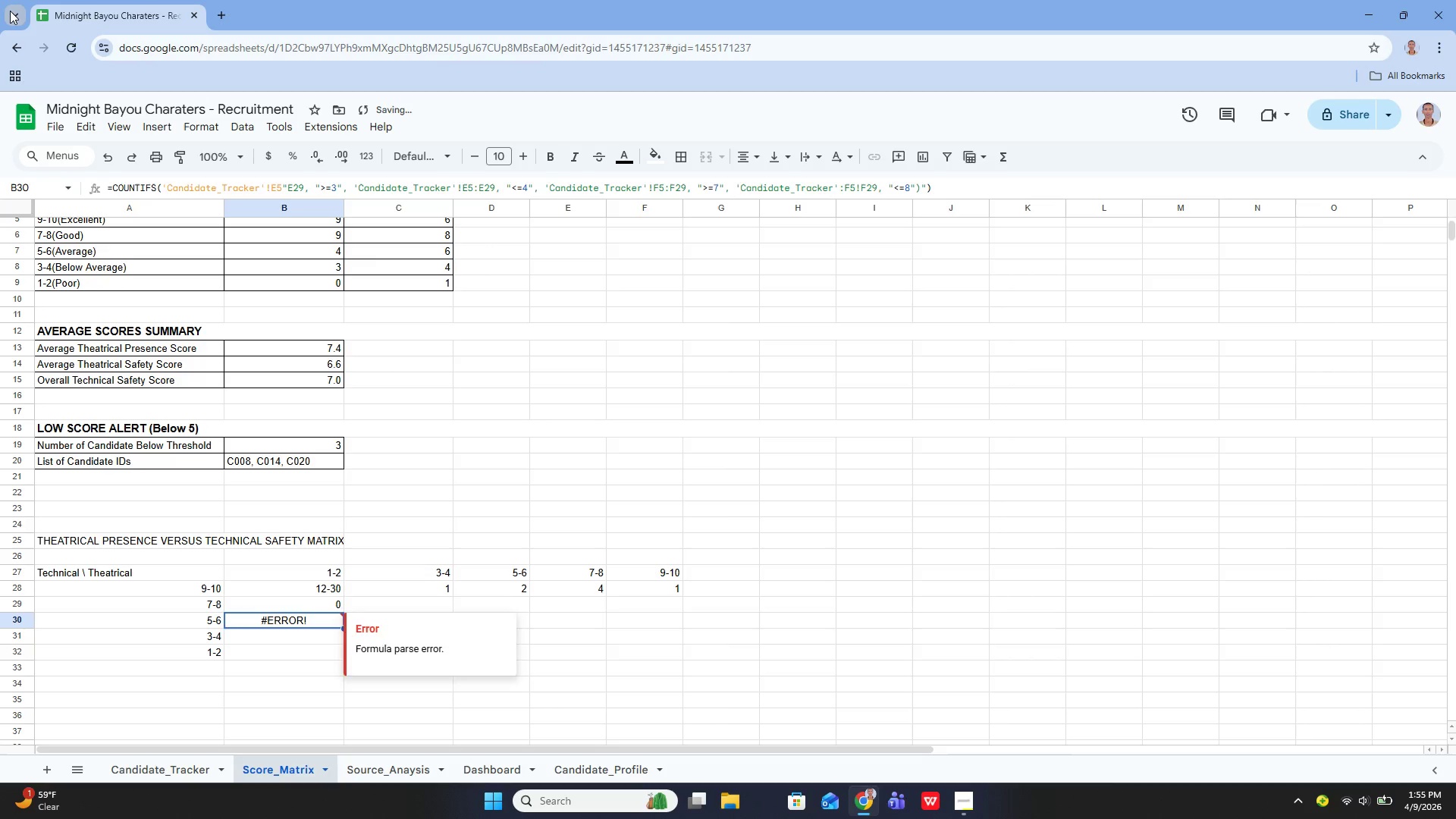 
key(Enter)
 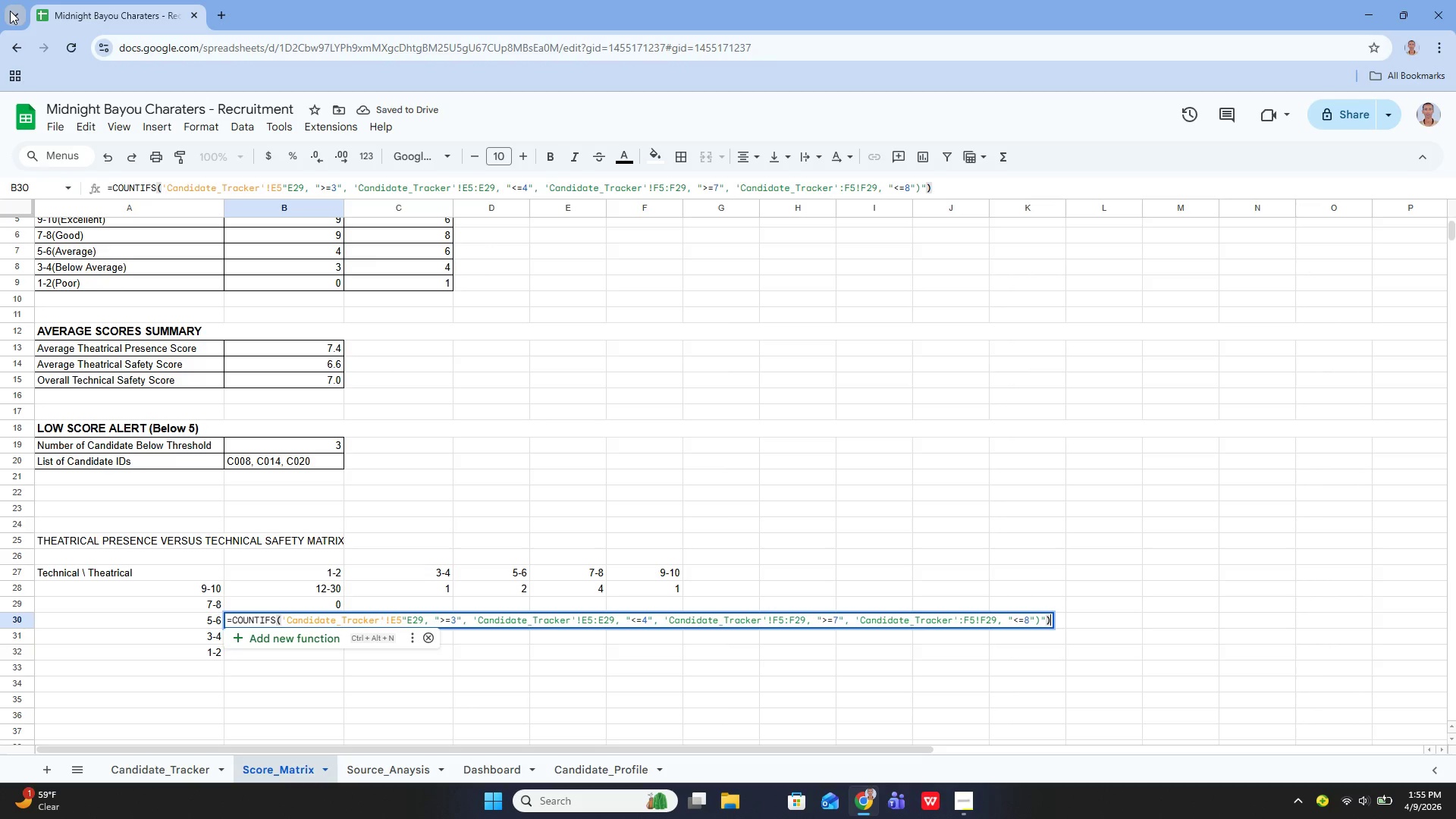 
hold_key(key=ArrowLeft, duration=0.75)
 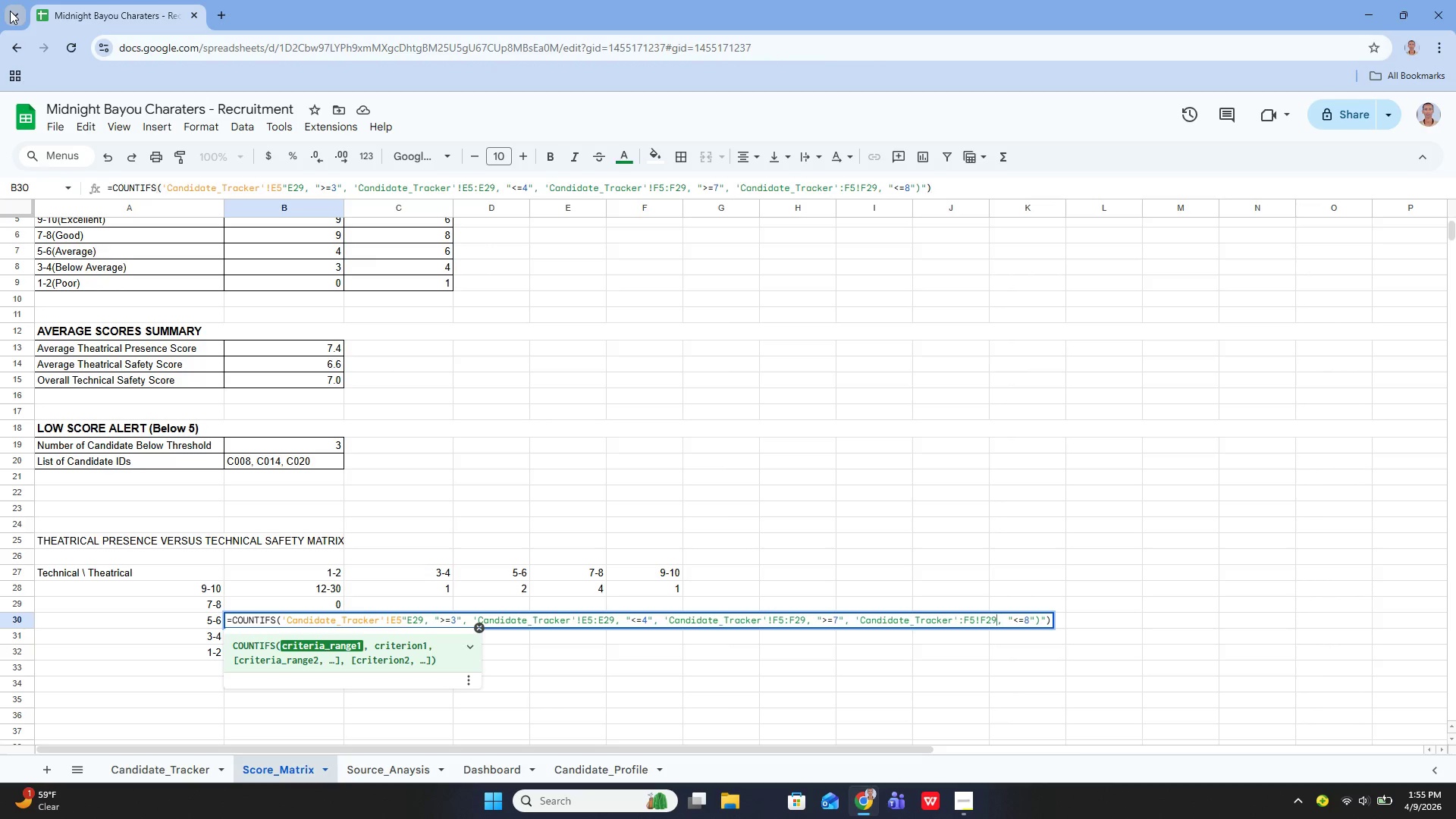 
key(ArrowLeft)
 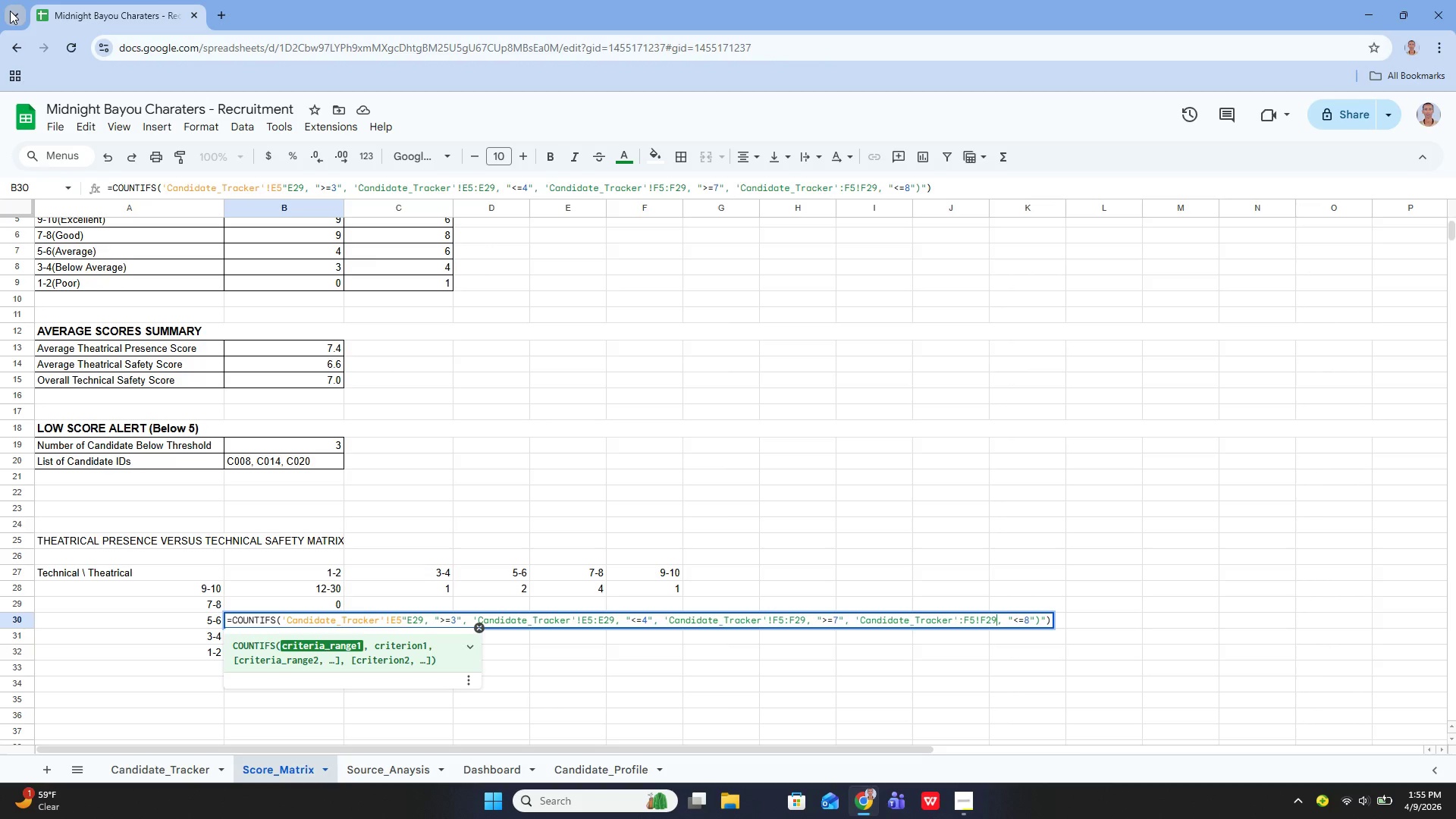 
key(ArrowLeft)
 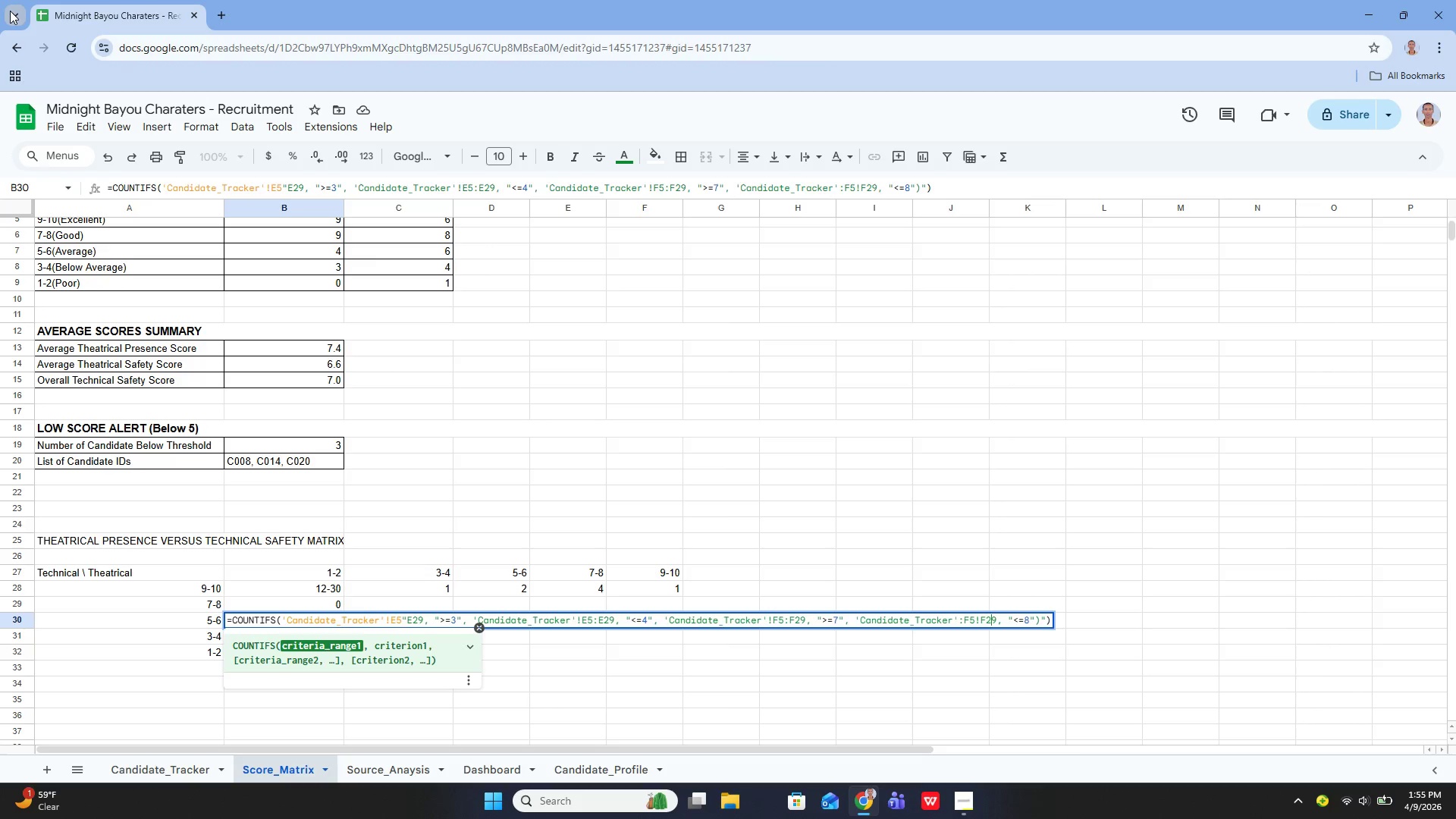 
key(ArrowLeft)
 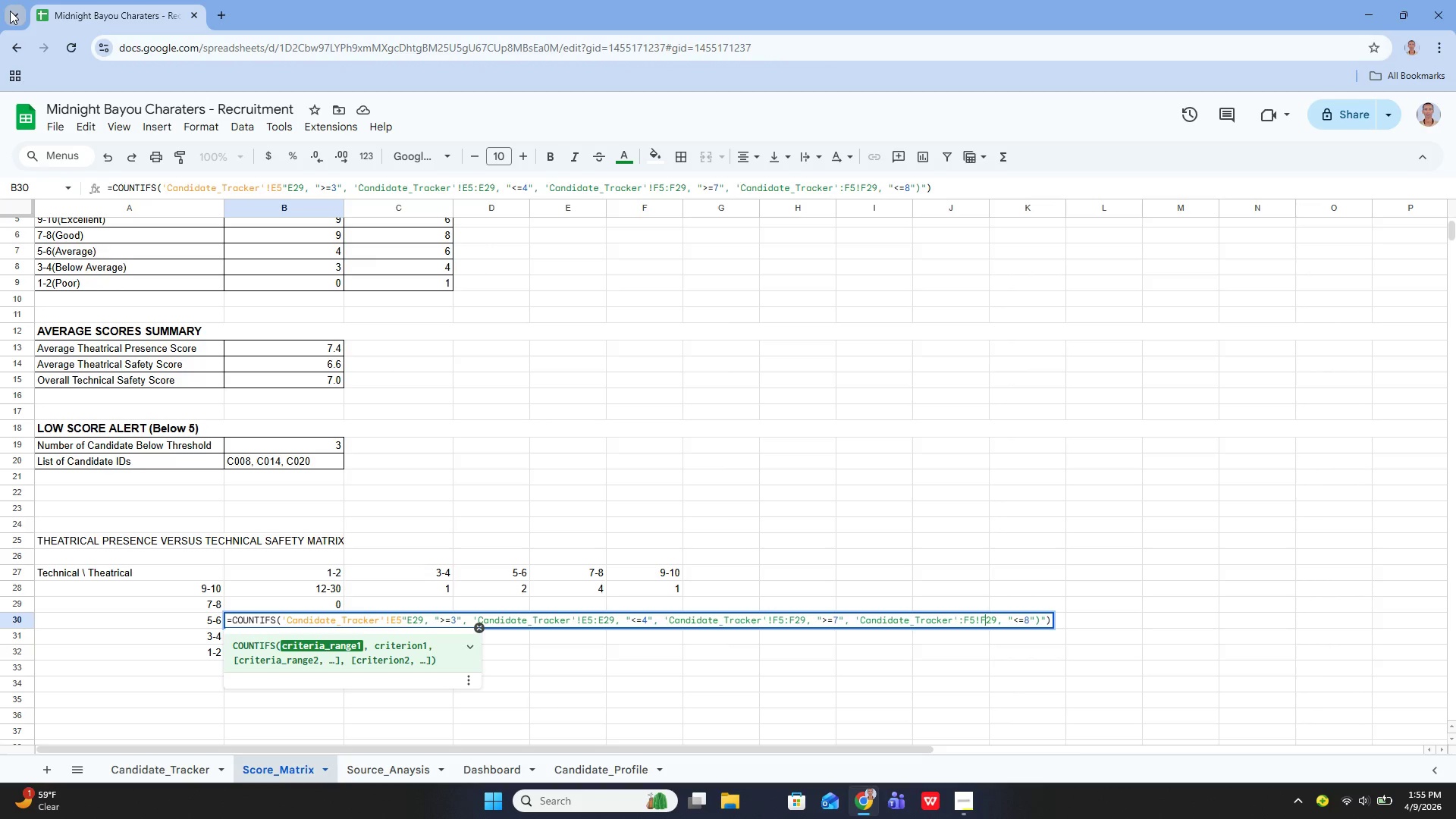 
key(ArrowLeft)
 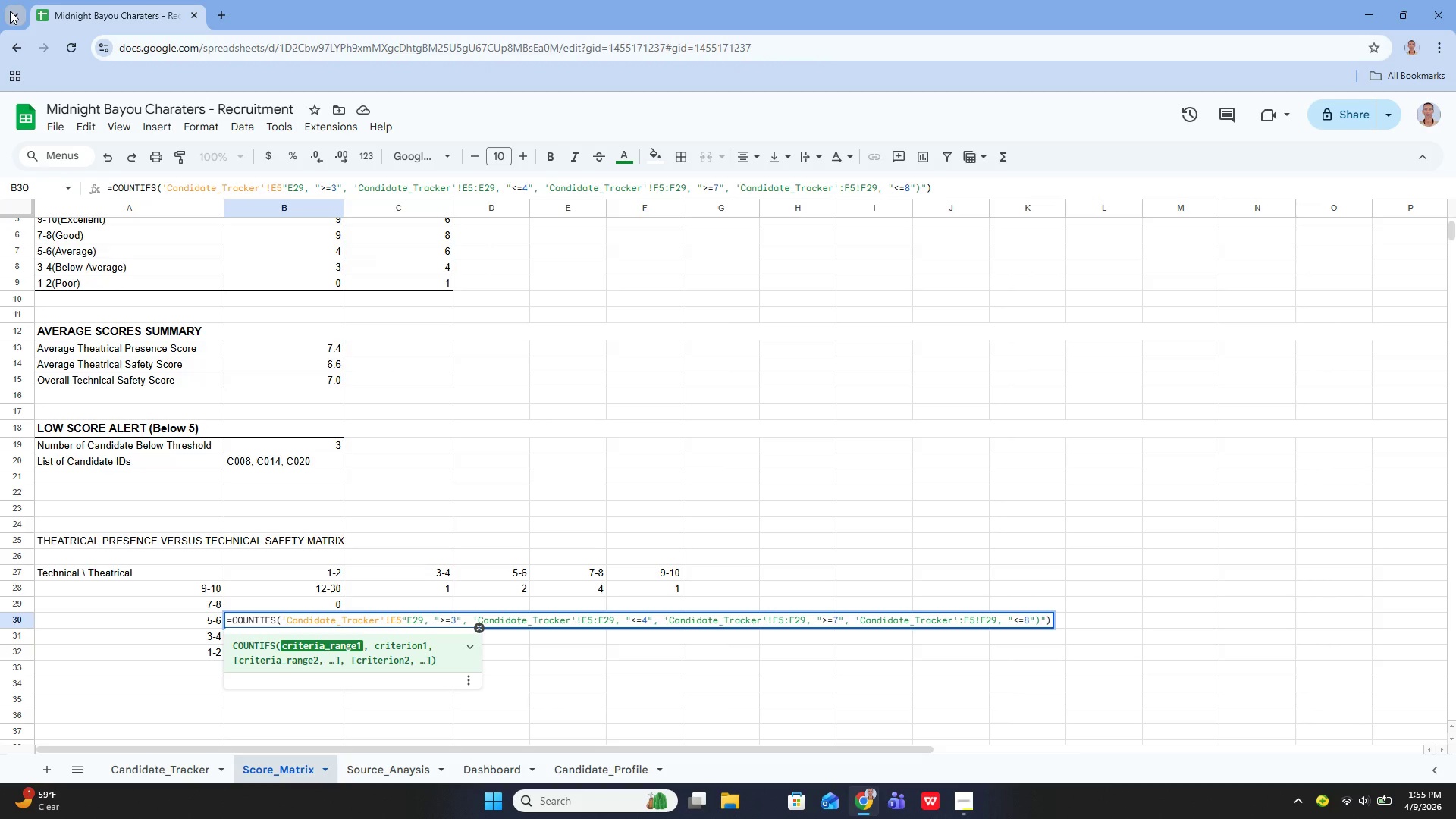 
key(Backspace)
 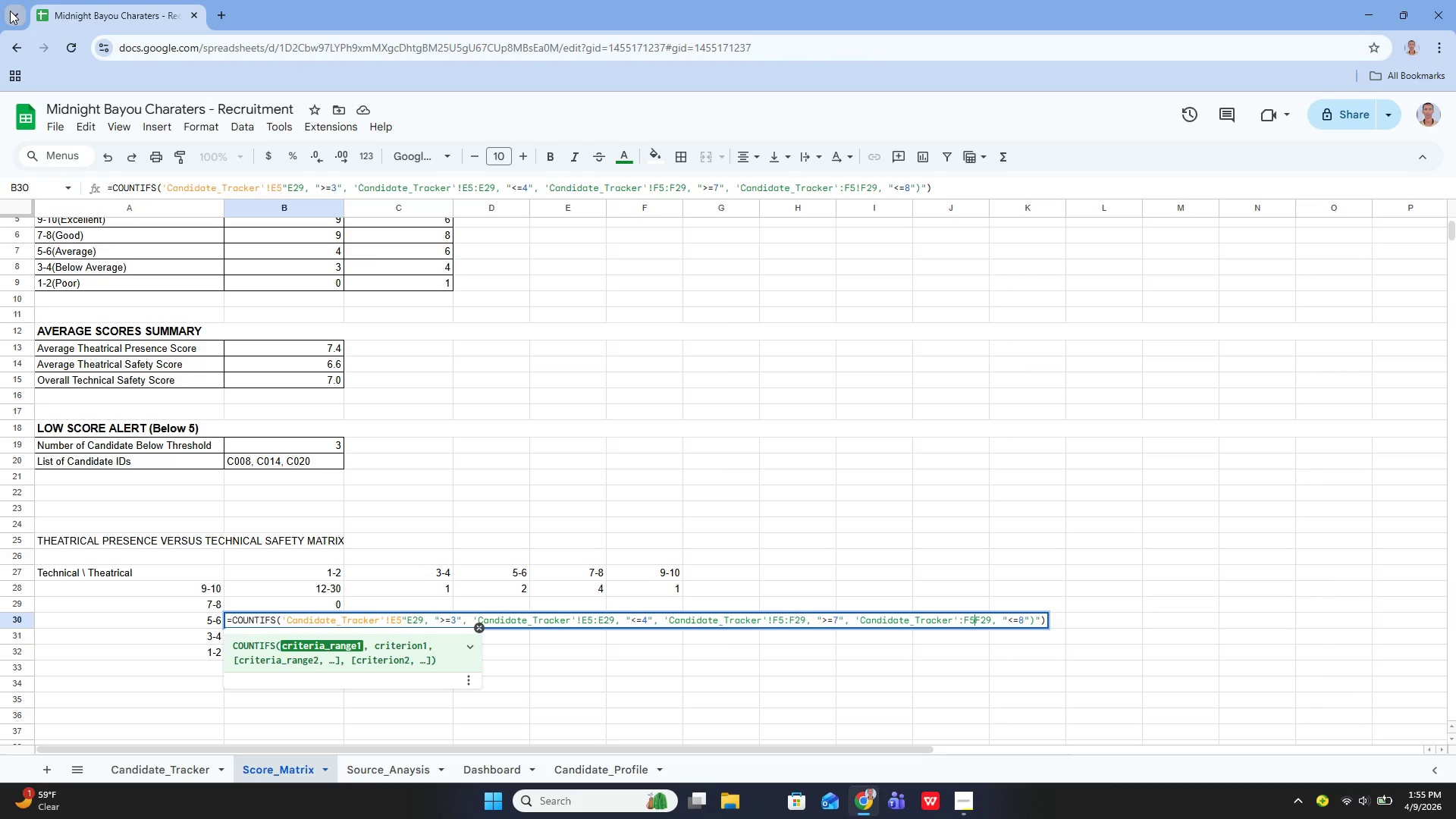 
key(Shift+ShiftLeft)
 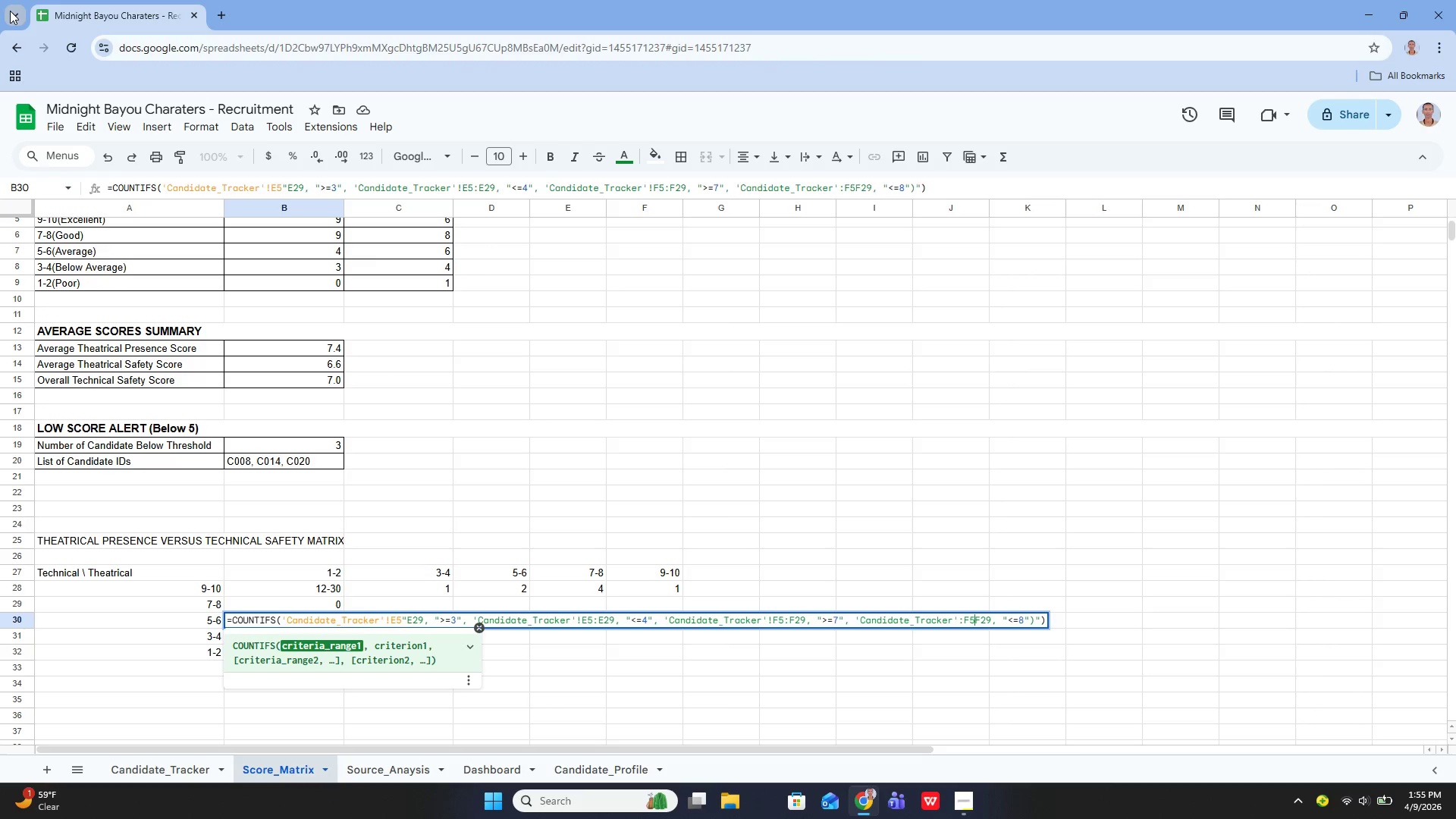 
key(Shift+Semicolon)
 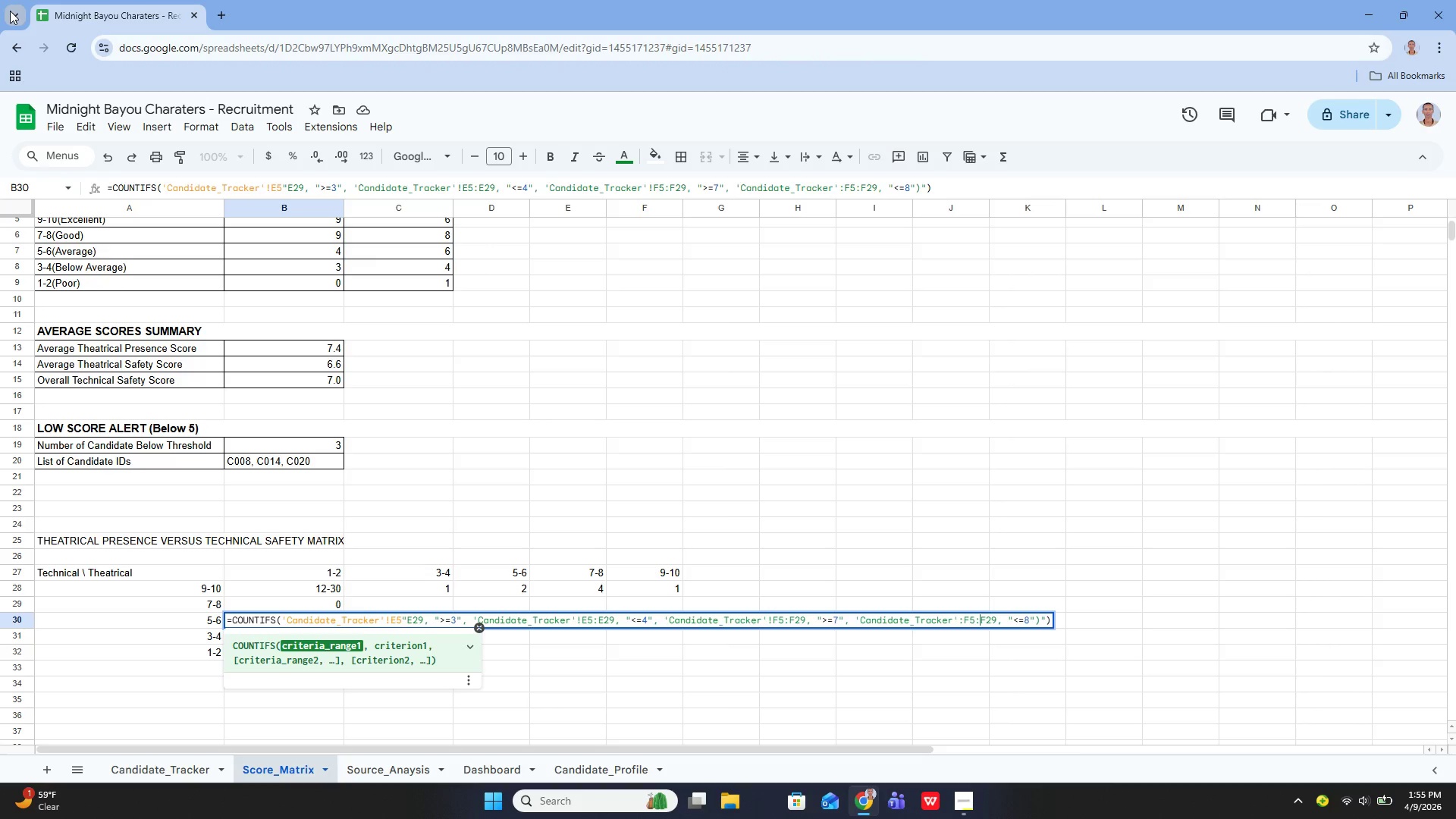 
key(ArrowLeft)
 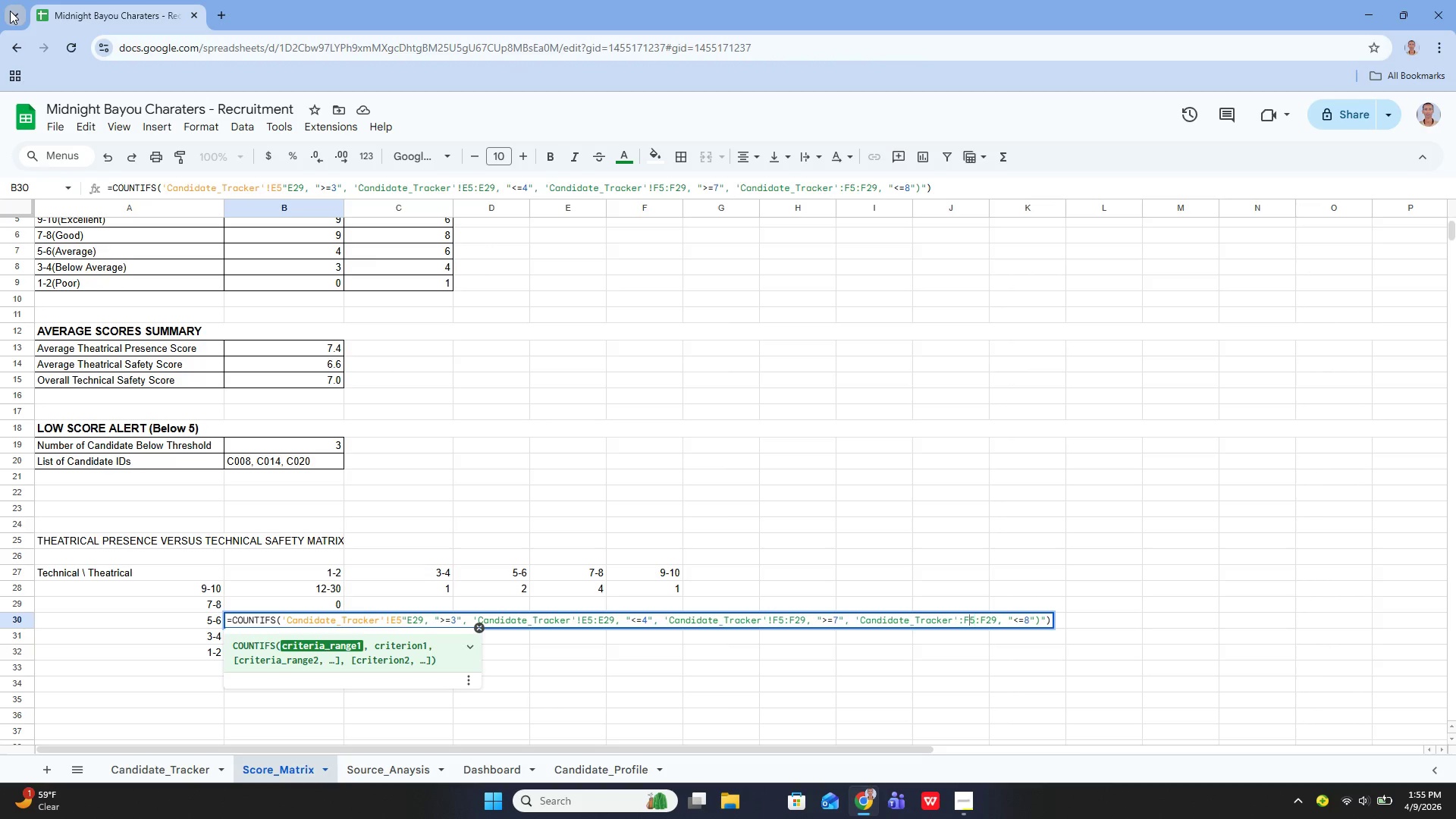 
key(ArrowLeft)
 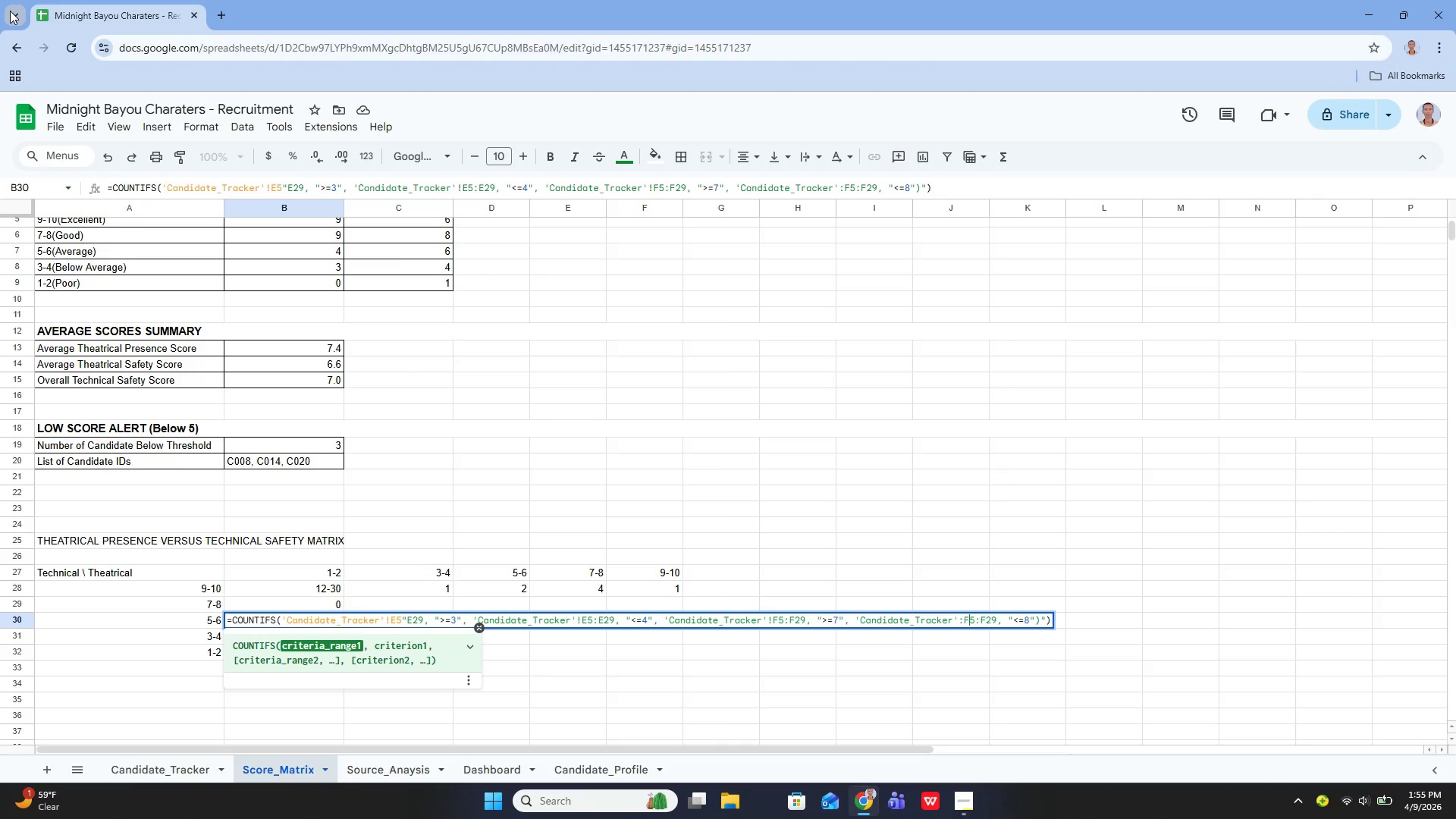 
key(ArrowLeft)
 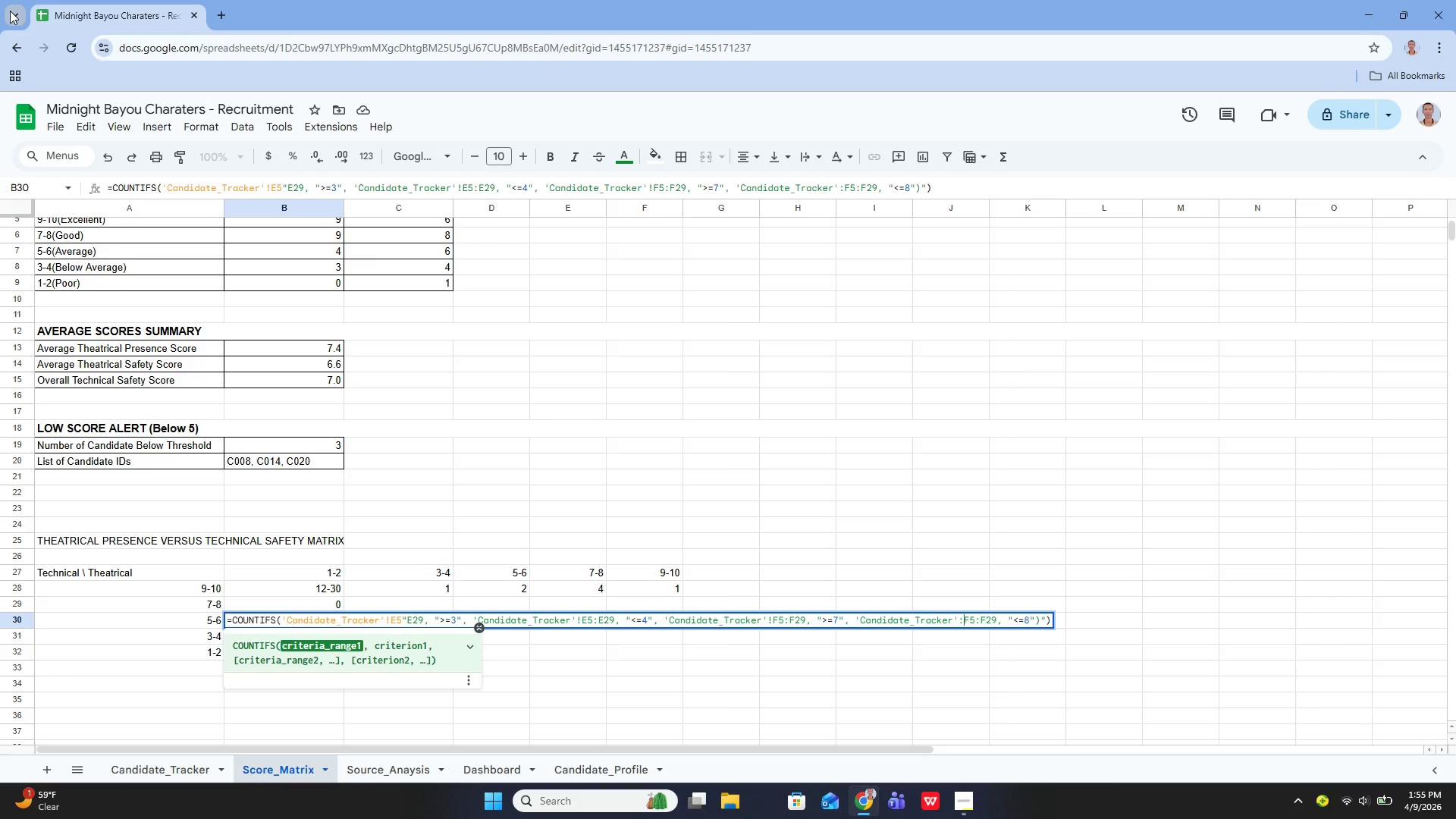 
key(Backspace)
 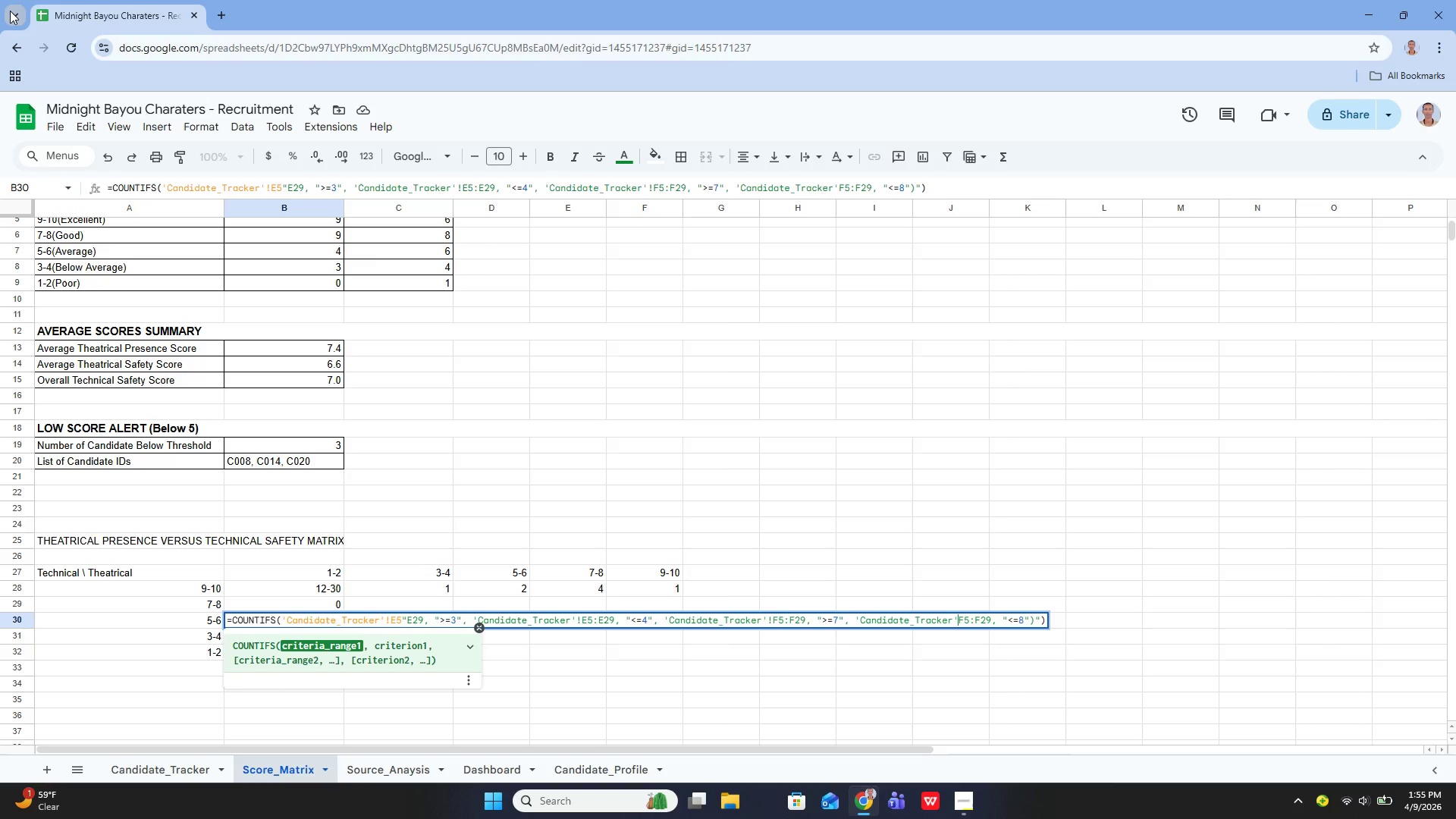 
key(Shift+1)
 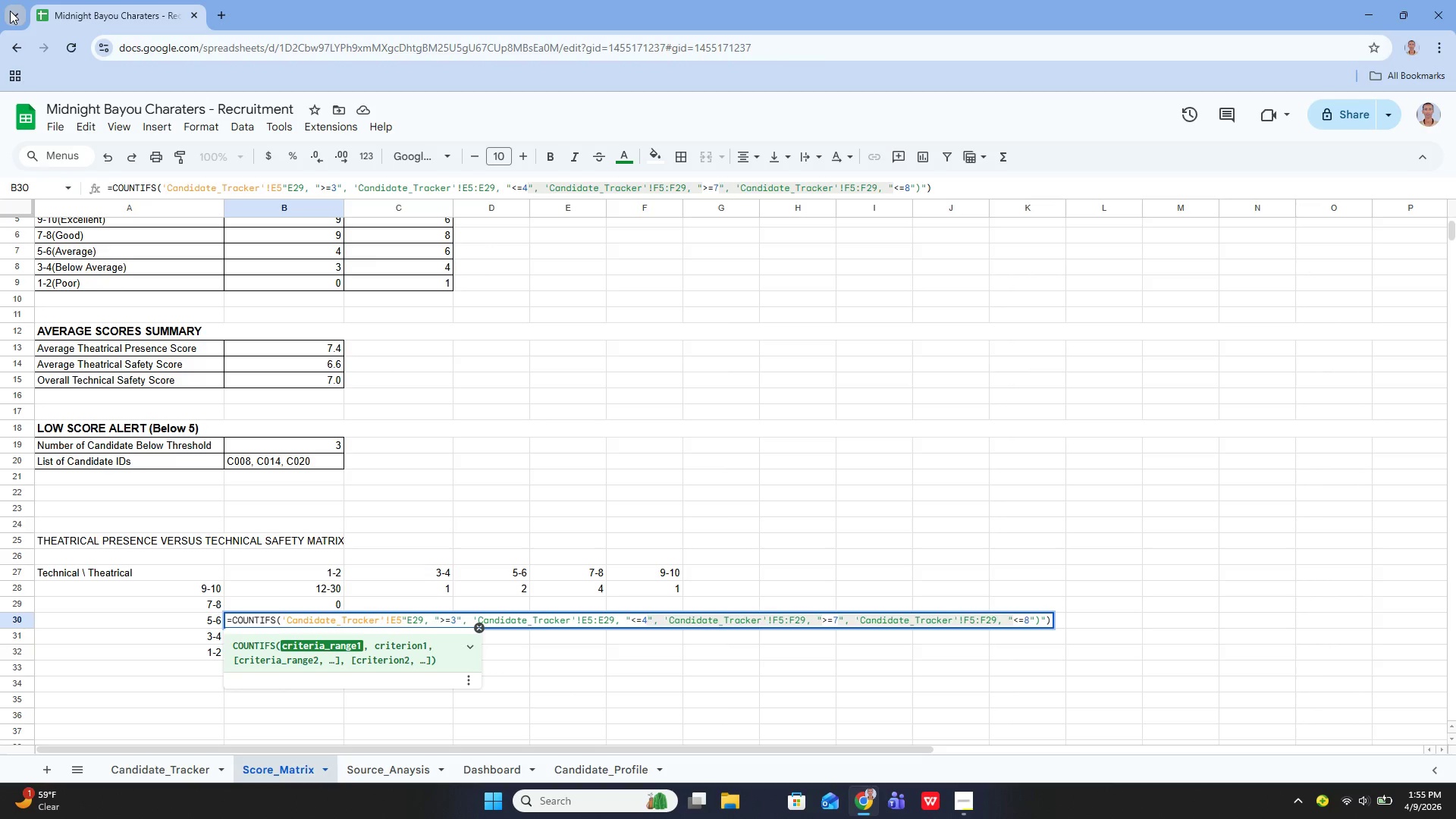 
key(ArrowDown)
 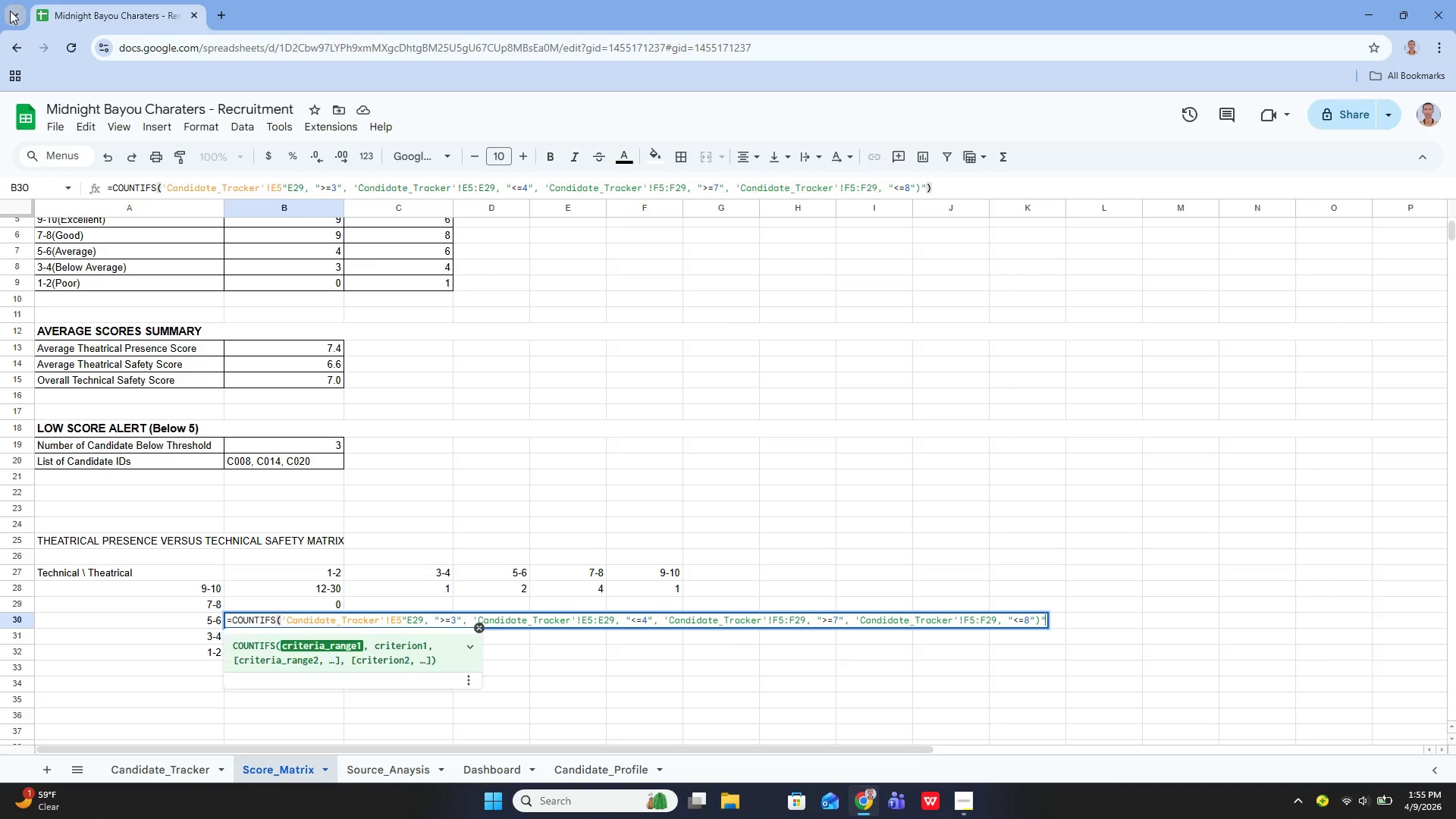 
key(Backspace)
 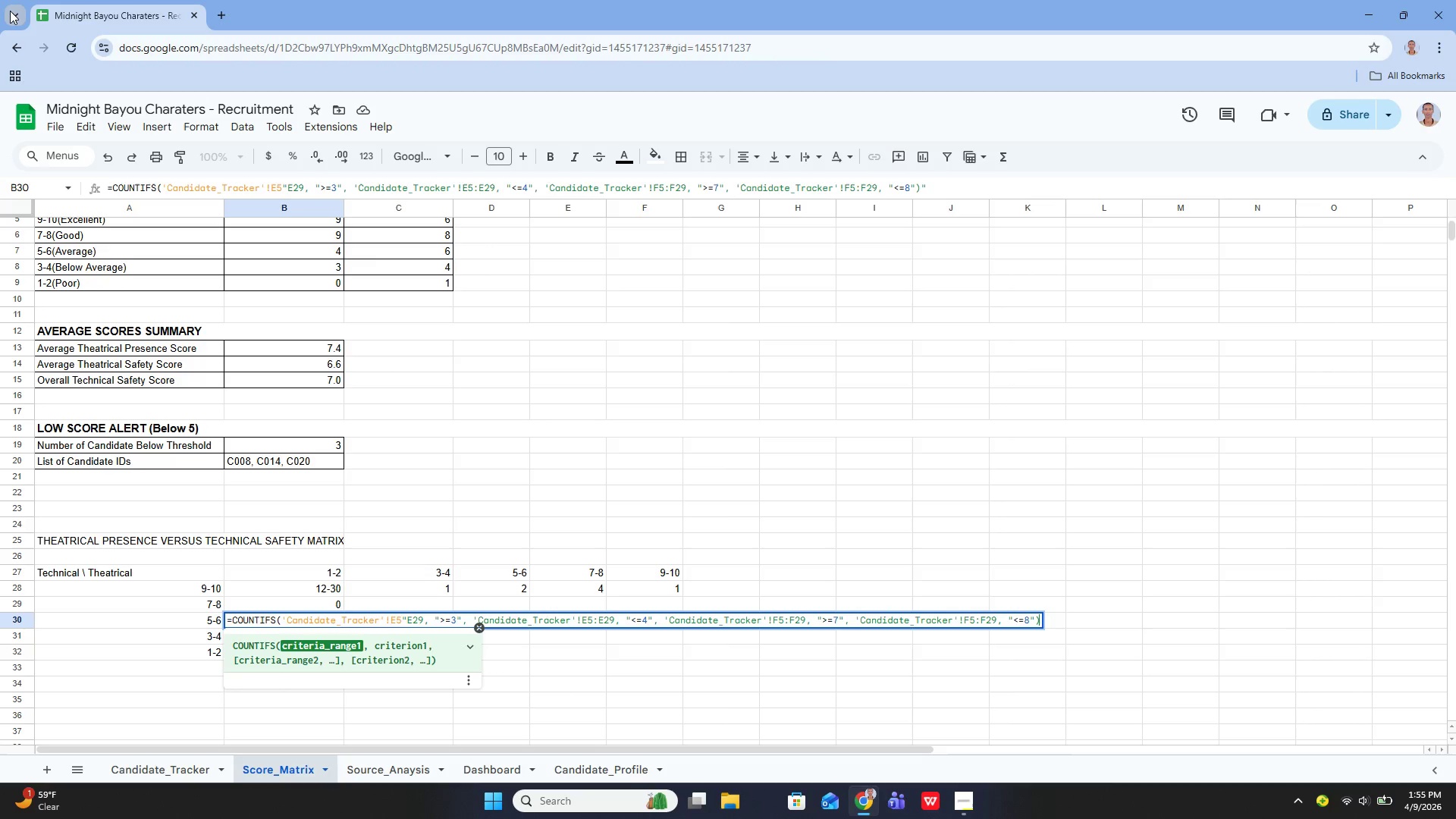 
key(Backspace)
 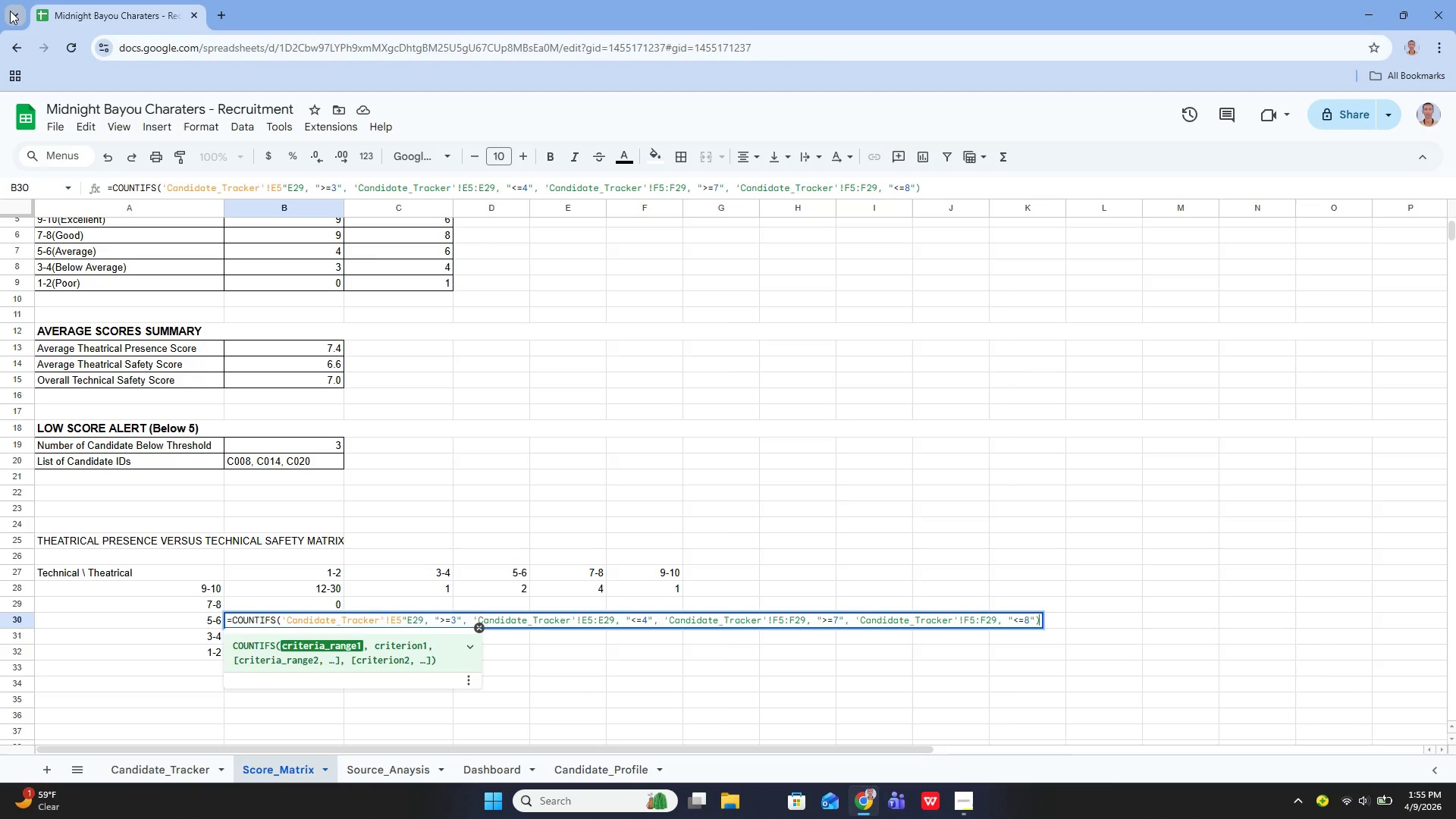 
key(Enter)
 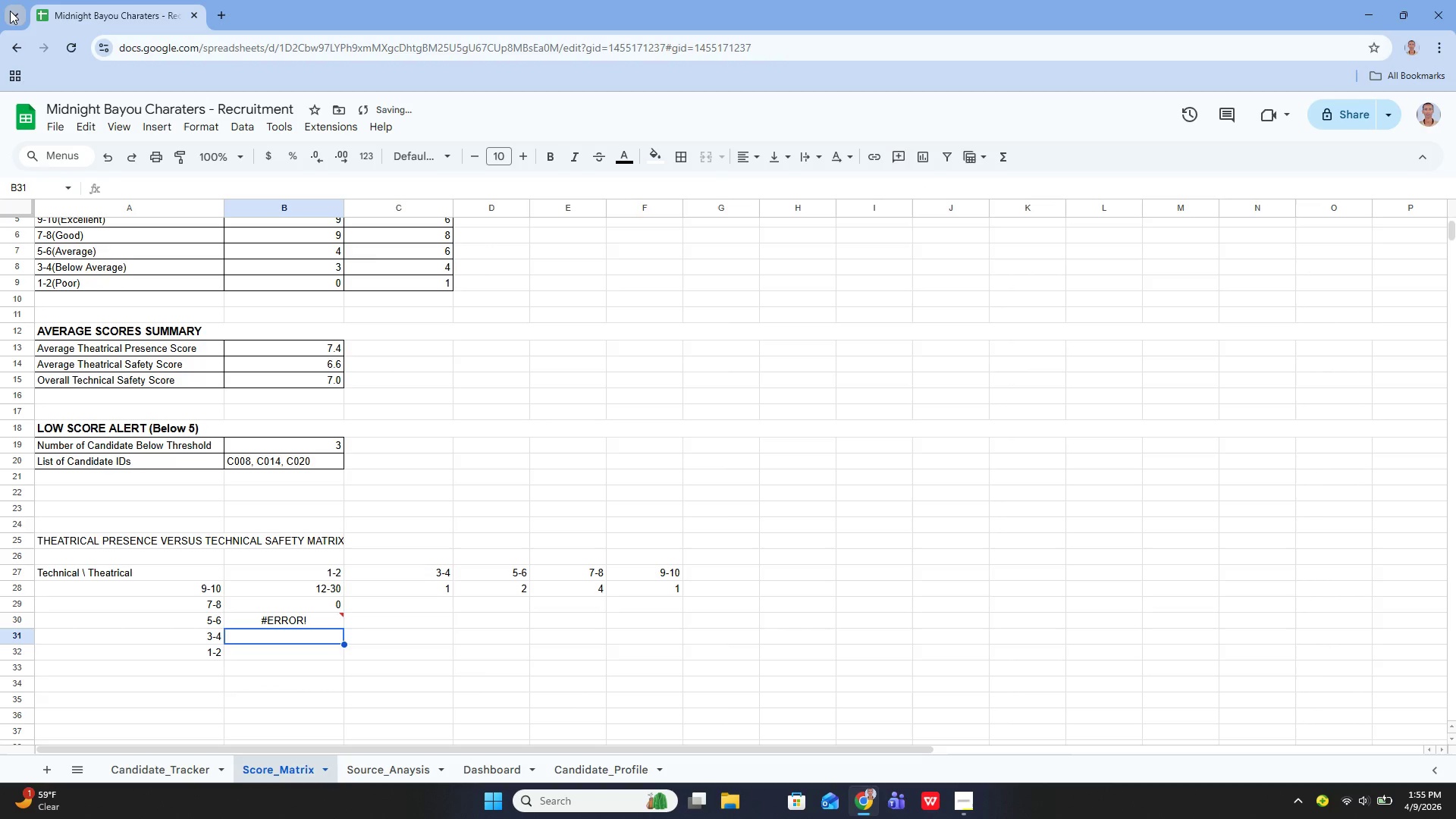 
key(ArrowUp)
 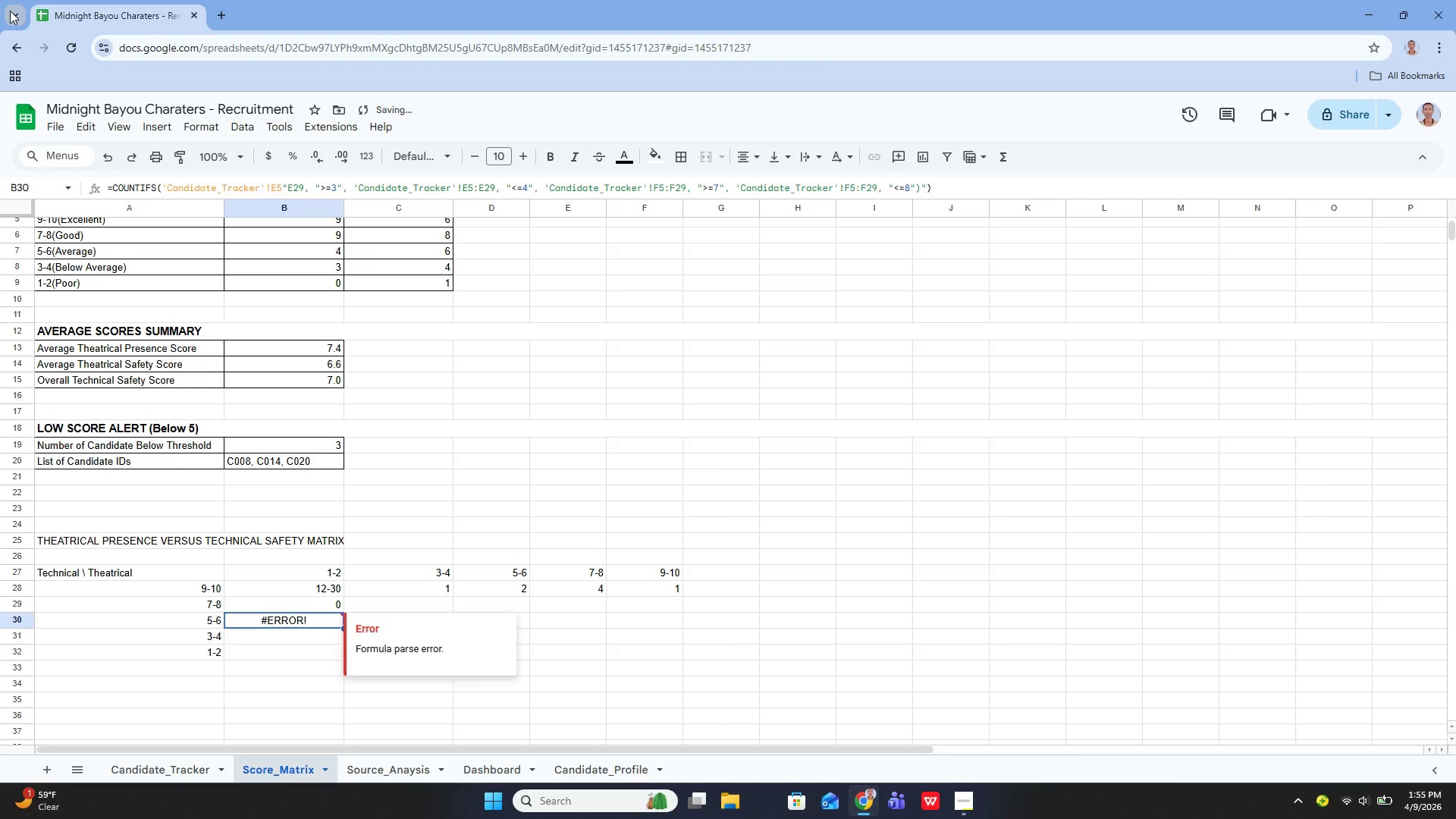 
key(Enter)
 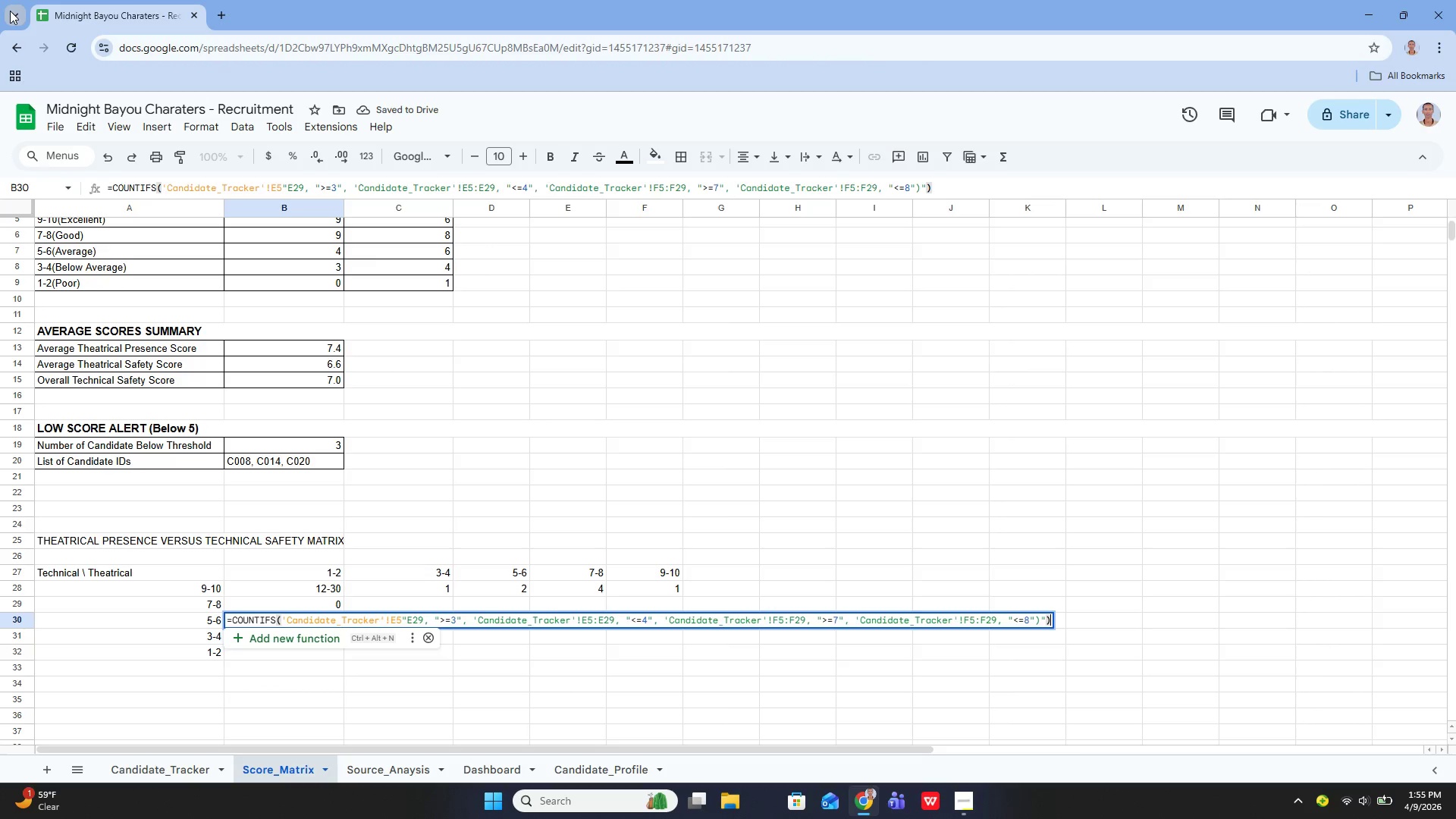 
hold_key(key=ArrowLeft, duration=0.83)
 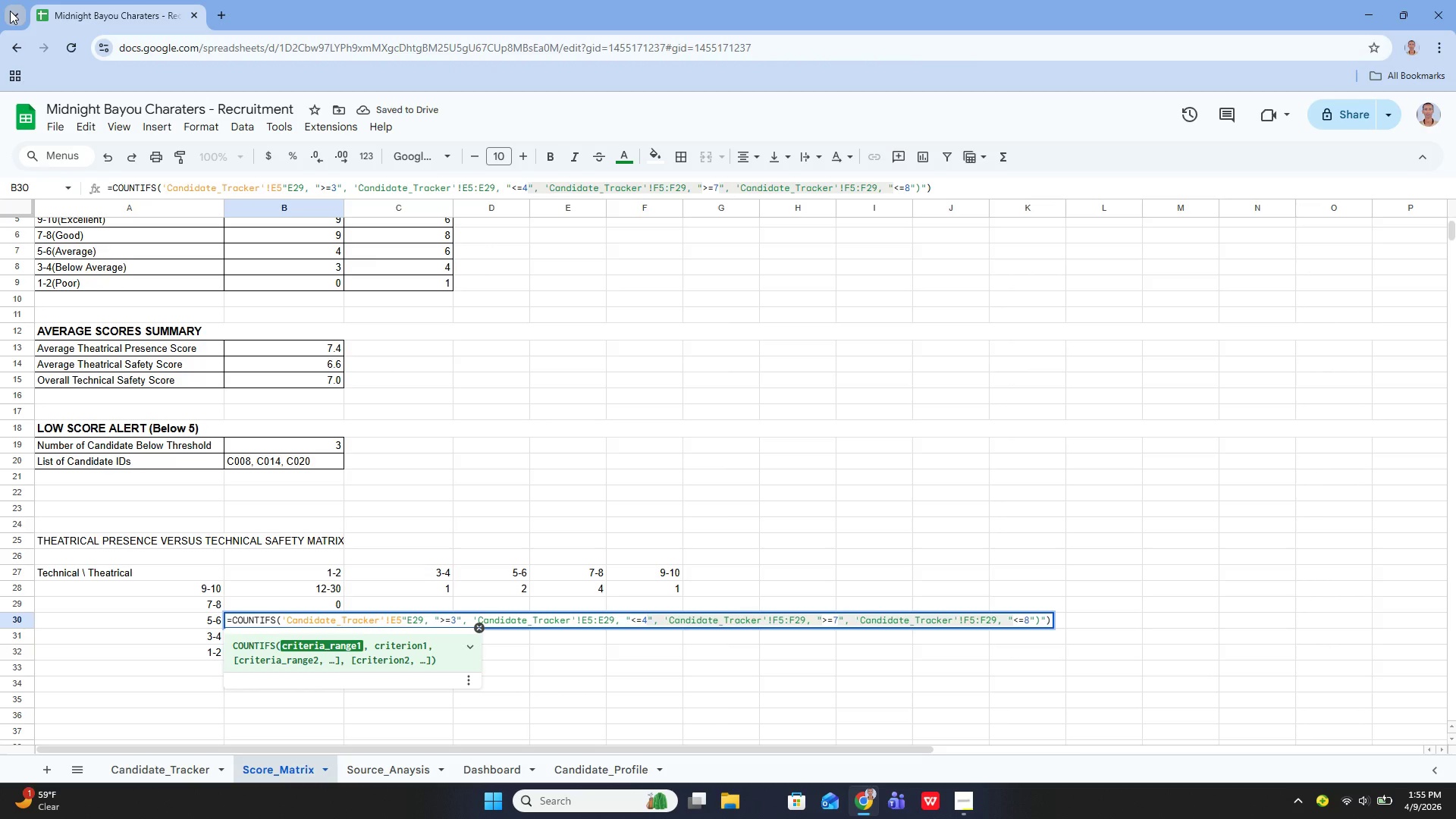 
key(ArrowRight)
 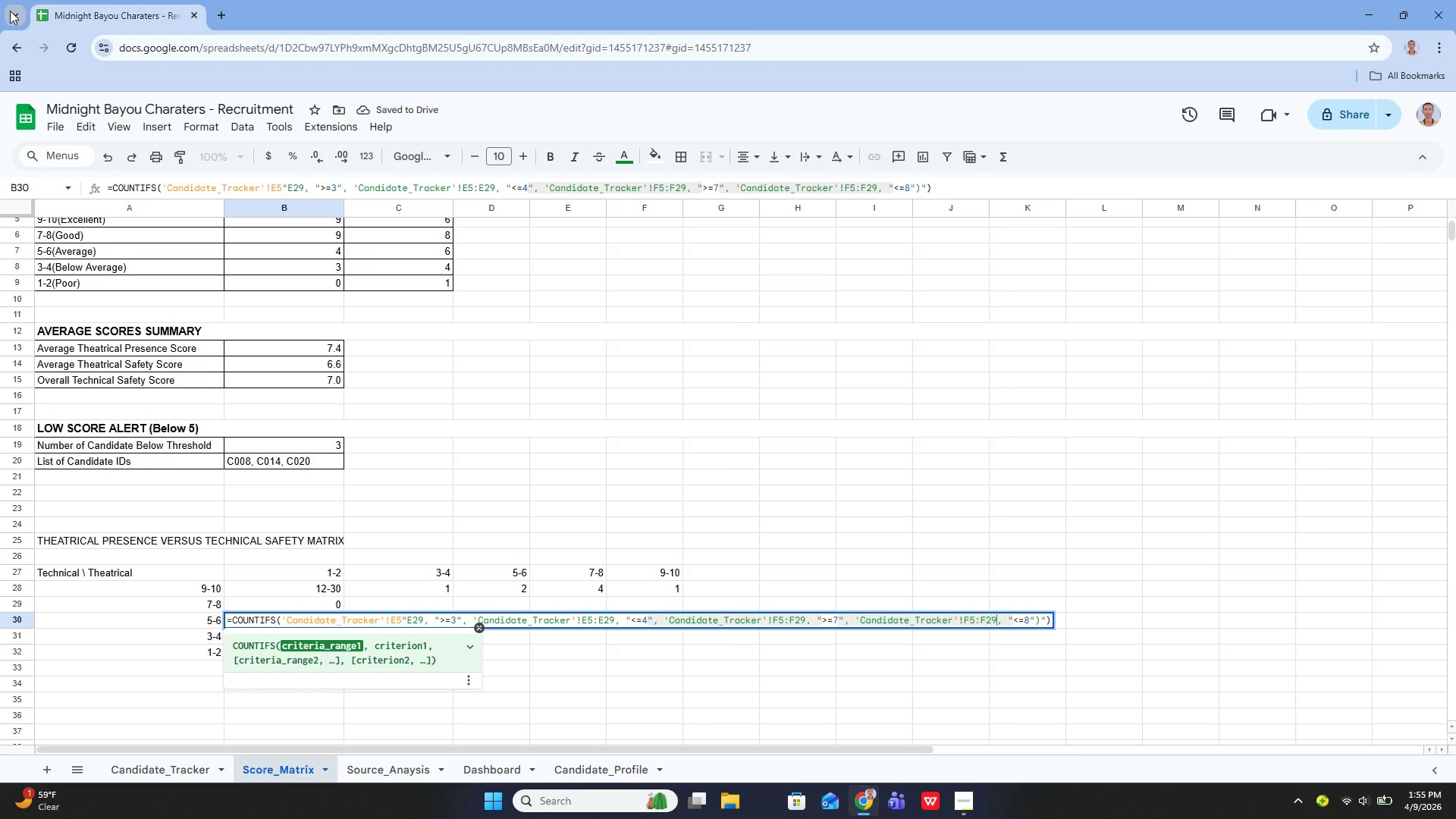 
key(ArrowRight)
 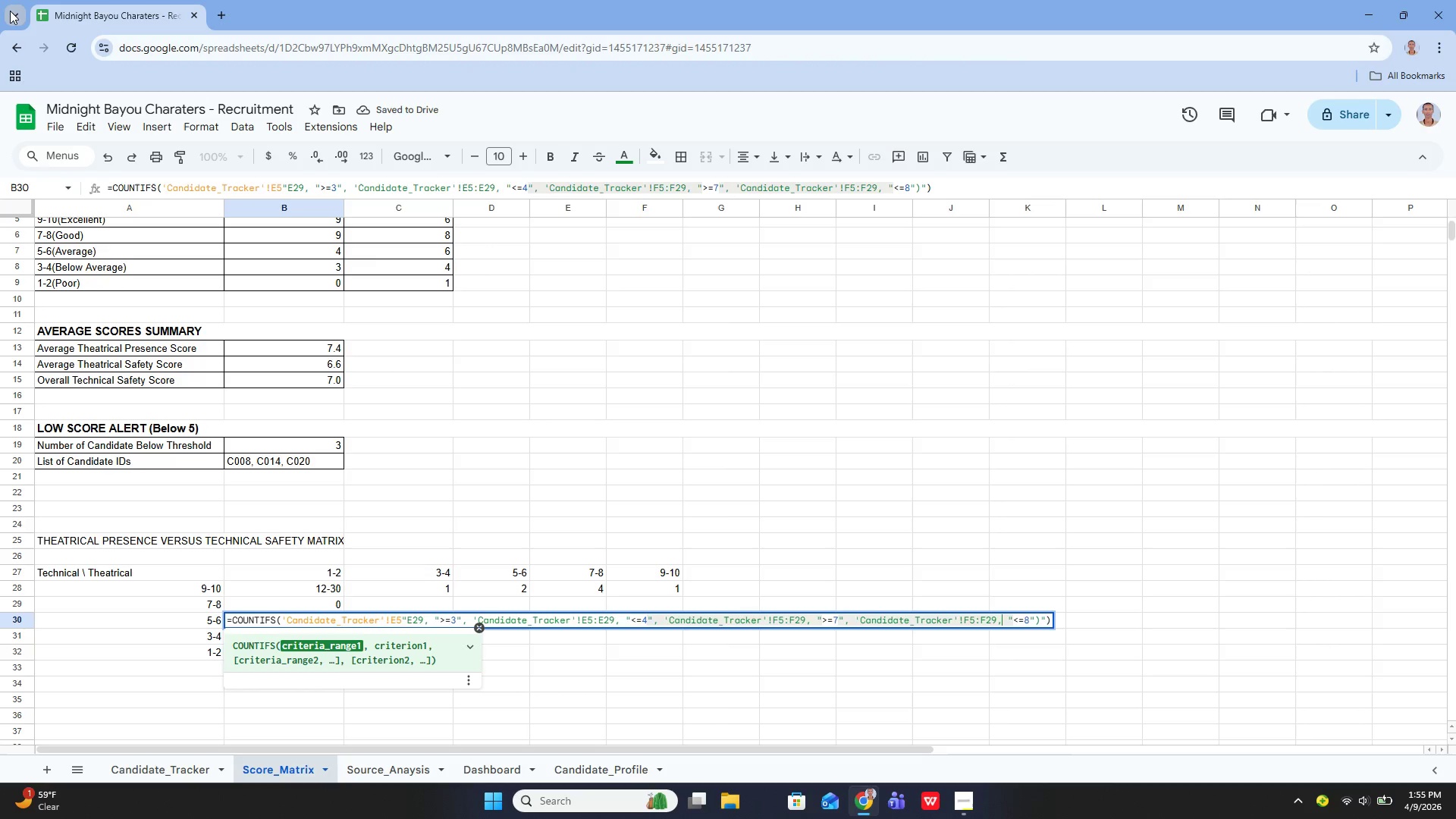 
key(ArrowRight)
 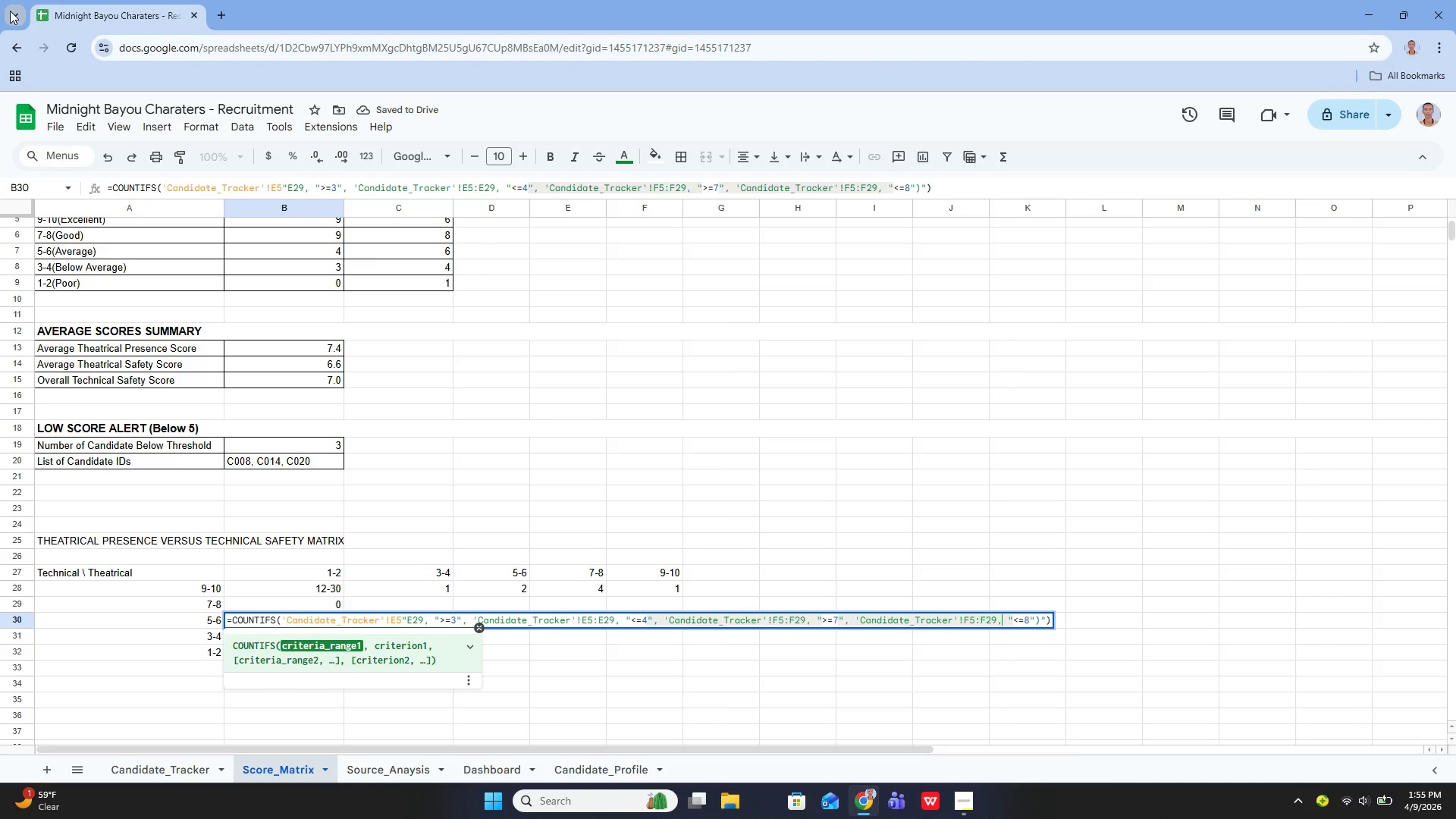 
key(ArrowRight)
 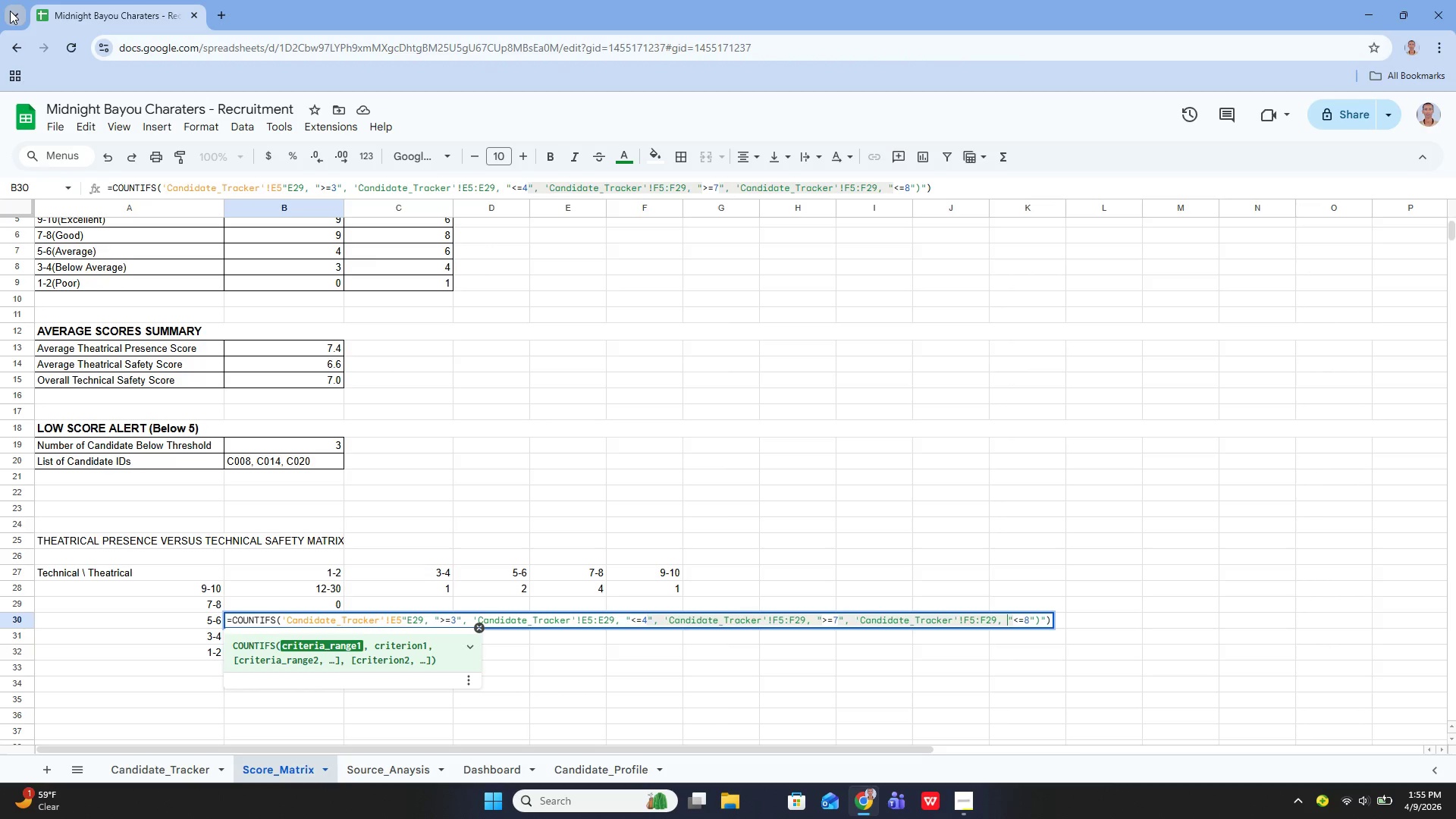 
key(ArrowRight)
 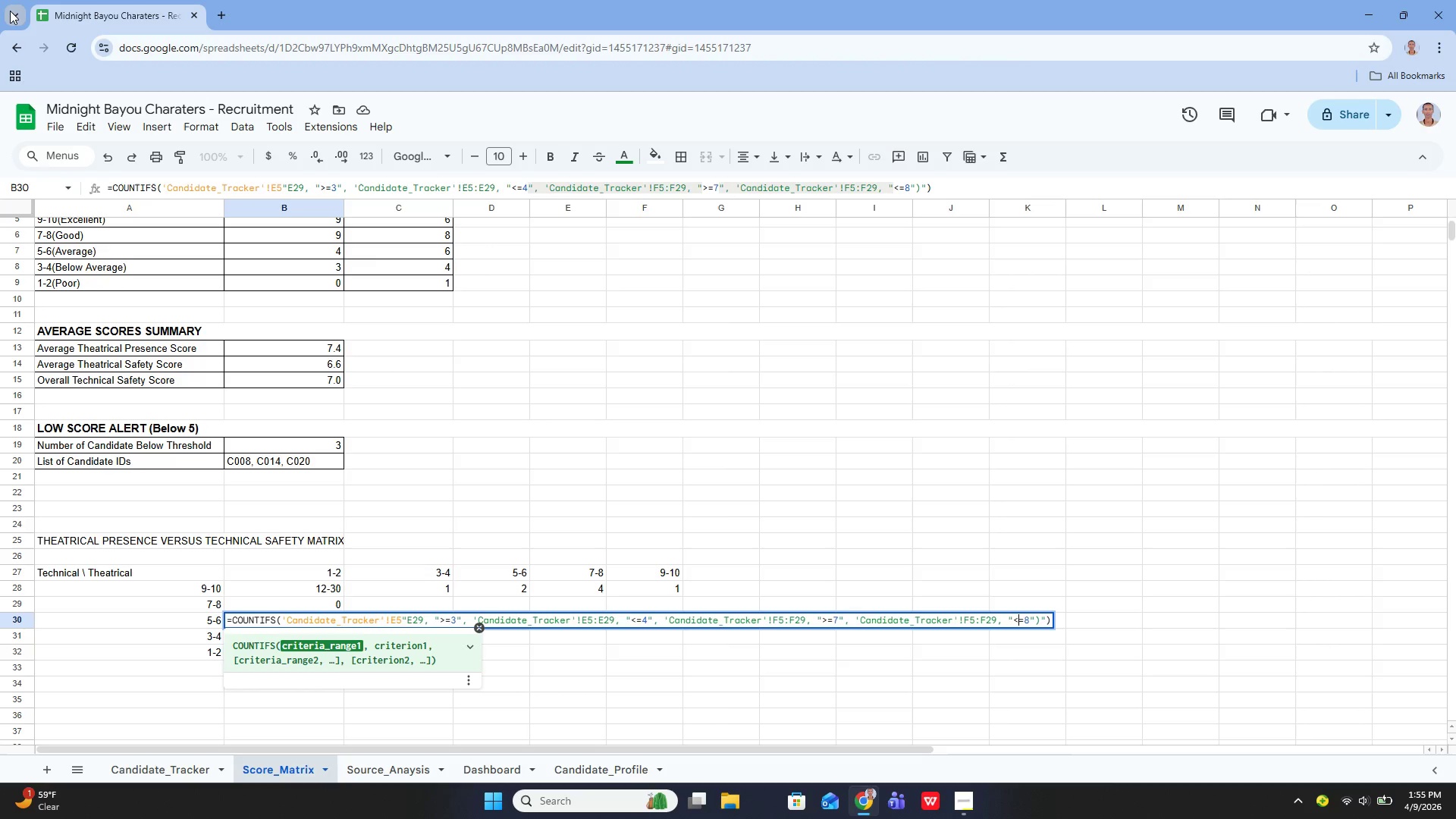 
key(ArrowRight)
 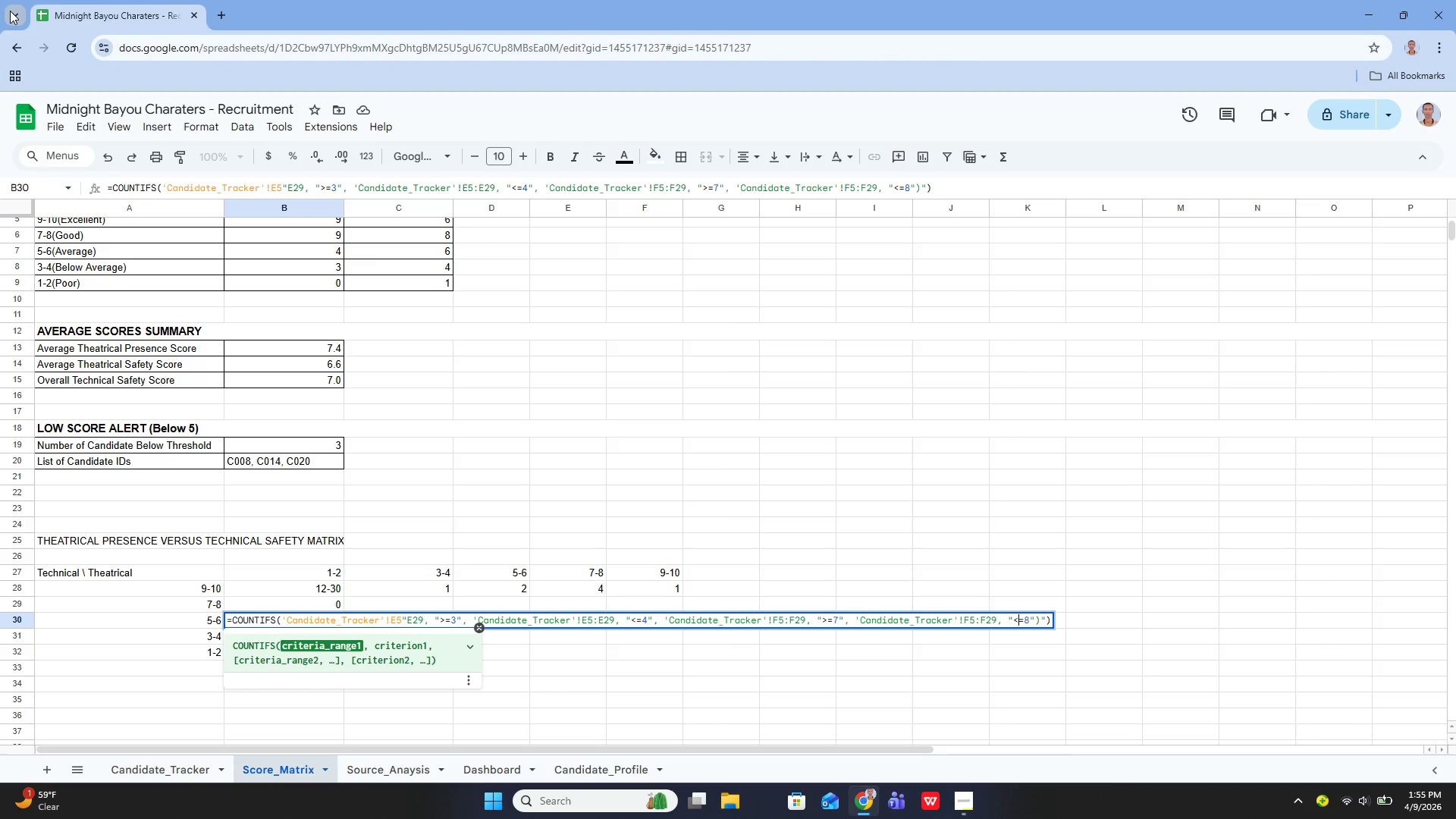 
key(ArrowRight)
 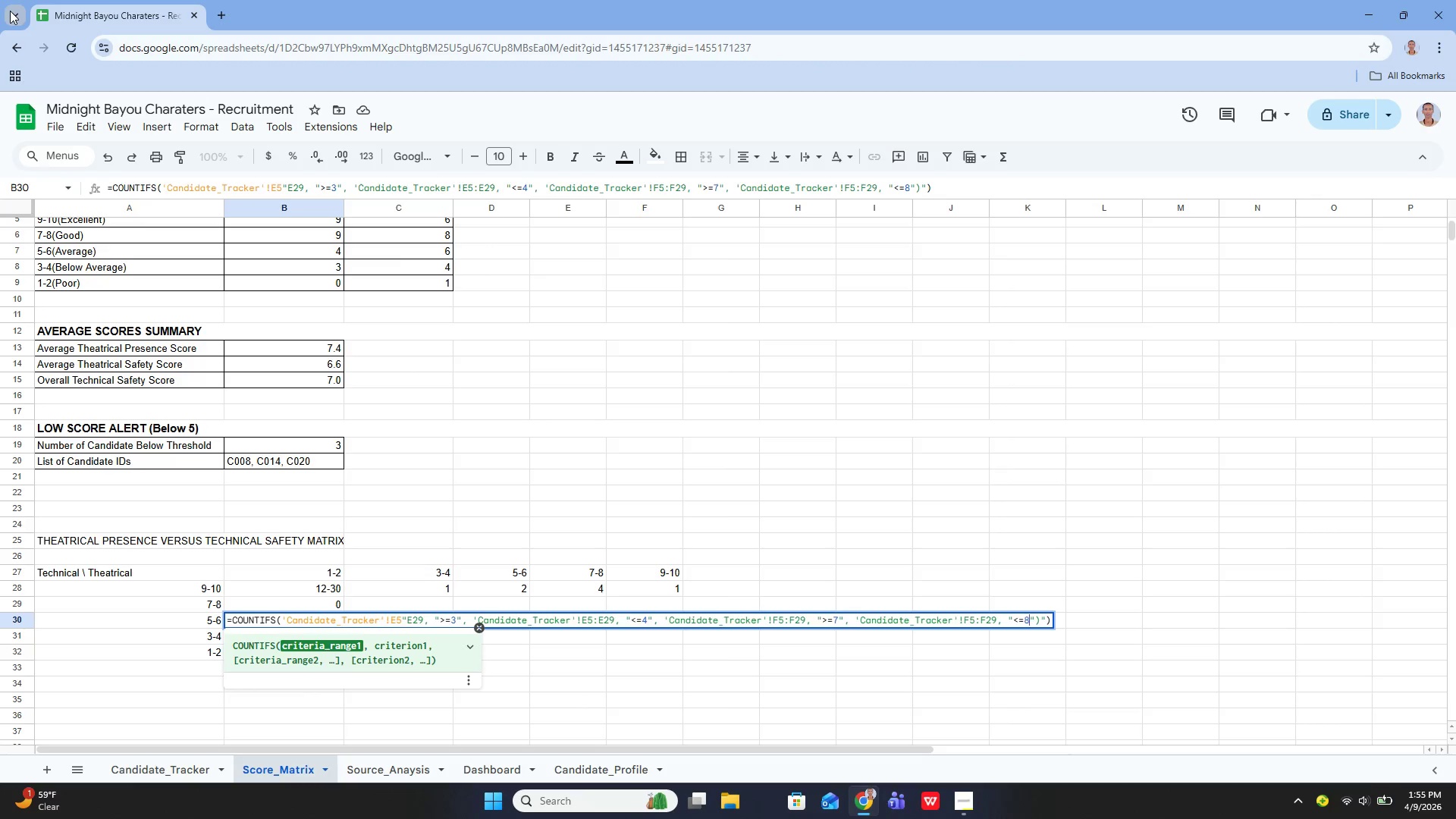 
key(ArrowRight)
 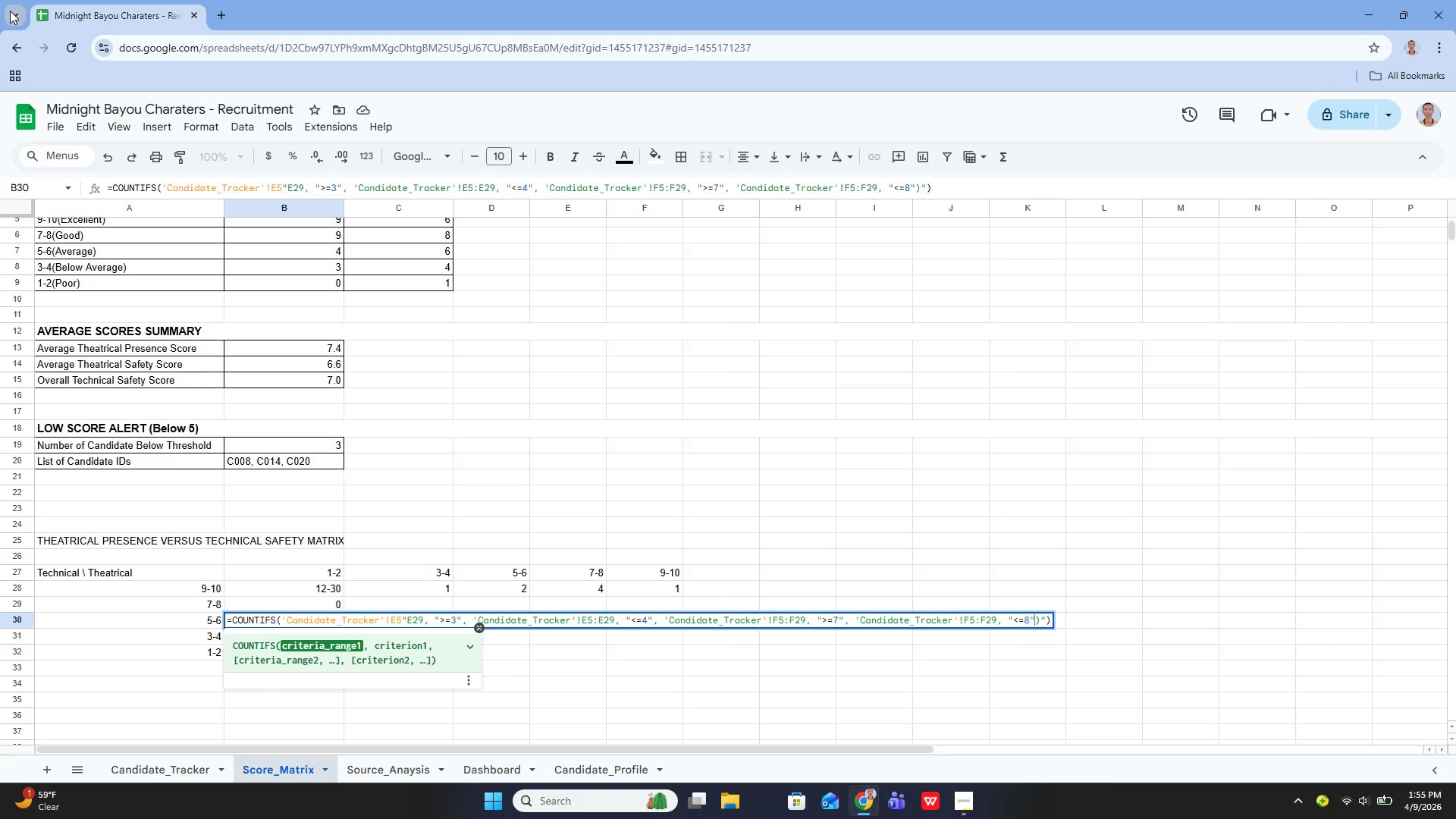 
key(ArrowRight)
 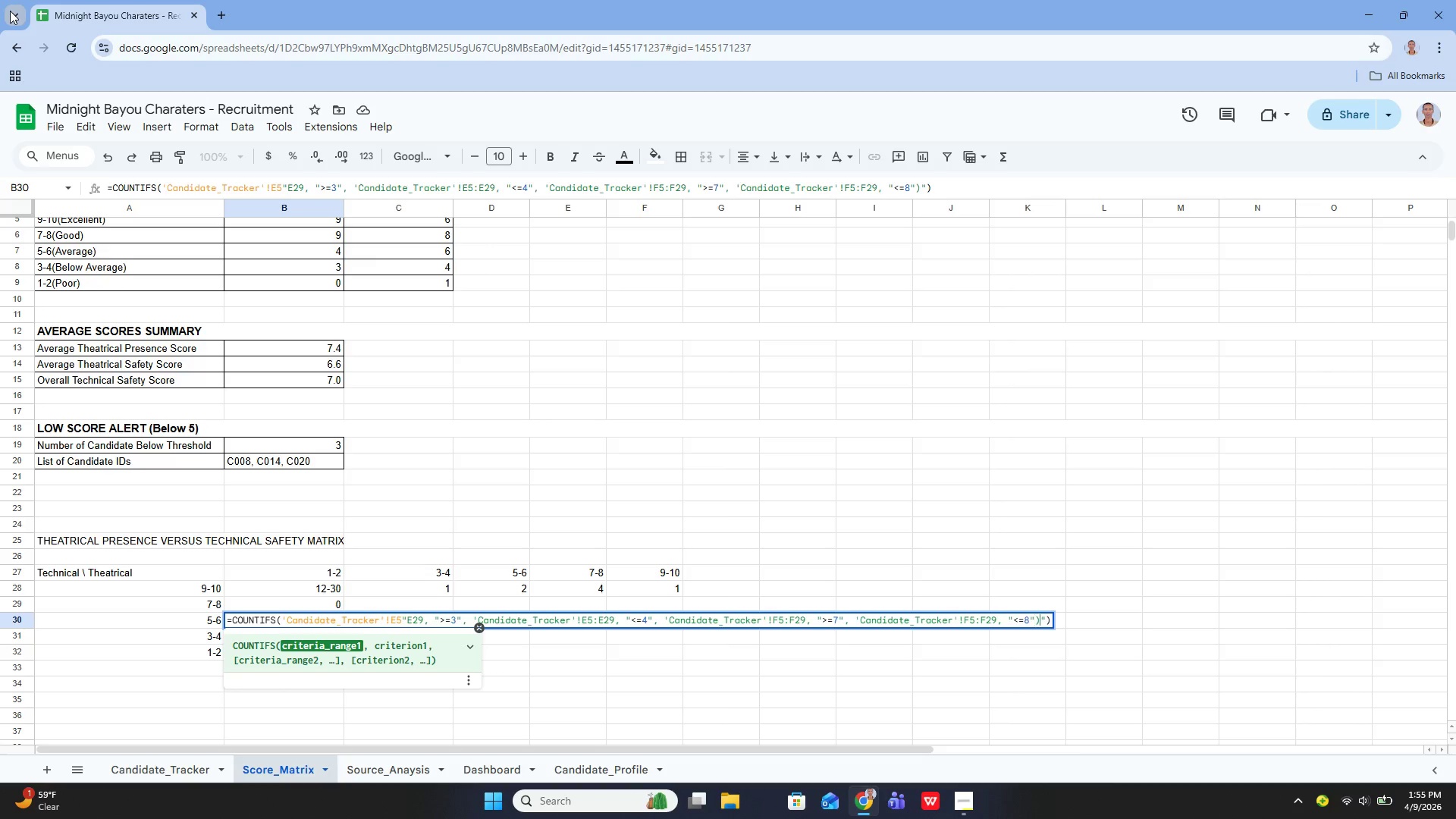 
key(ArrowRight)
 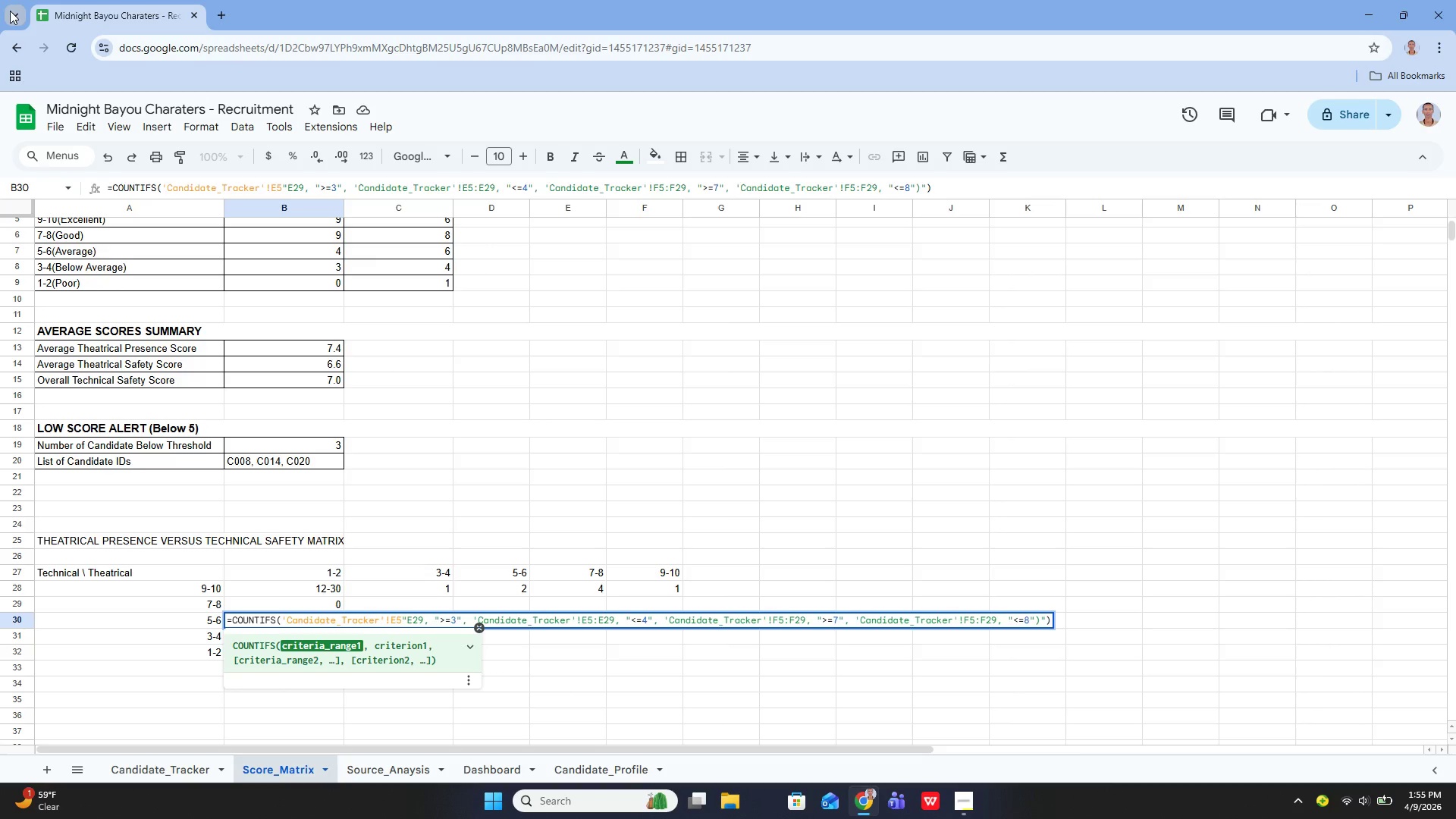 
key(Backspace)
 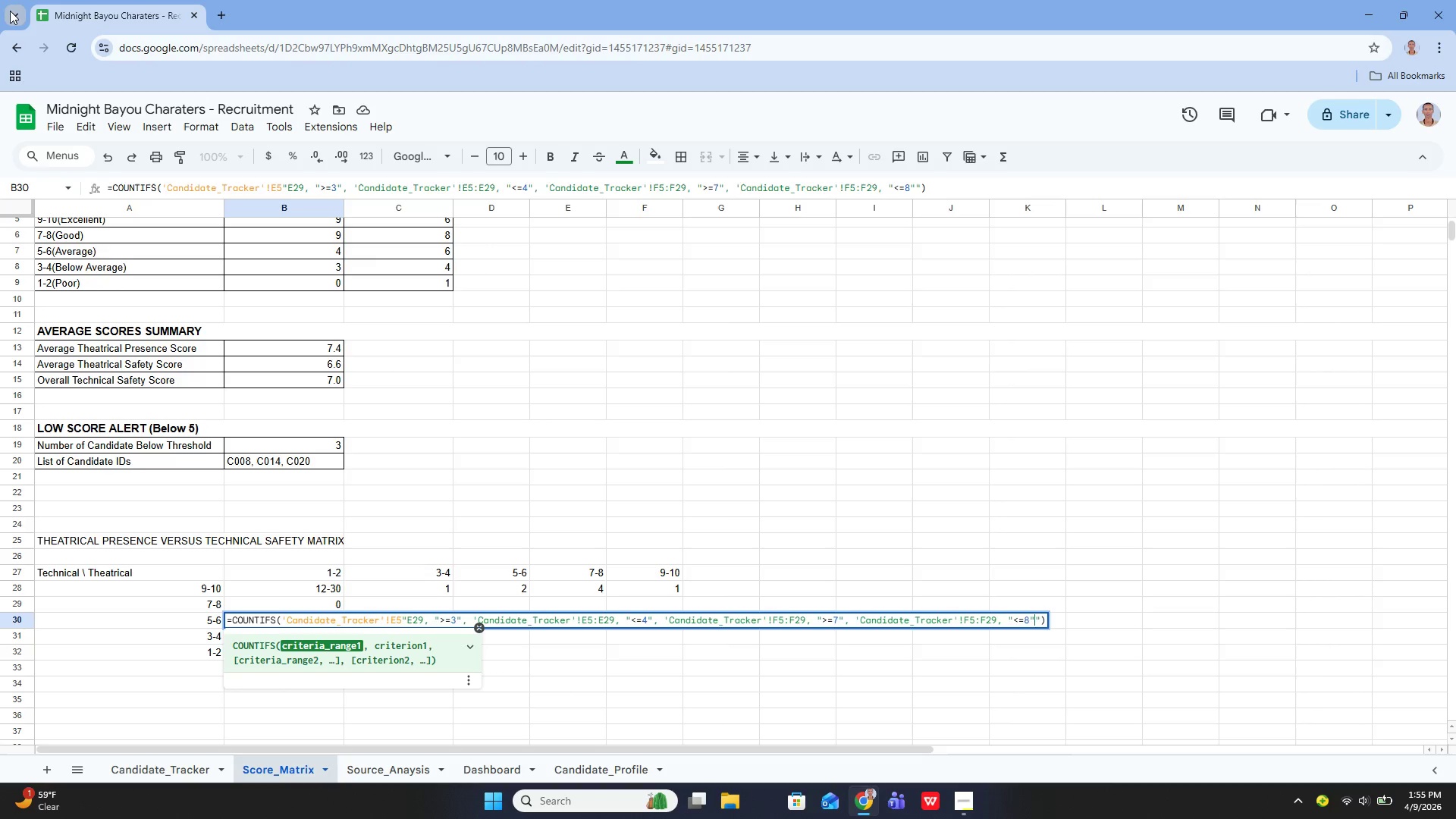 
key(ArrowRight)
 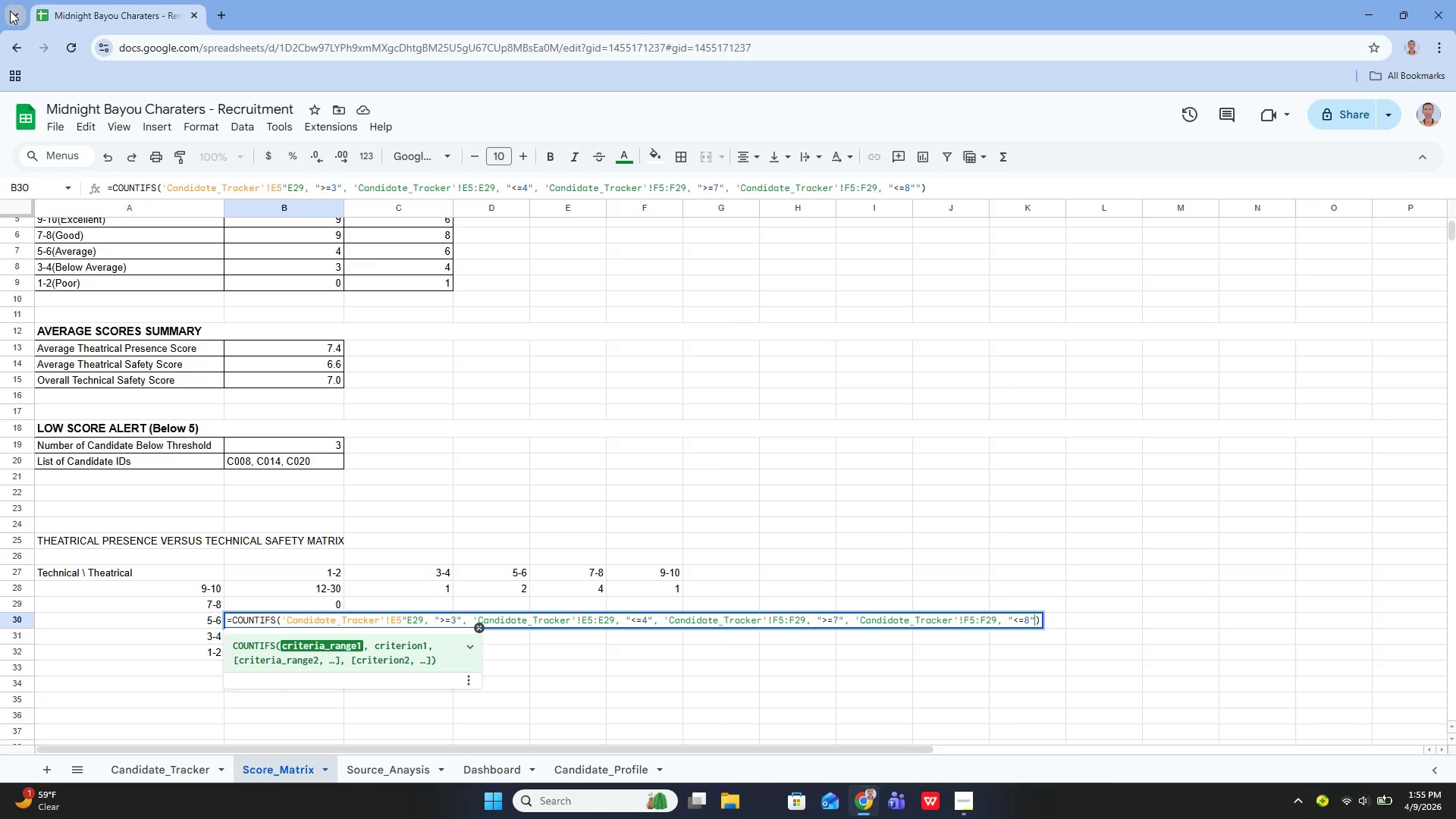 
key(Backspace)
 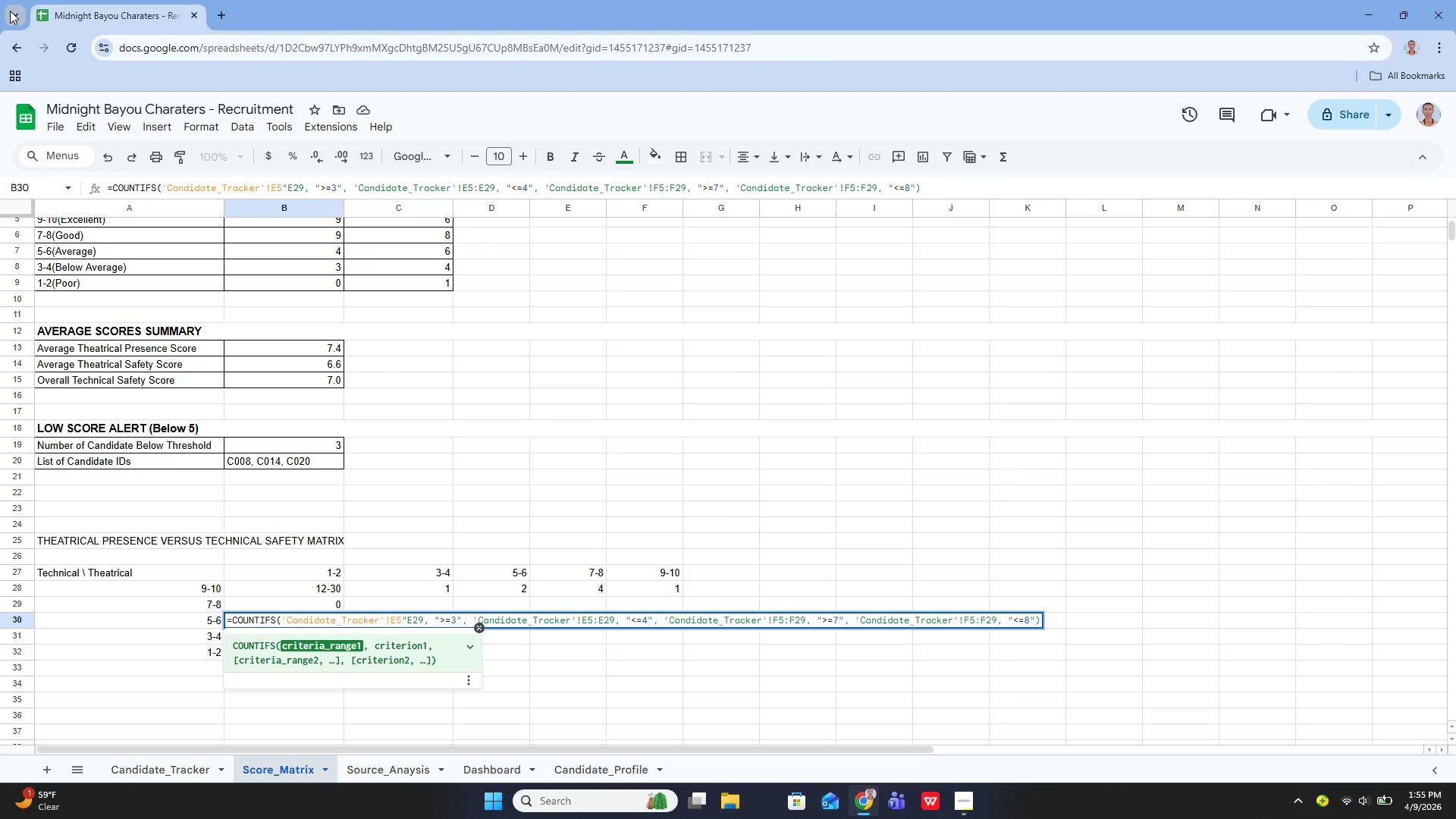 
wait(15.12)
 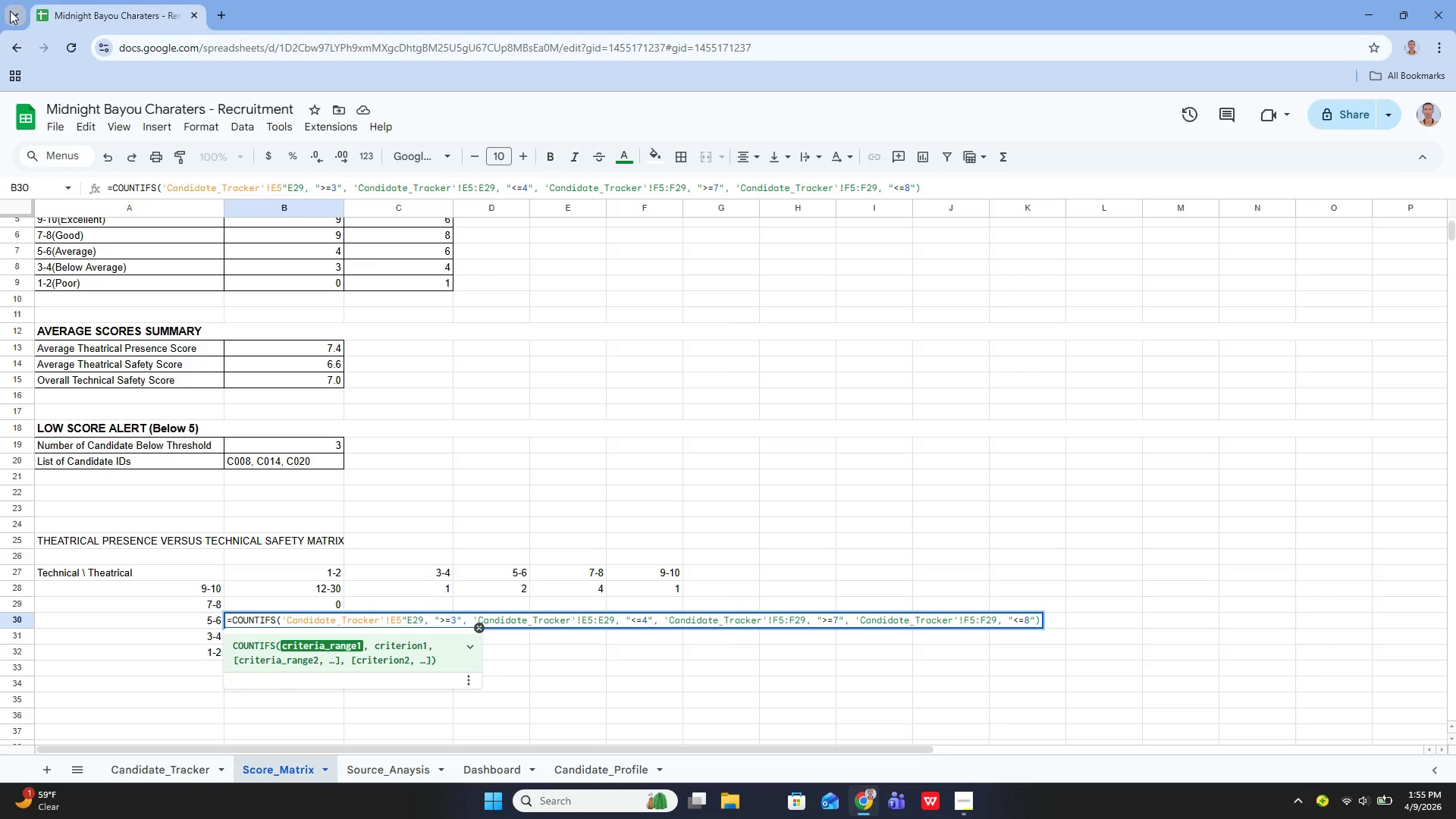 
key(Enter)
 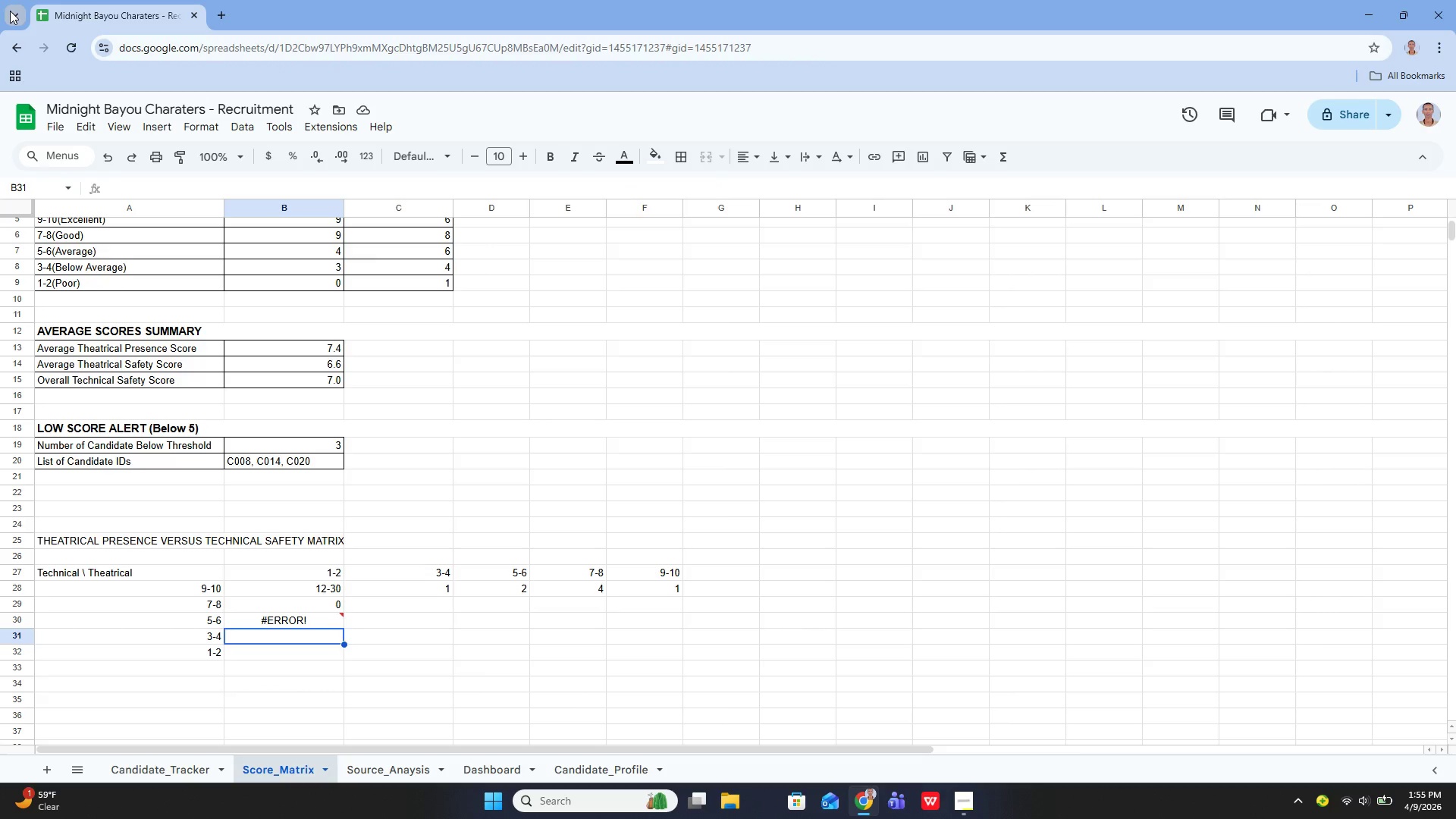 
key(ArrowUp)
 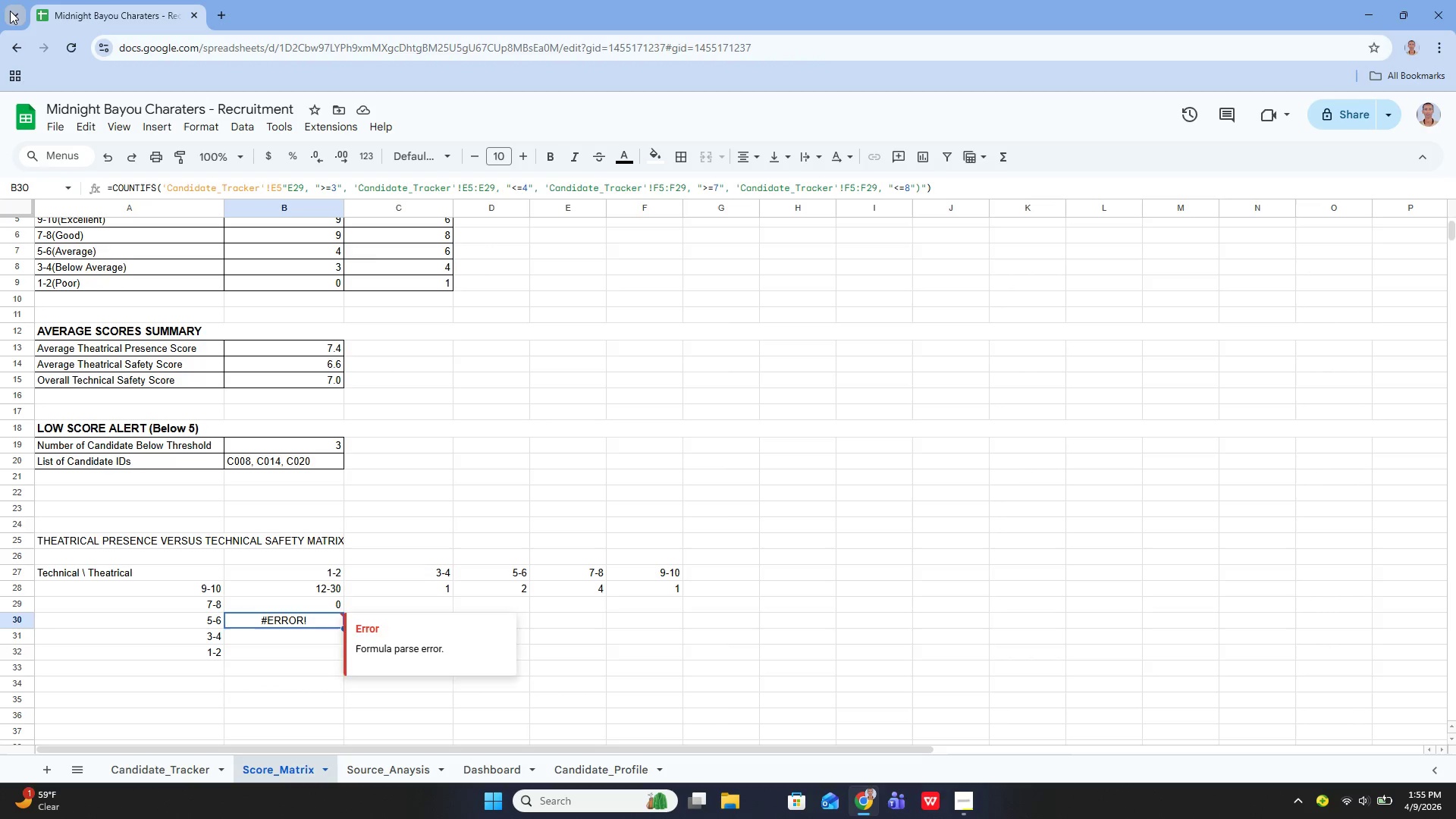 
key(Enter)
 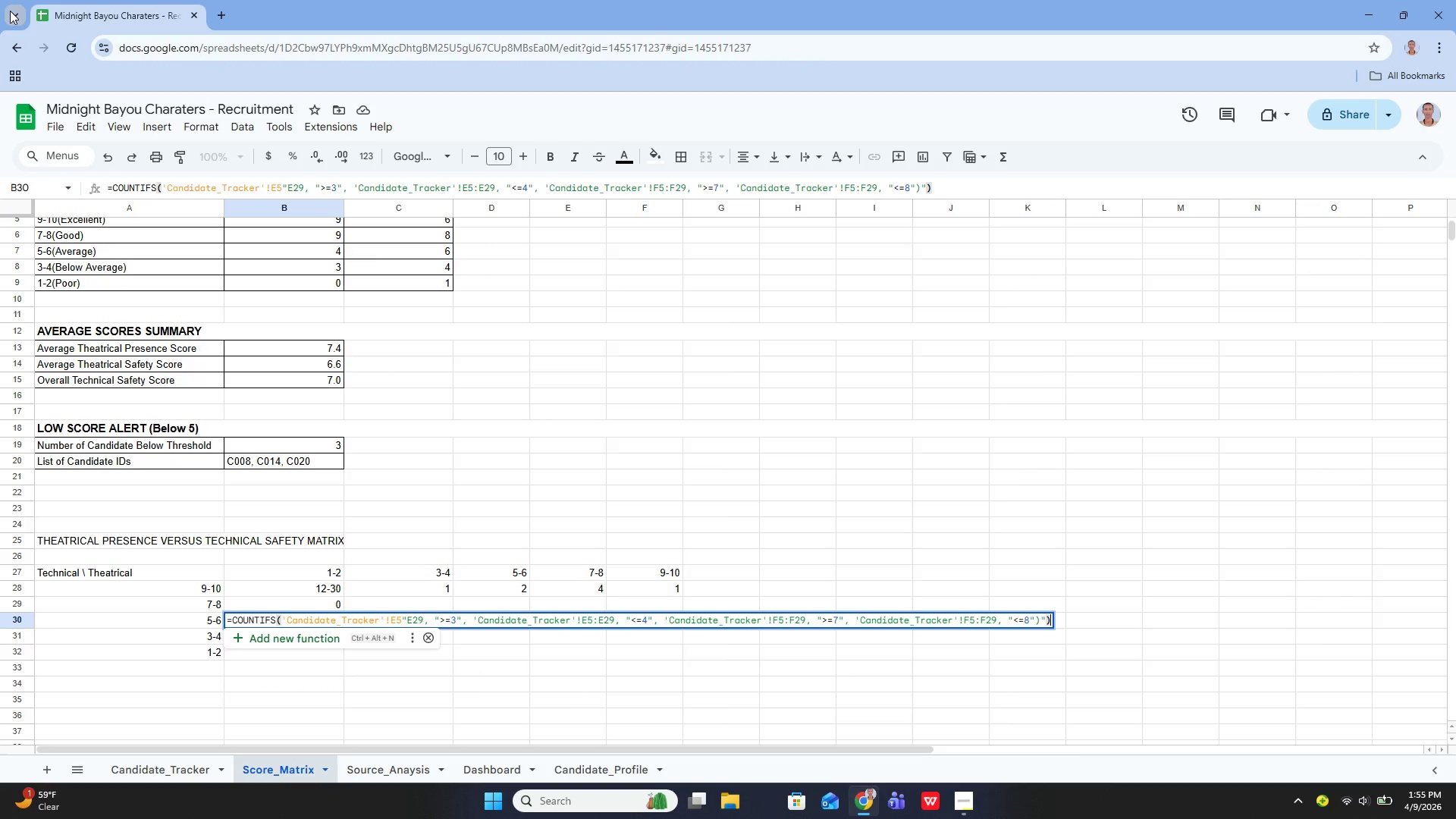 
key(Enter)
 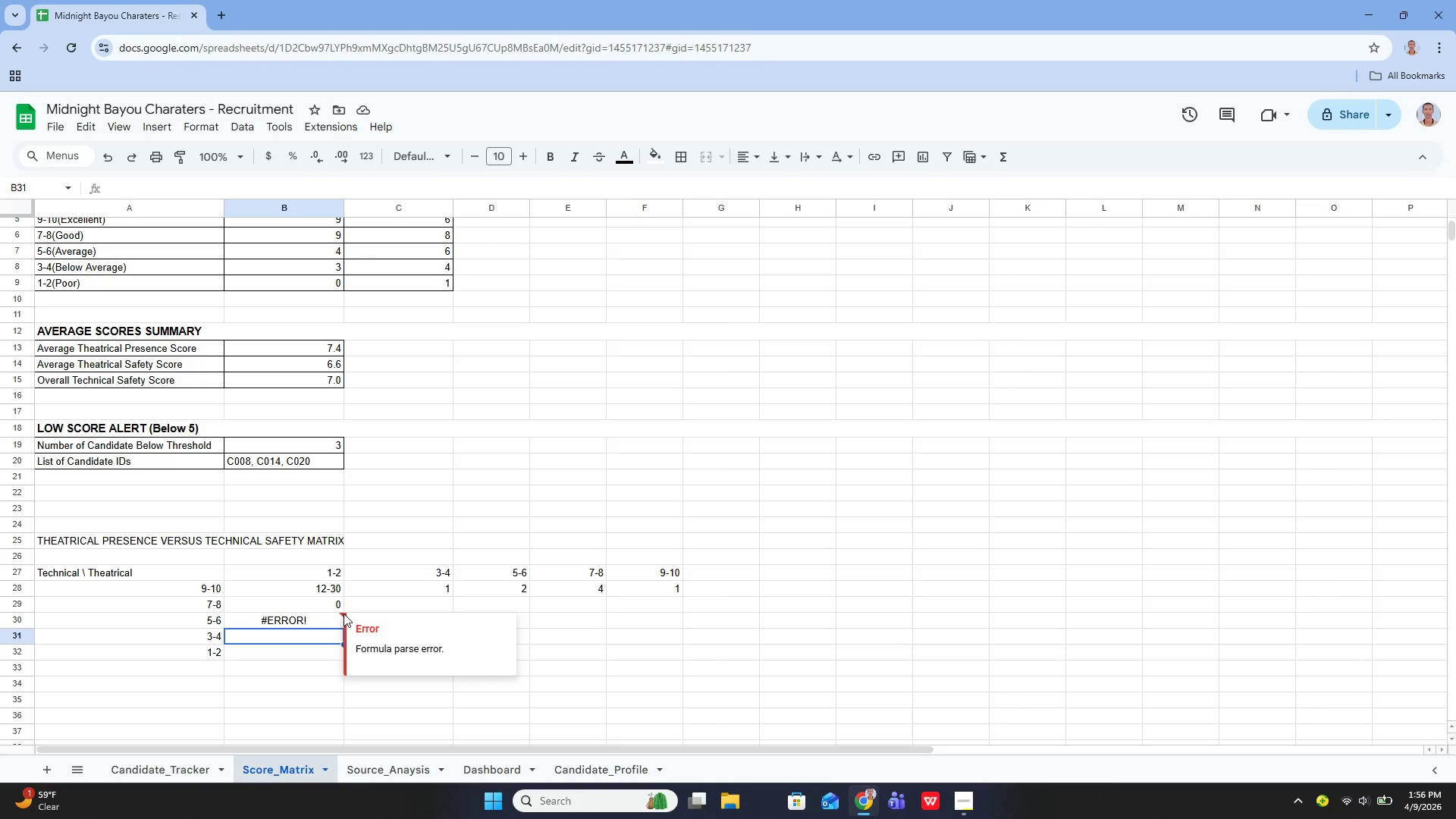 
wait(5.17)
 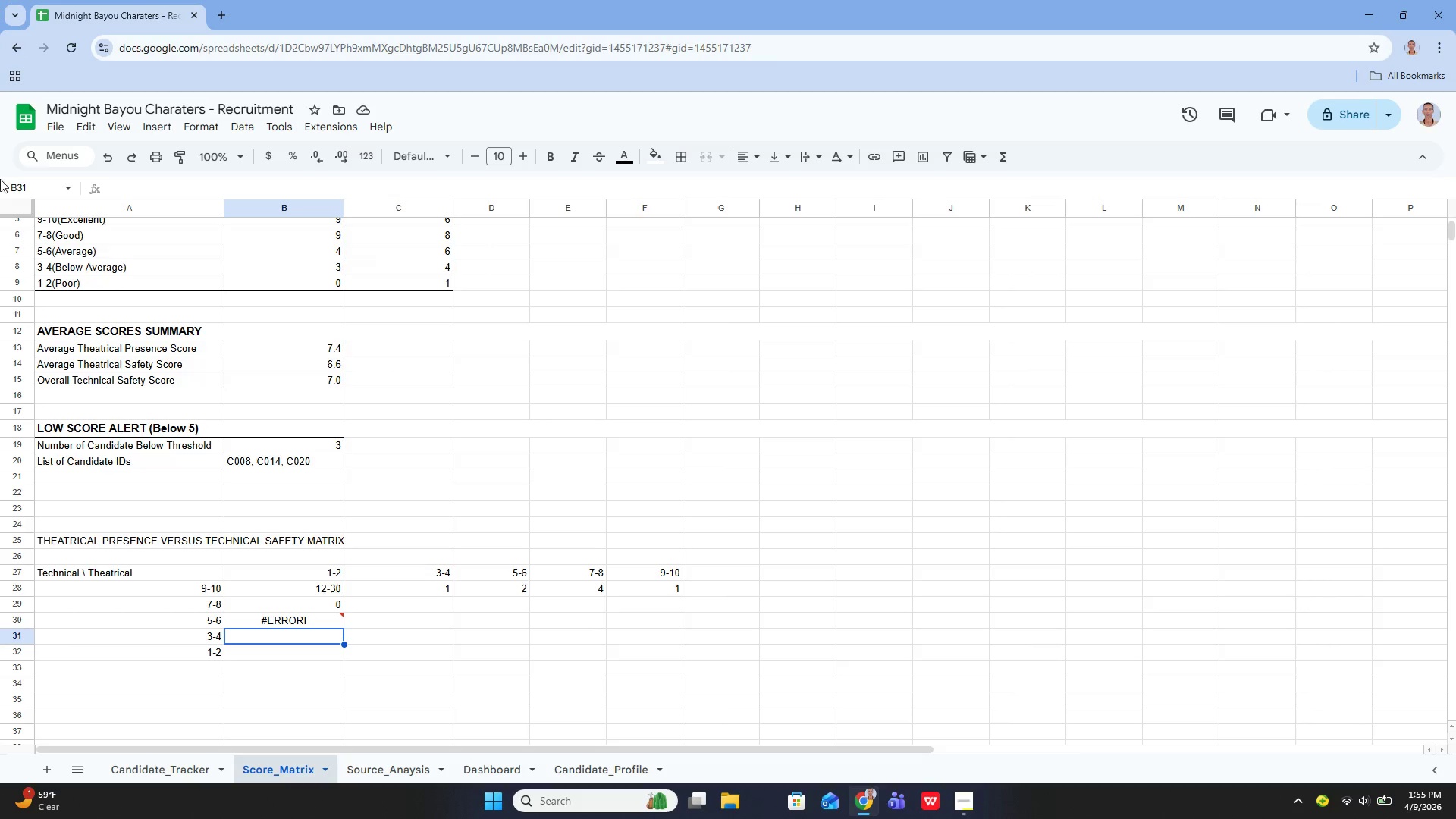 
double_click([327, 620])
 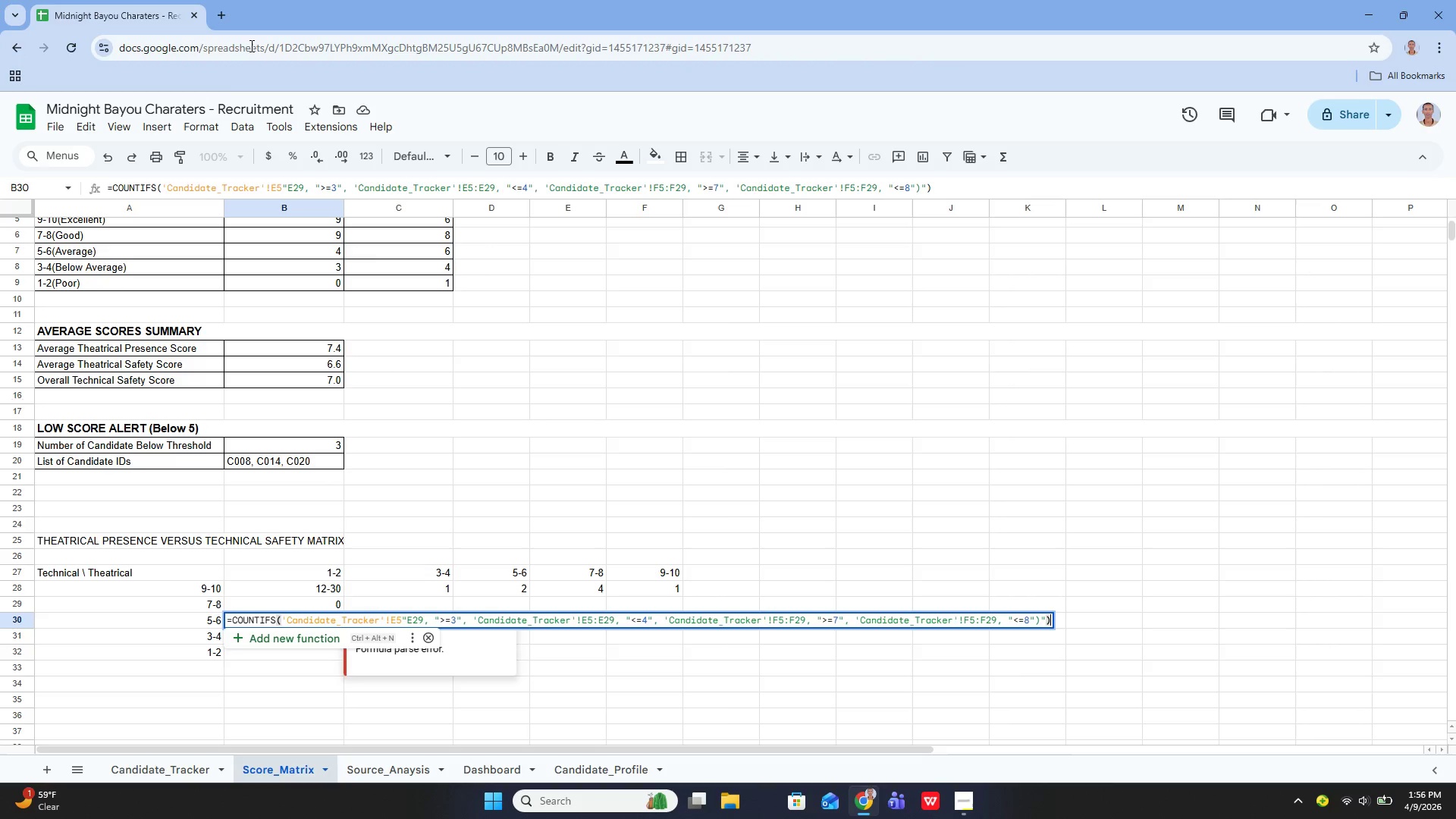 
mouse_move([302, 218])
 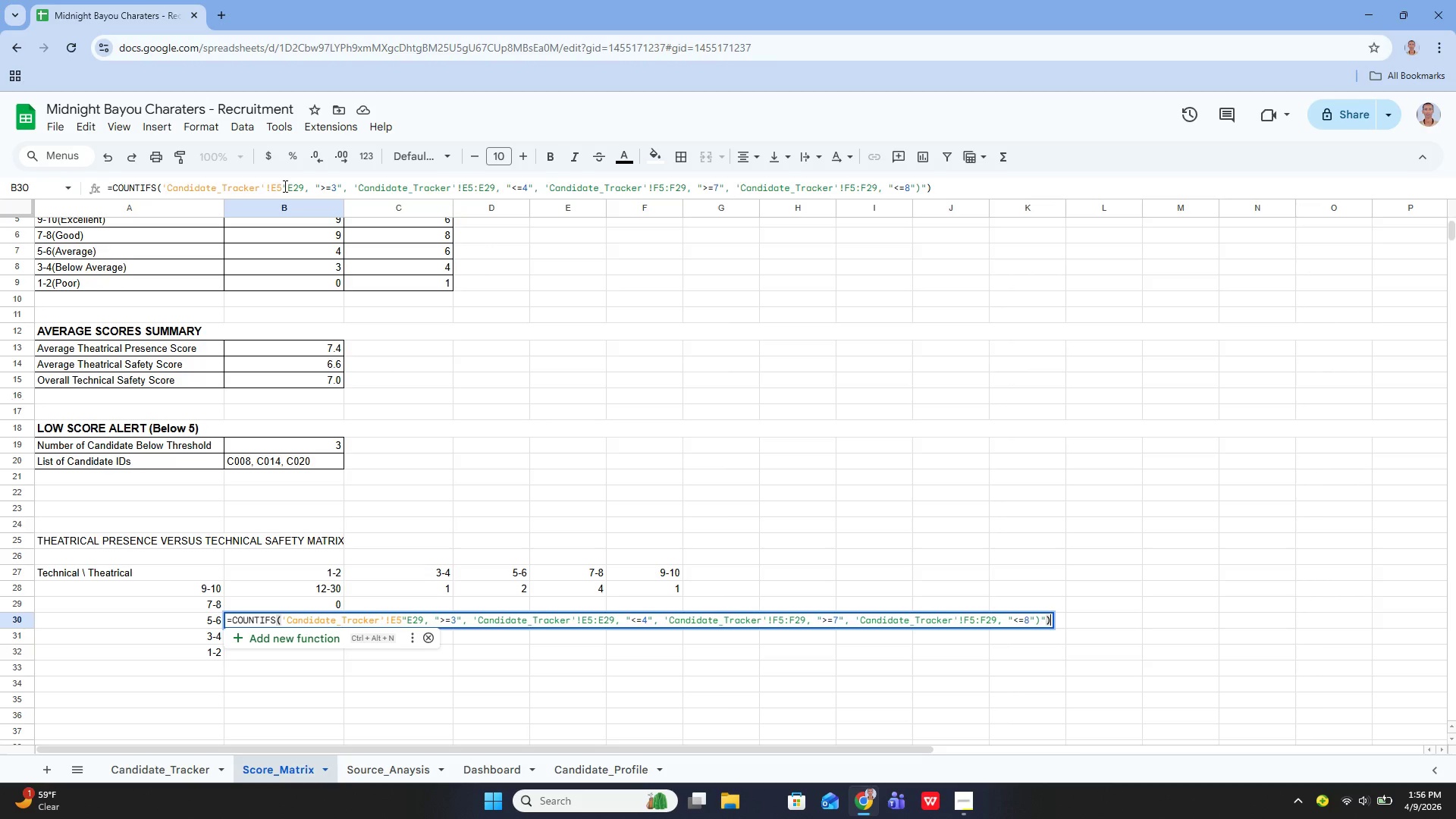 
wait(5.57)
 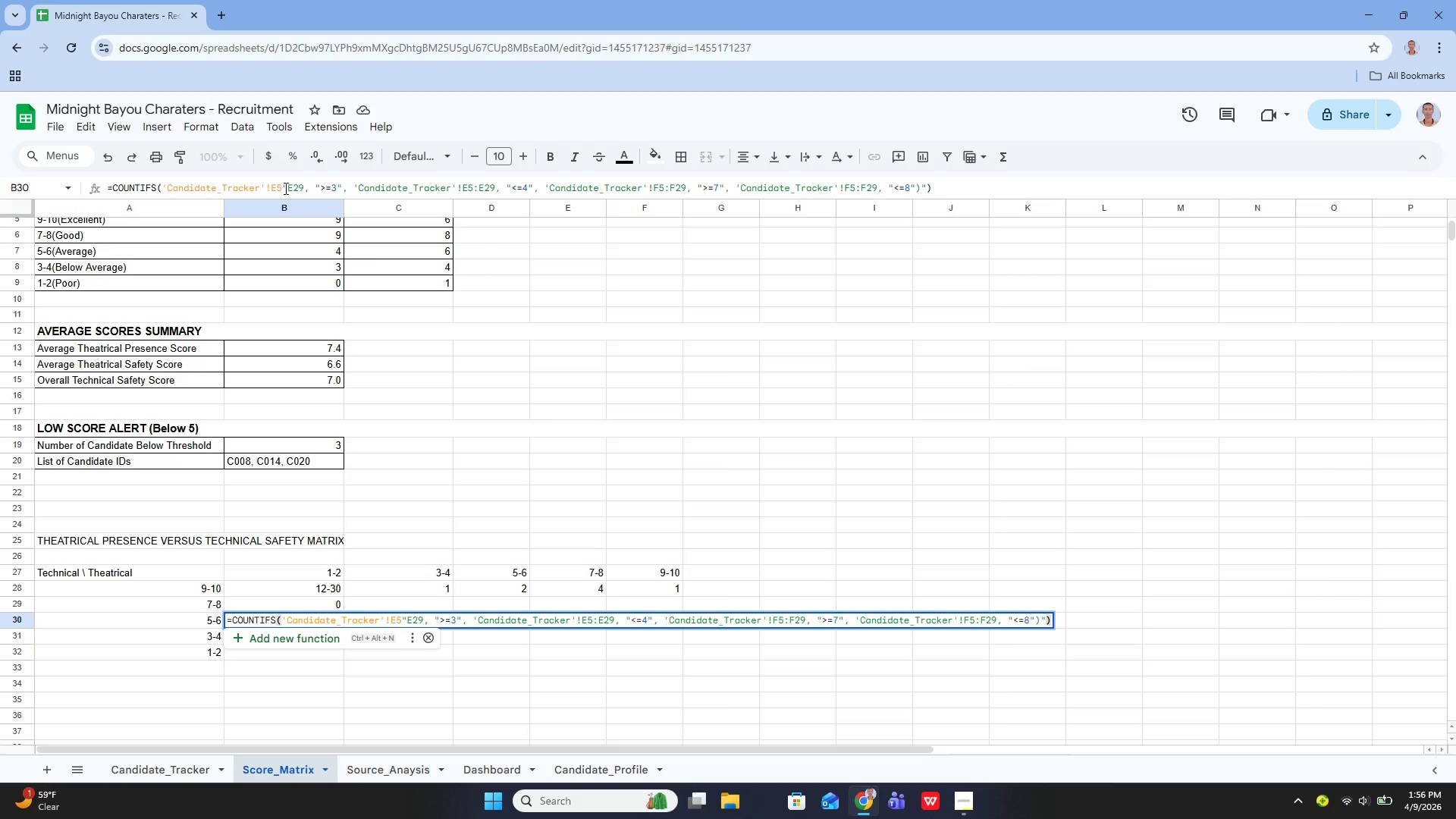 
left_click([284, 186])
 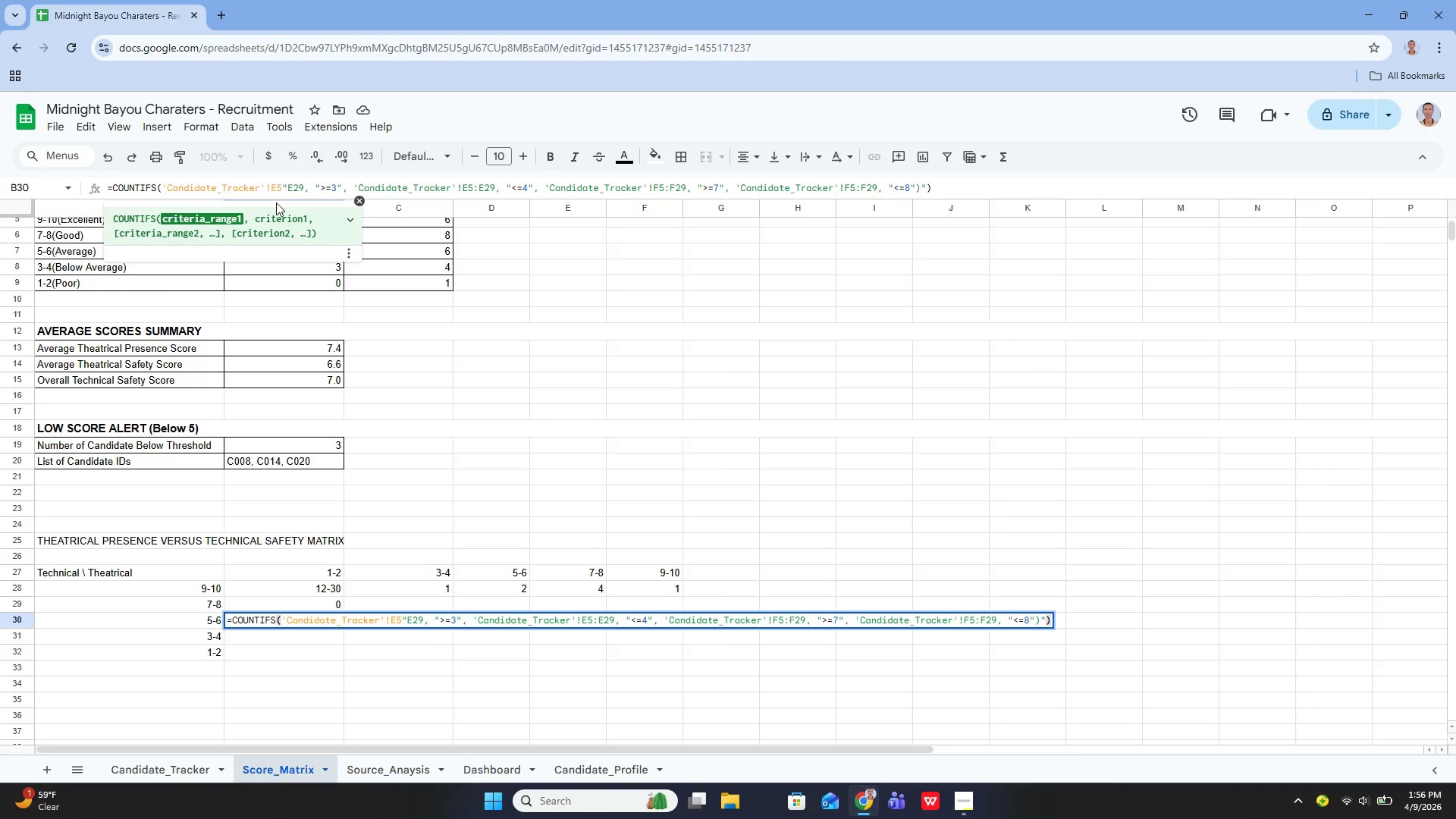 
key(ArrowRight)
 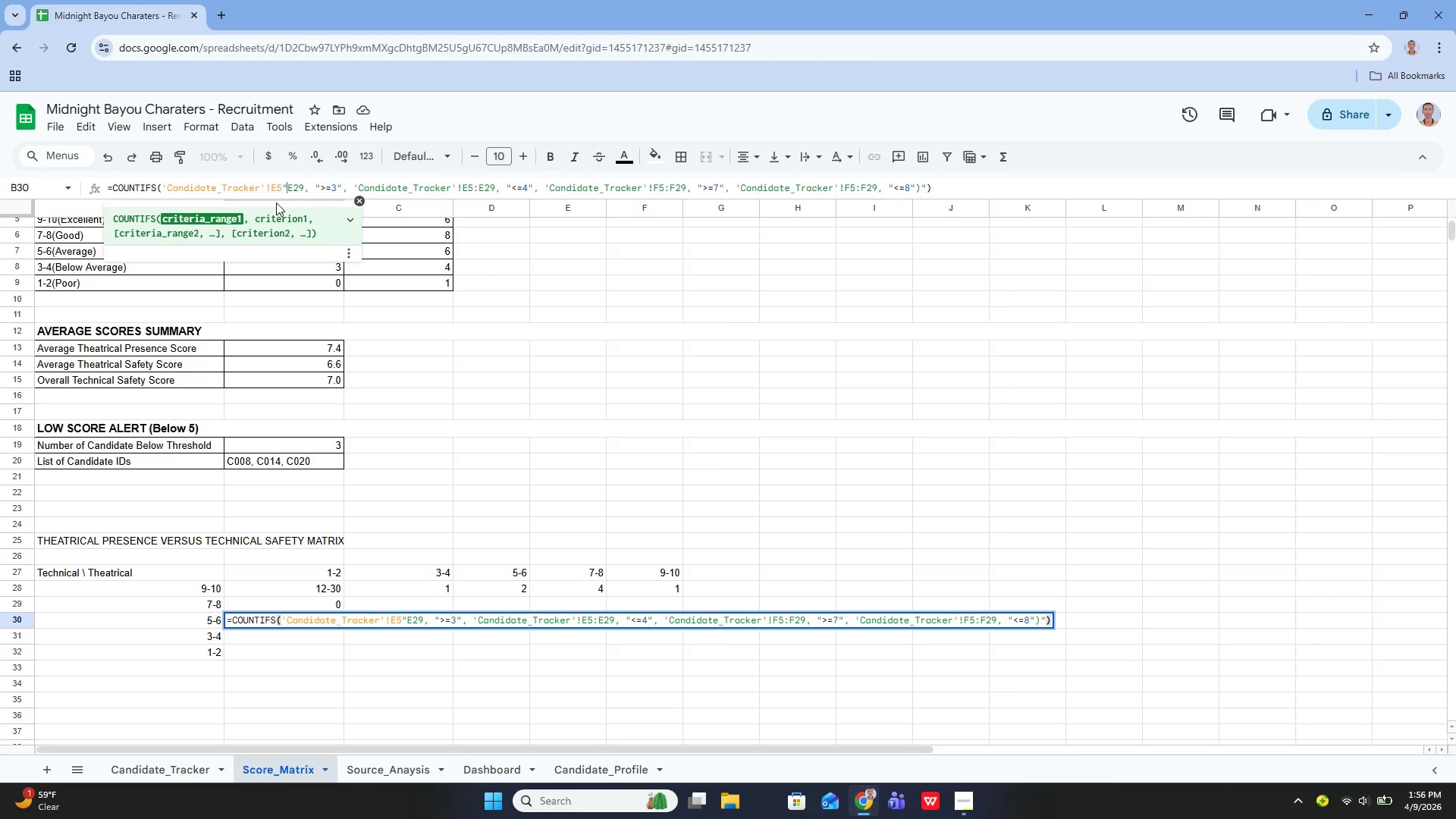 
key(Backspace)
 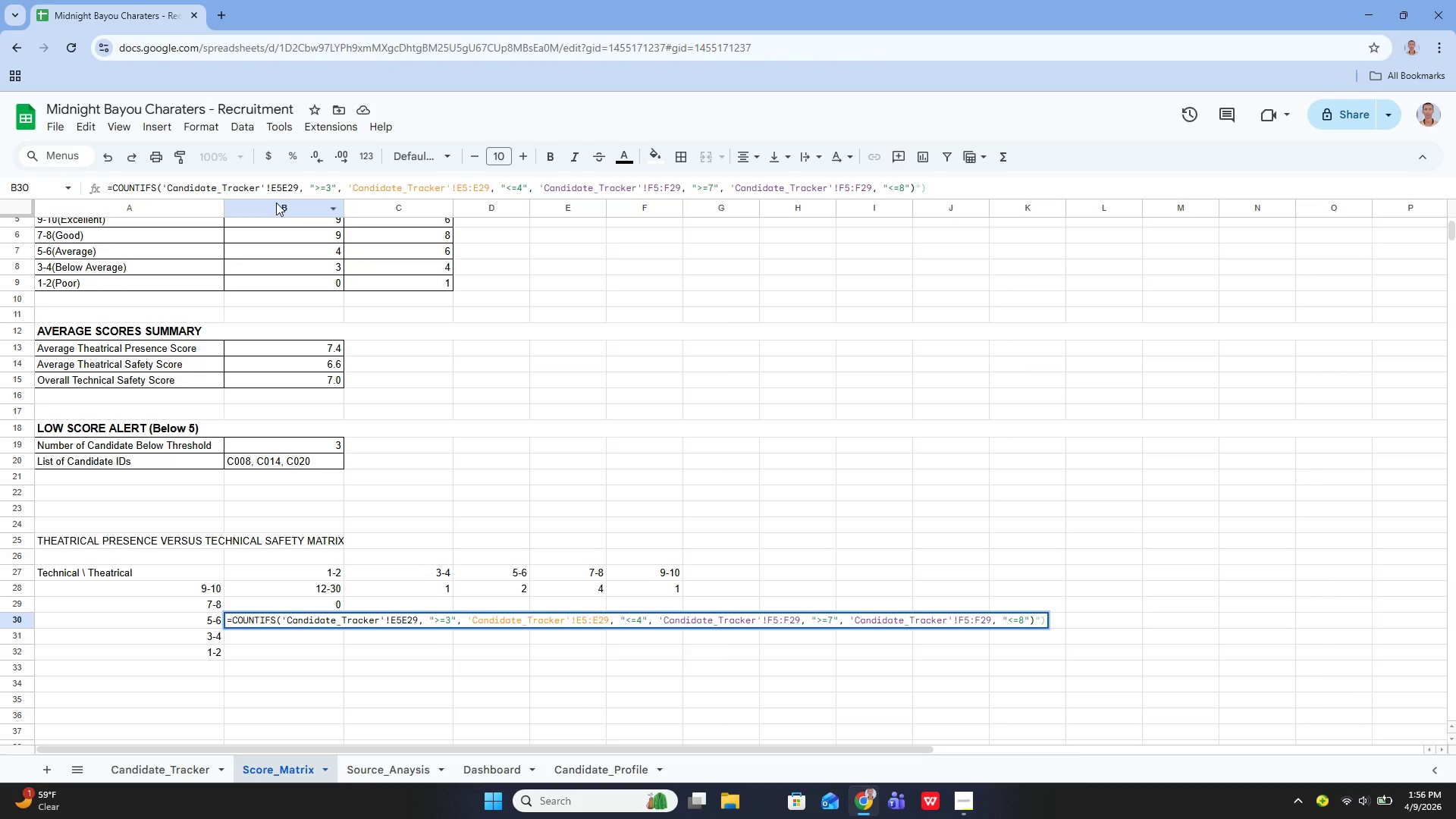 
key(Shift+ShiftLeft)
 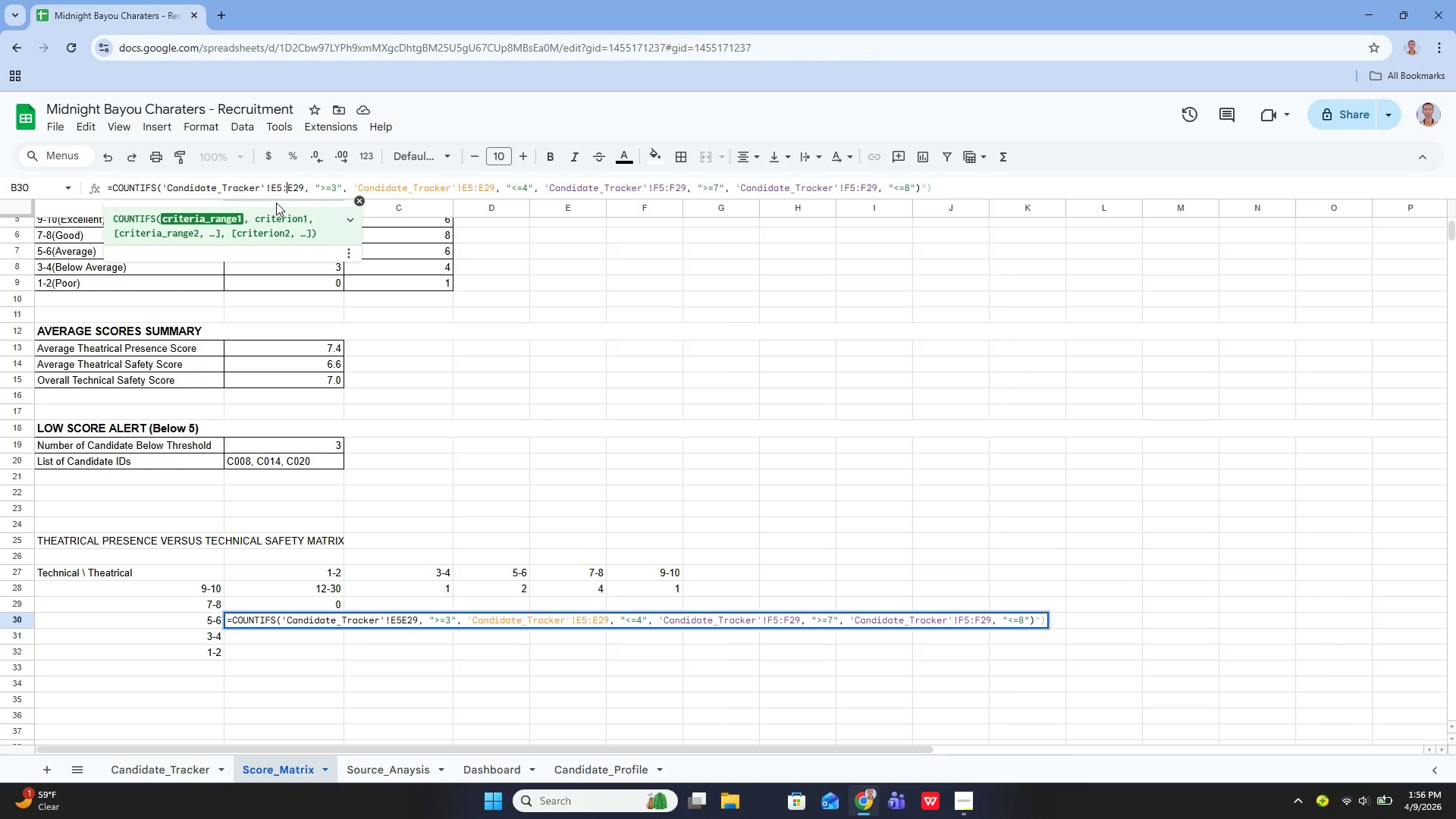 
key(Shift+Semicolon)
 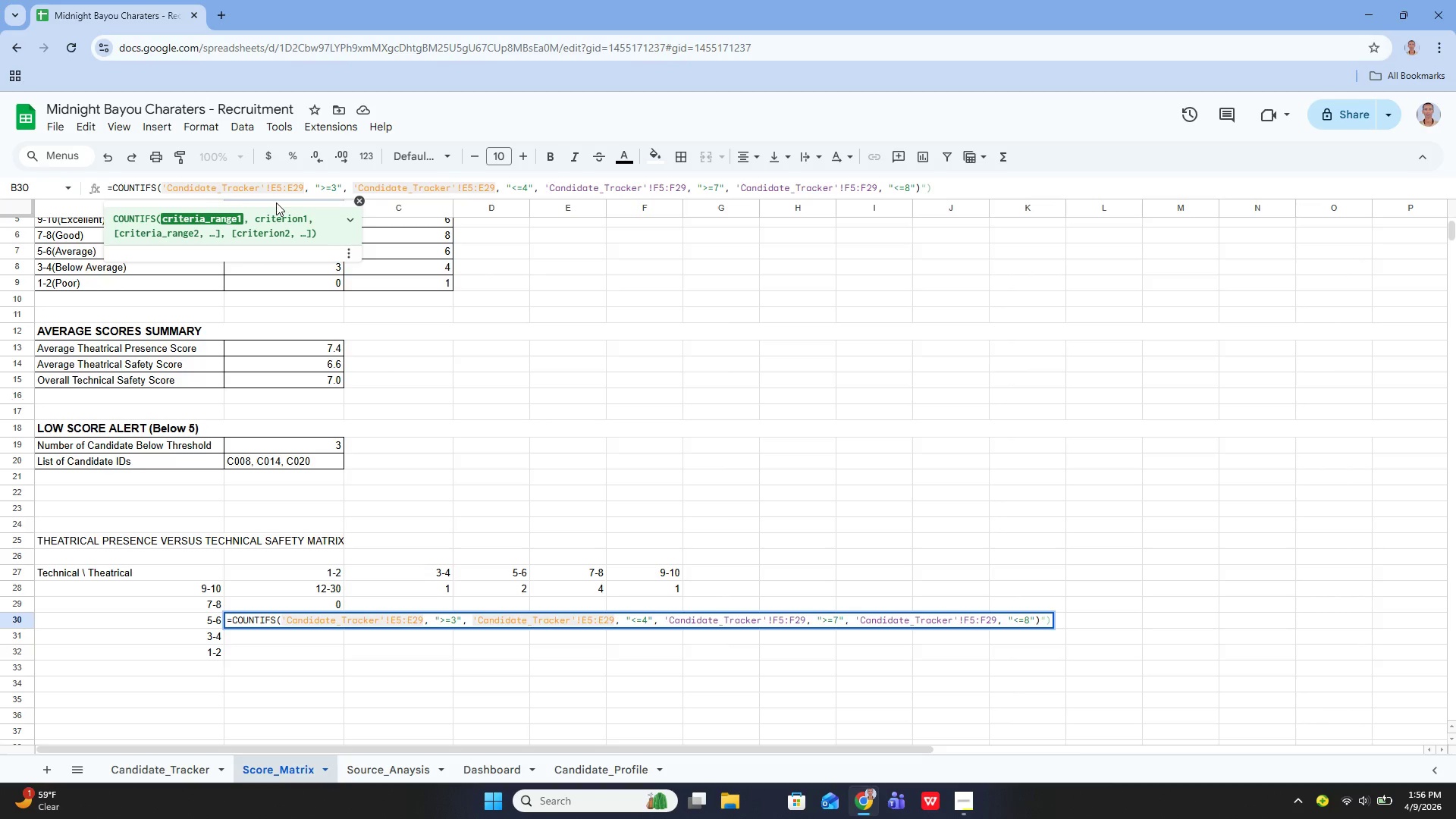 
key(ArrowDown)
 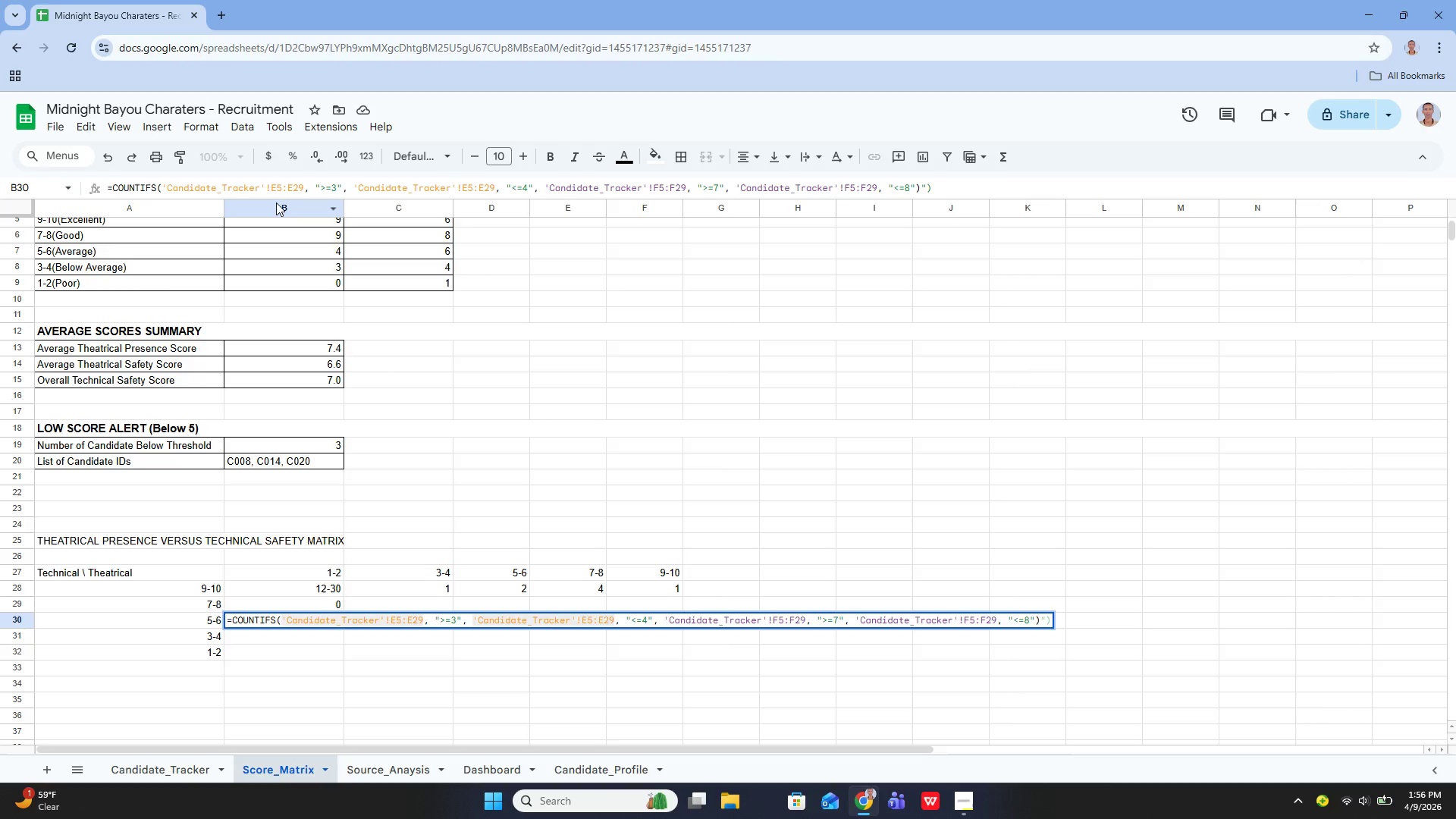 
key(Backspace)
 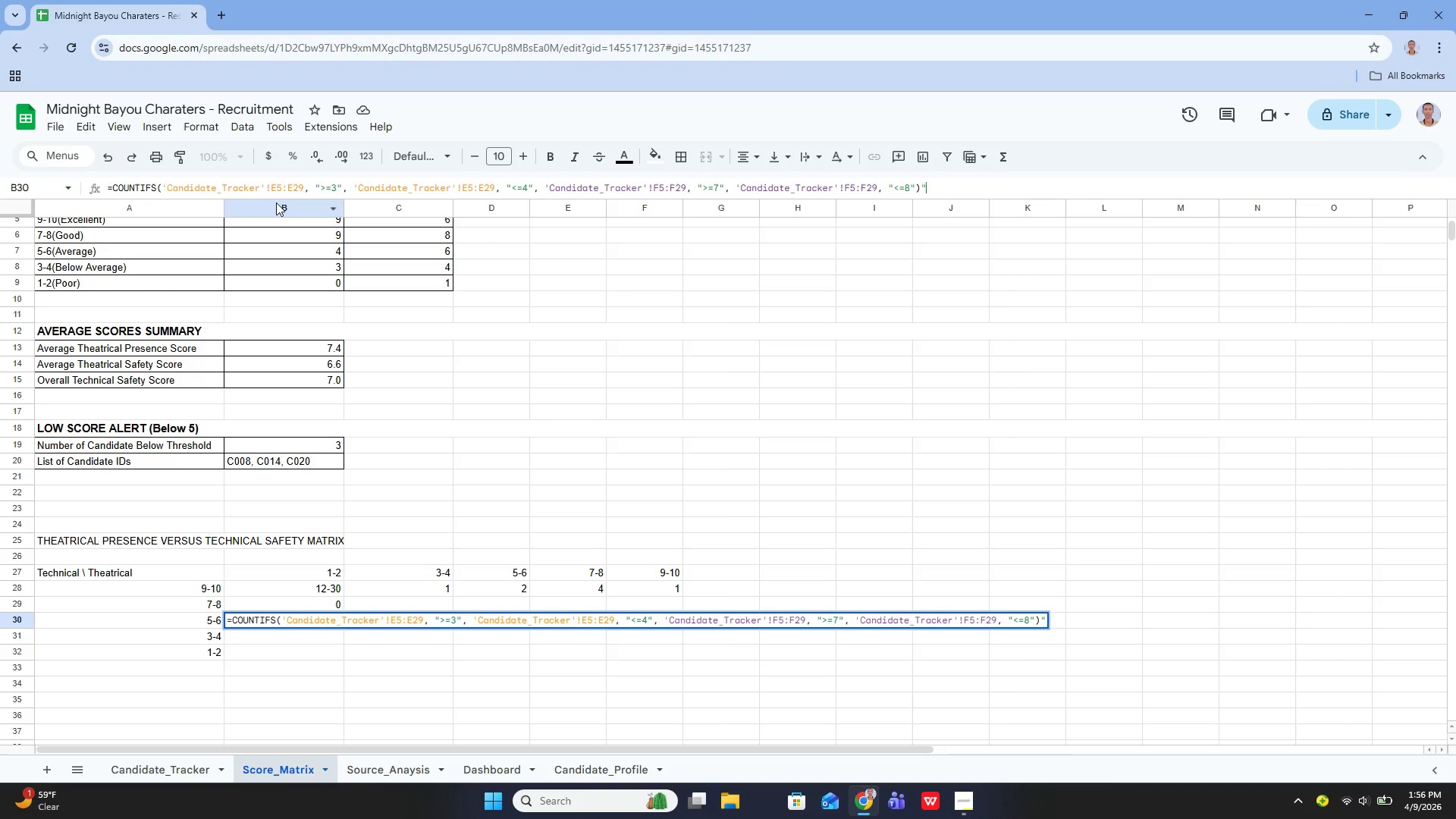 
key(Backspace)
 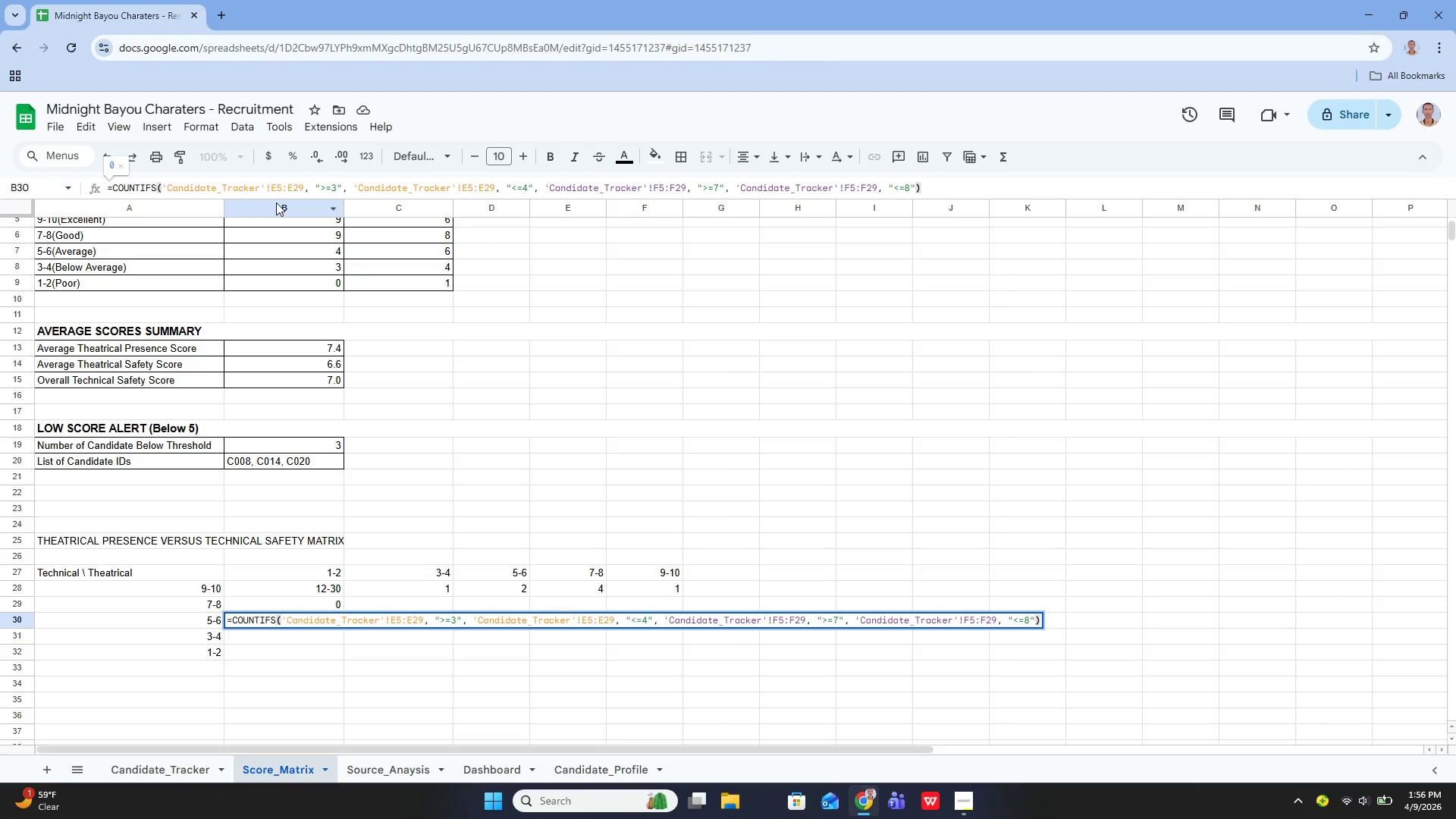 
key(Enter)
 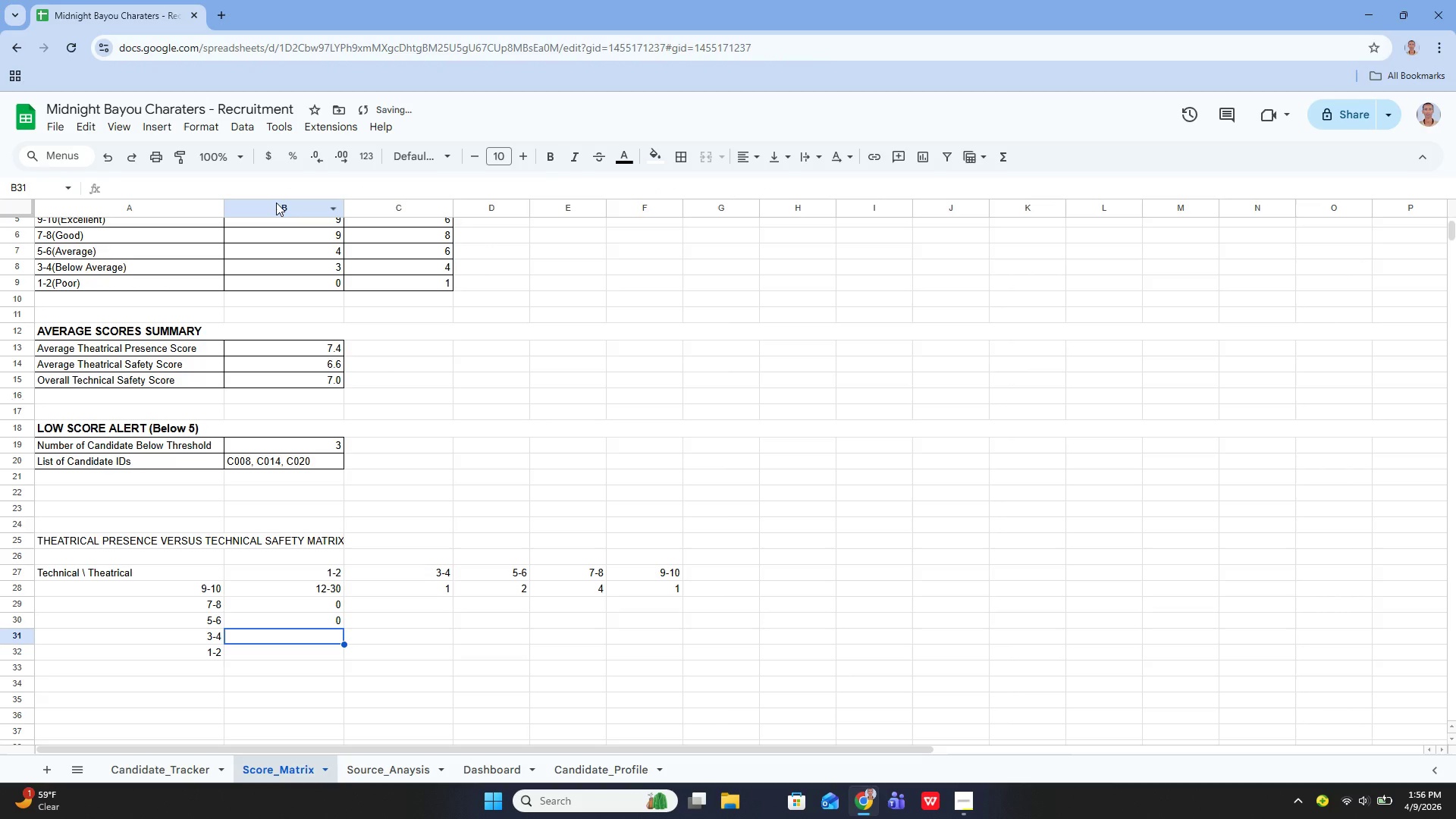 
key(ArrowUp)
 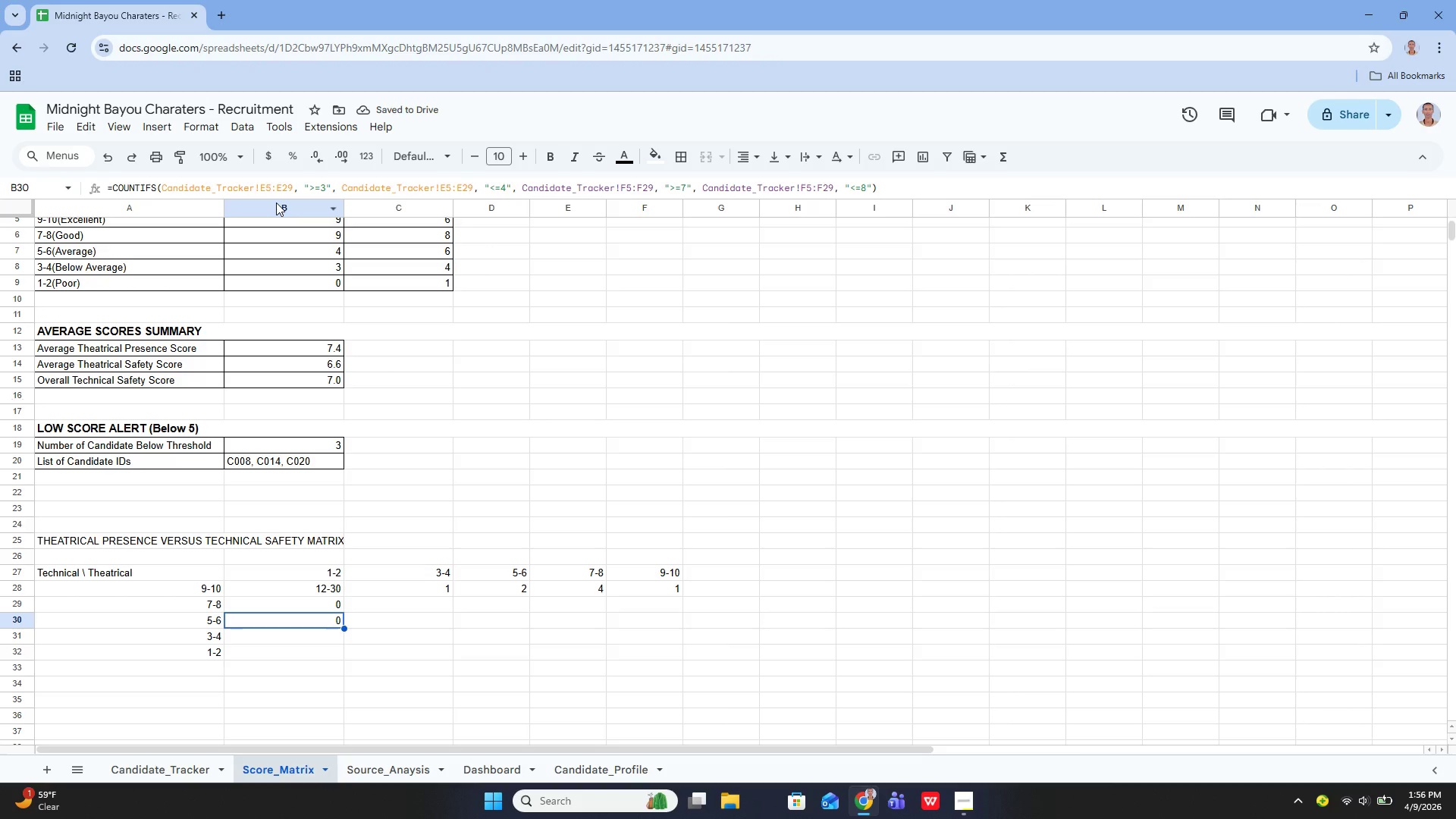 
key(ArrowUp)
 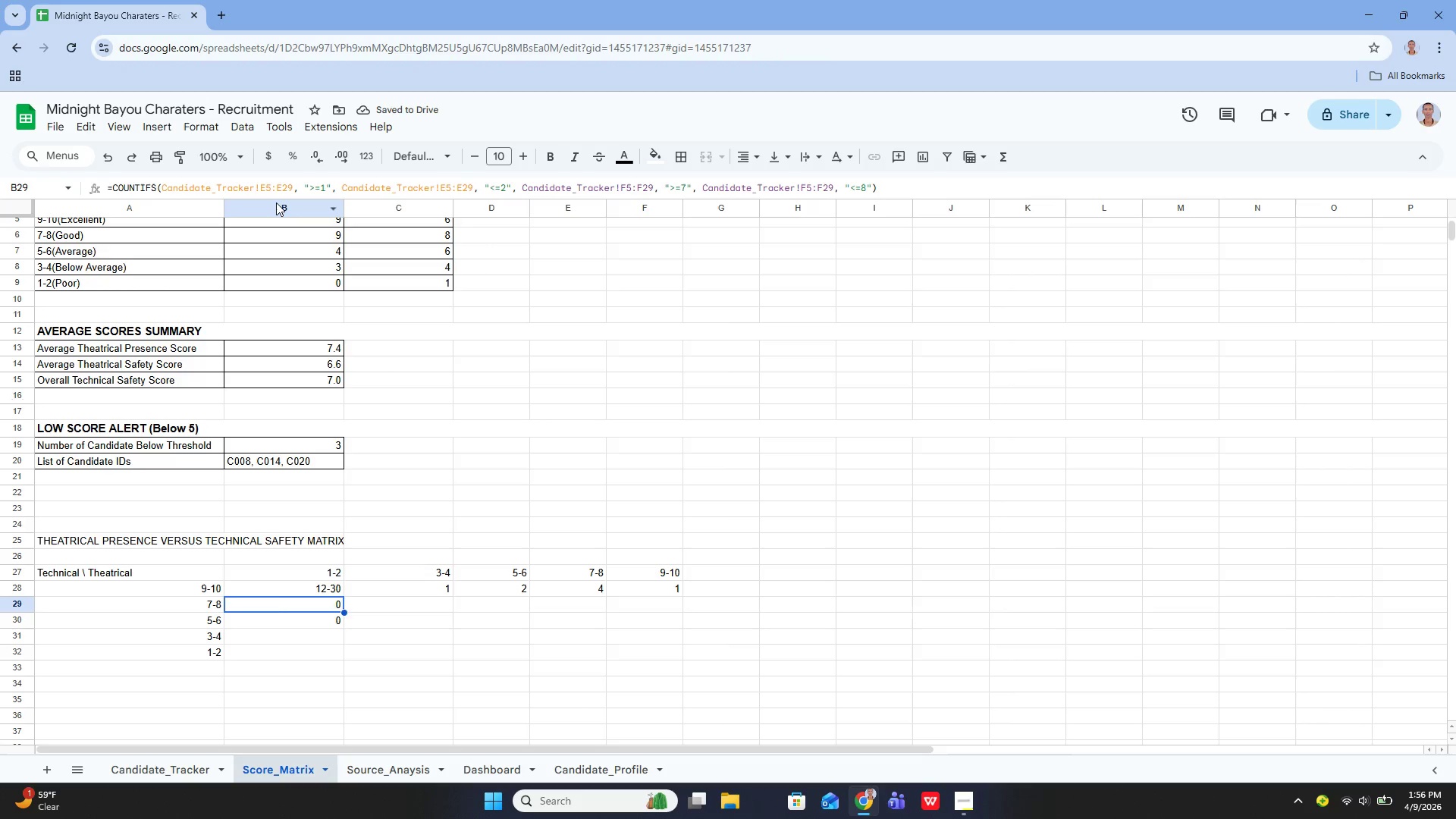 
key(Enter)
 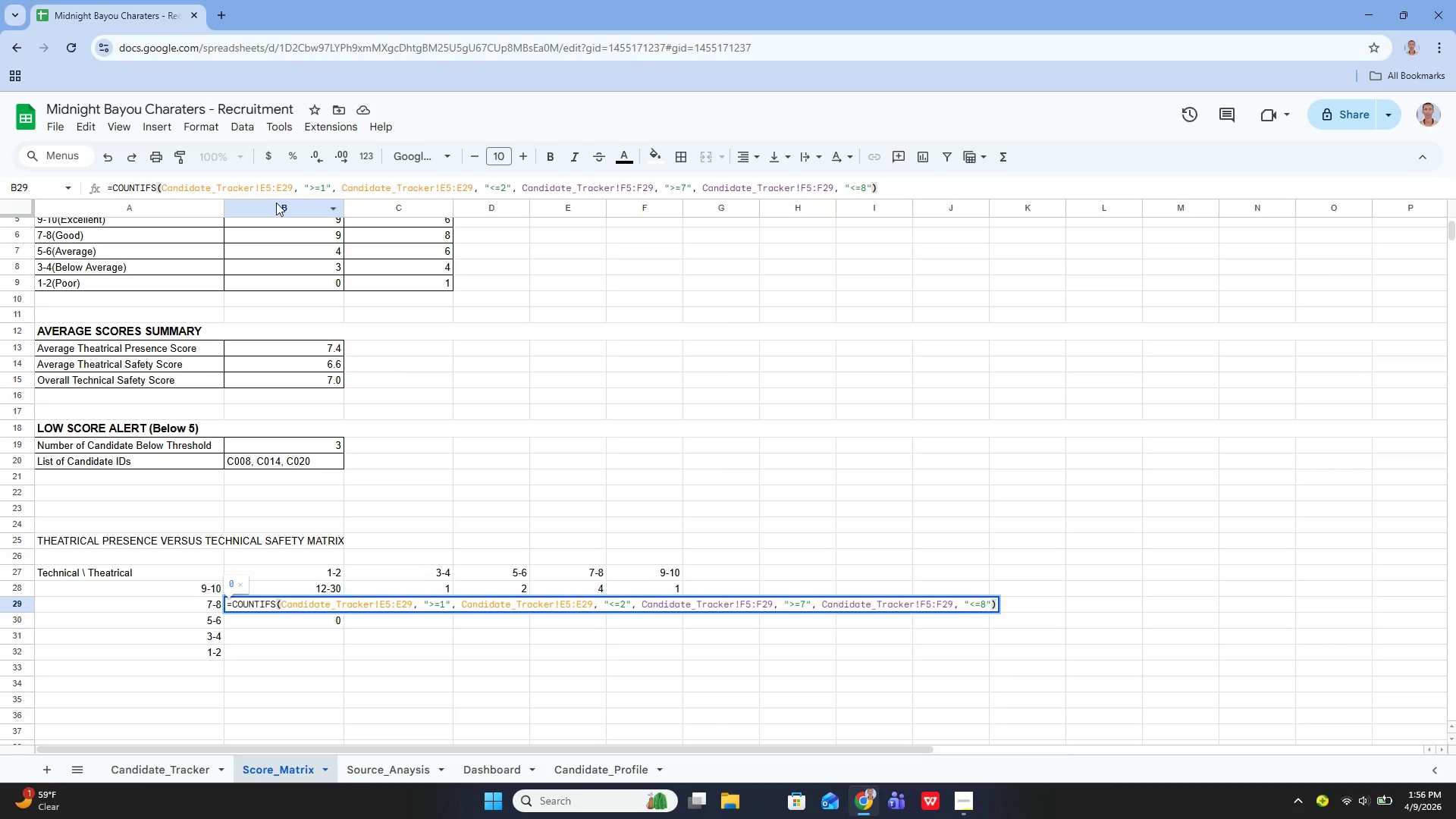 
wait(5.12)
 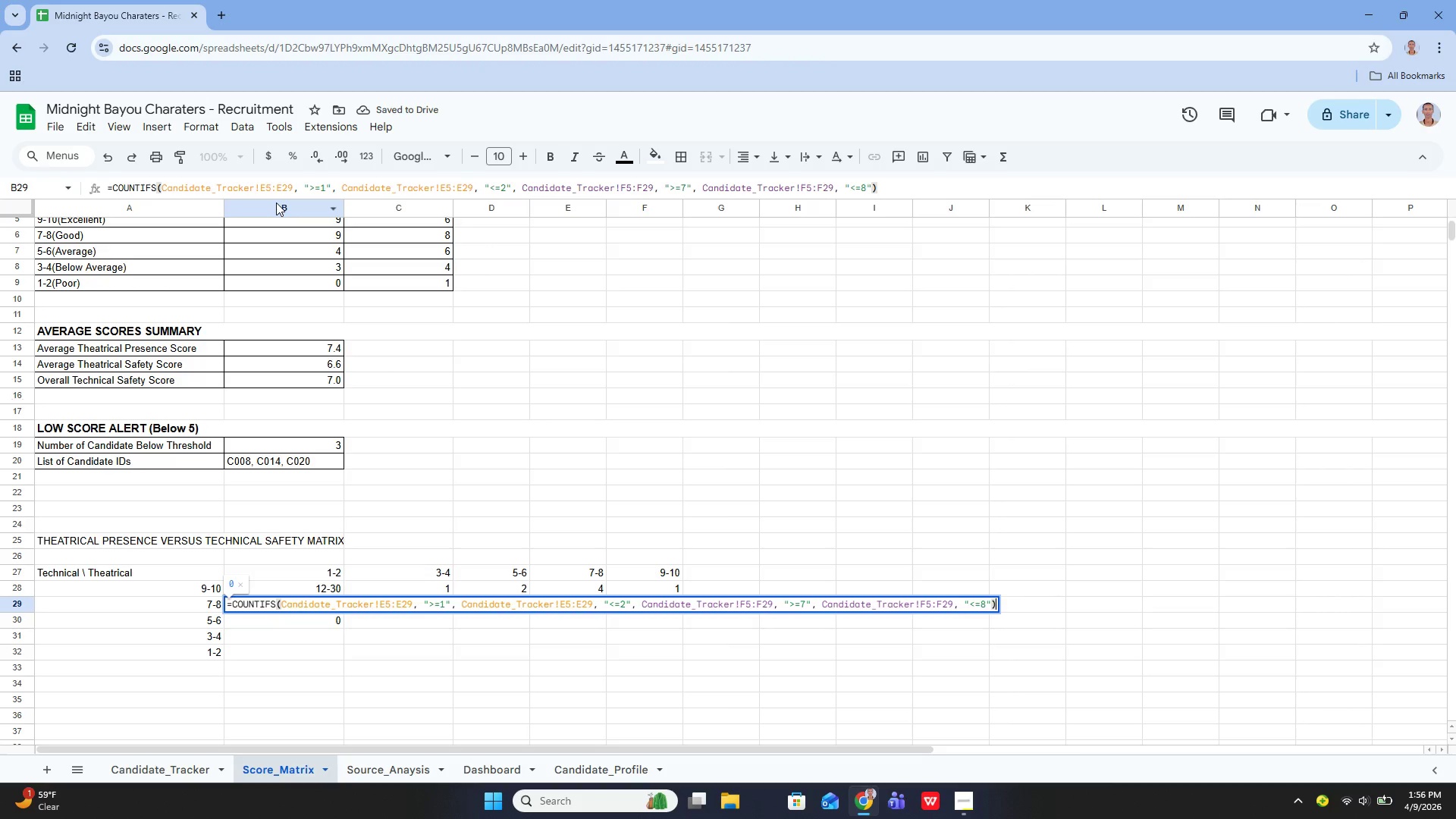 
key(Enter)
 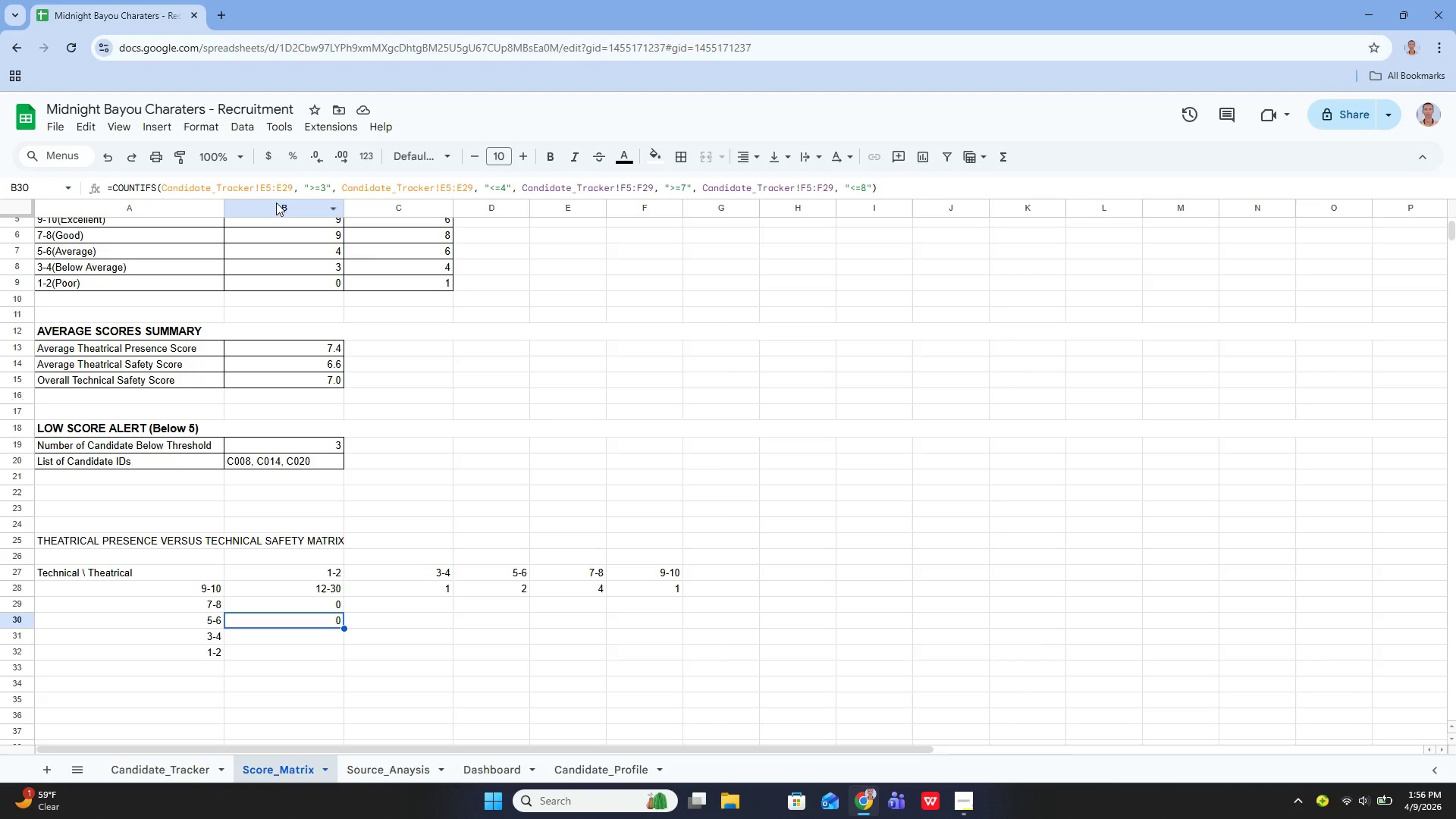 
key(Enter)
 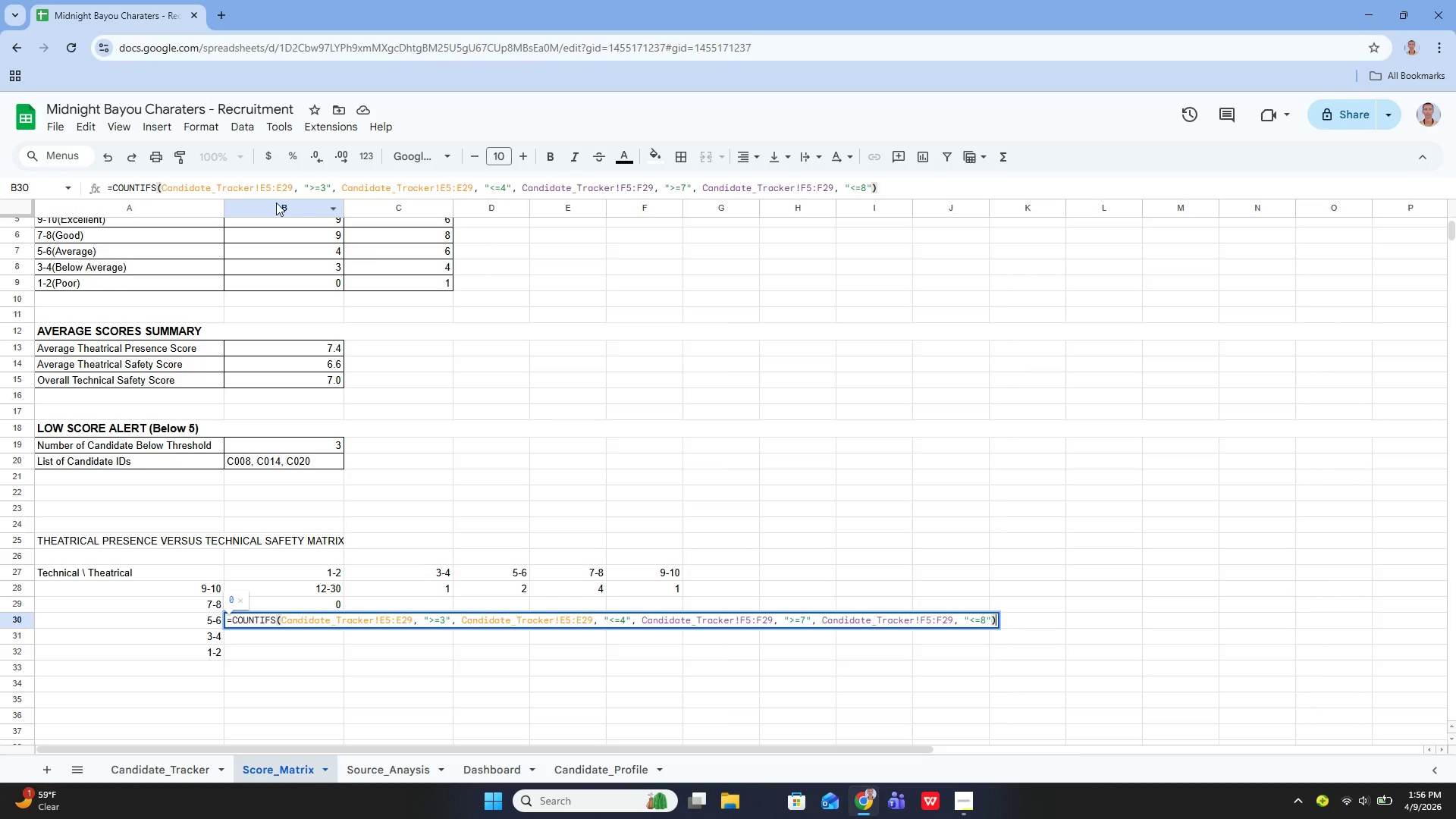 
key(Control+X)
 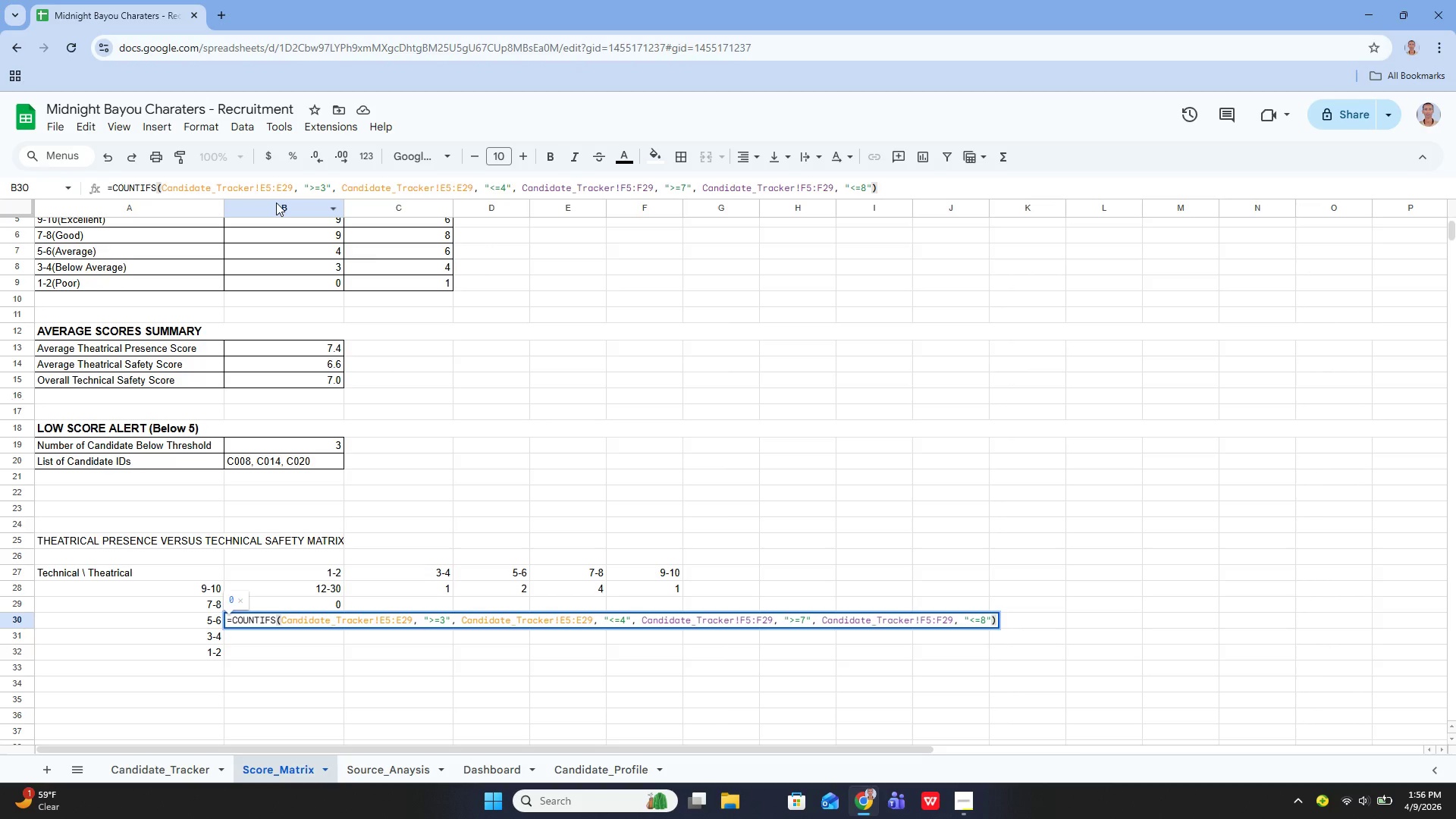 
key(Control+A)
 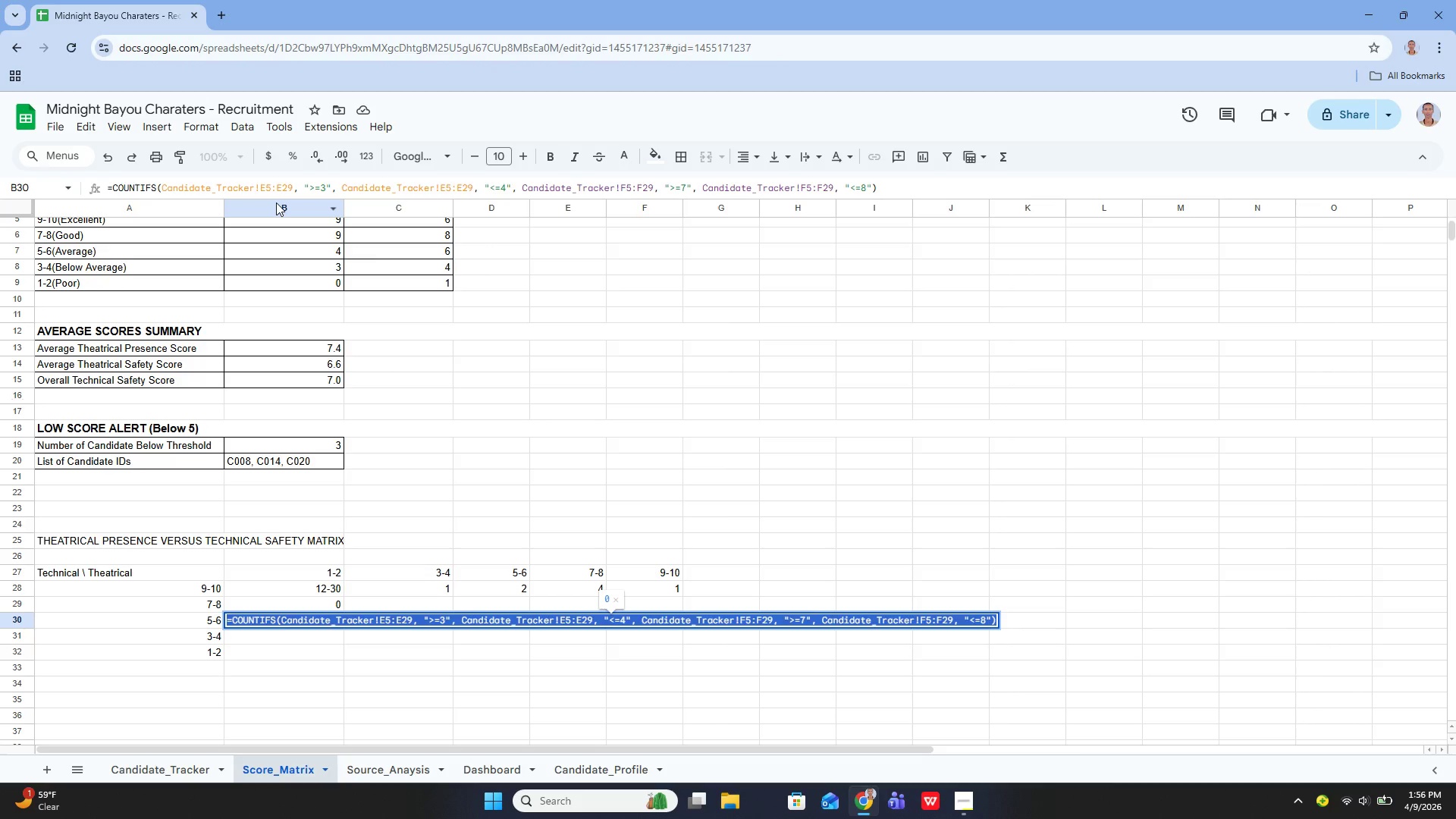 
key(Control+X)
 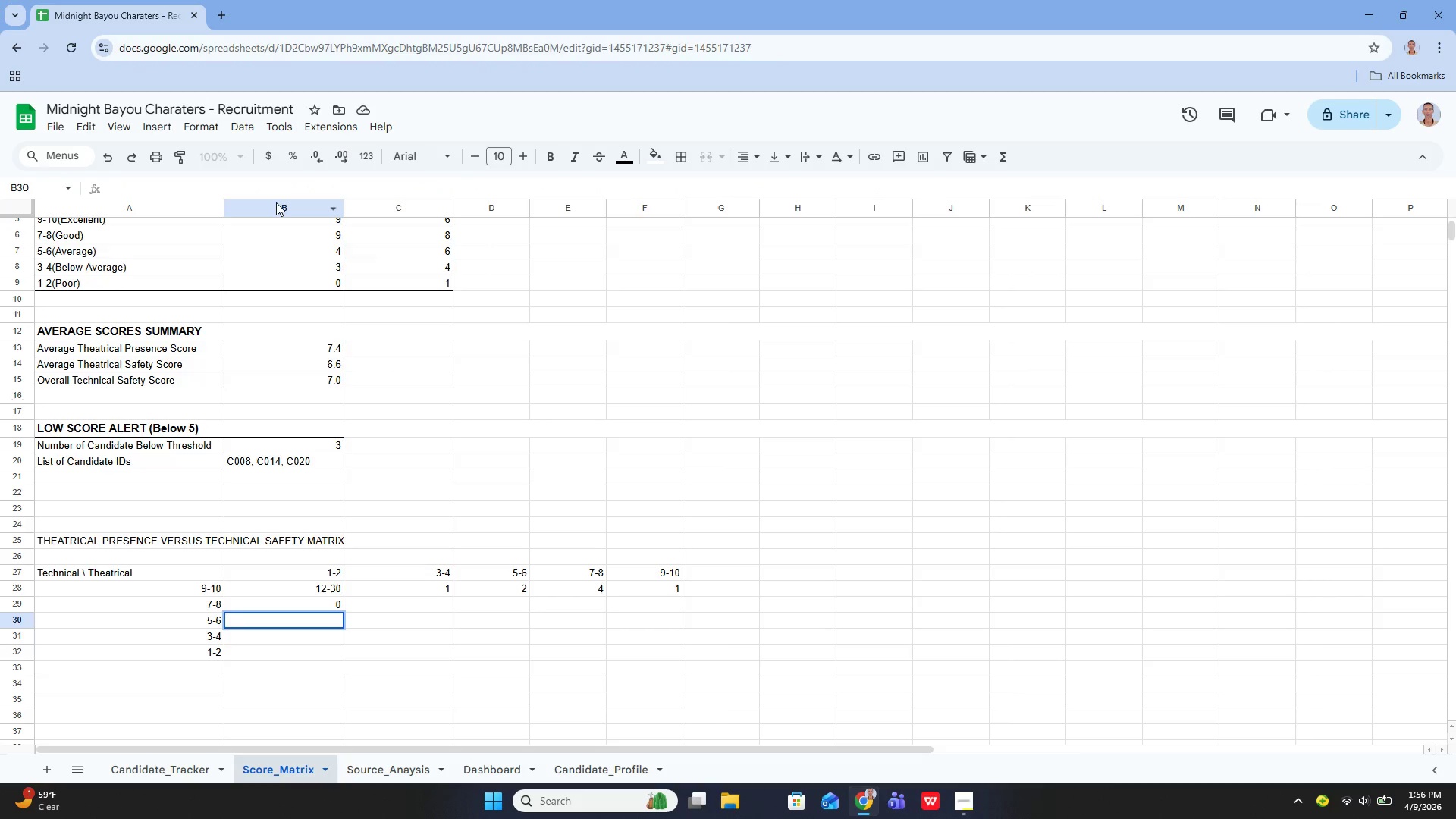 
key(Enter)
 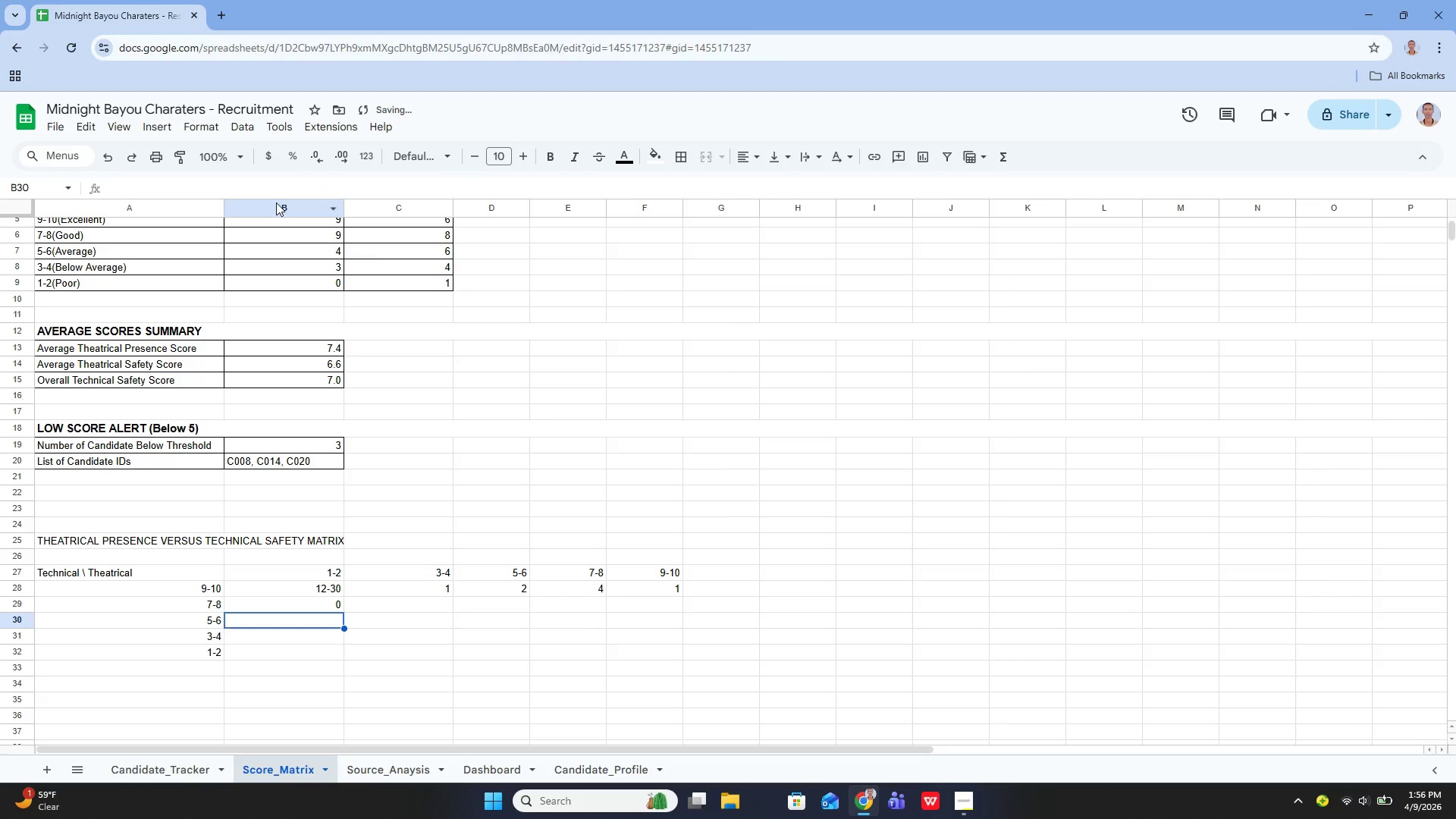 
key(ArrowUp)
 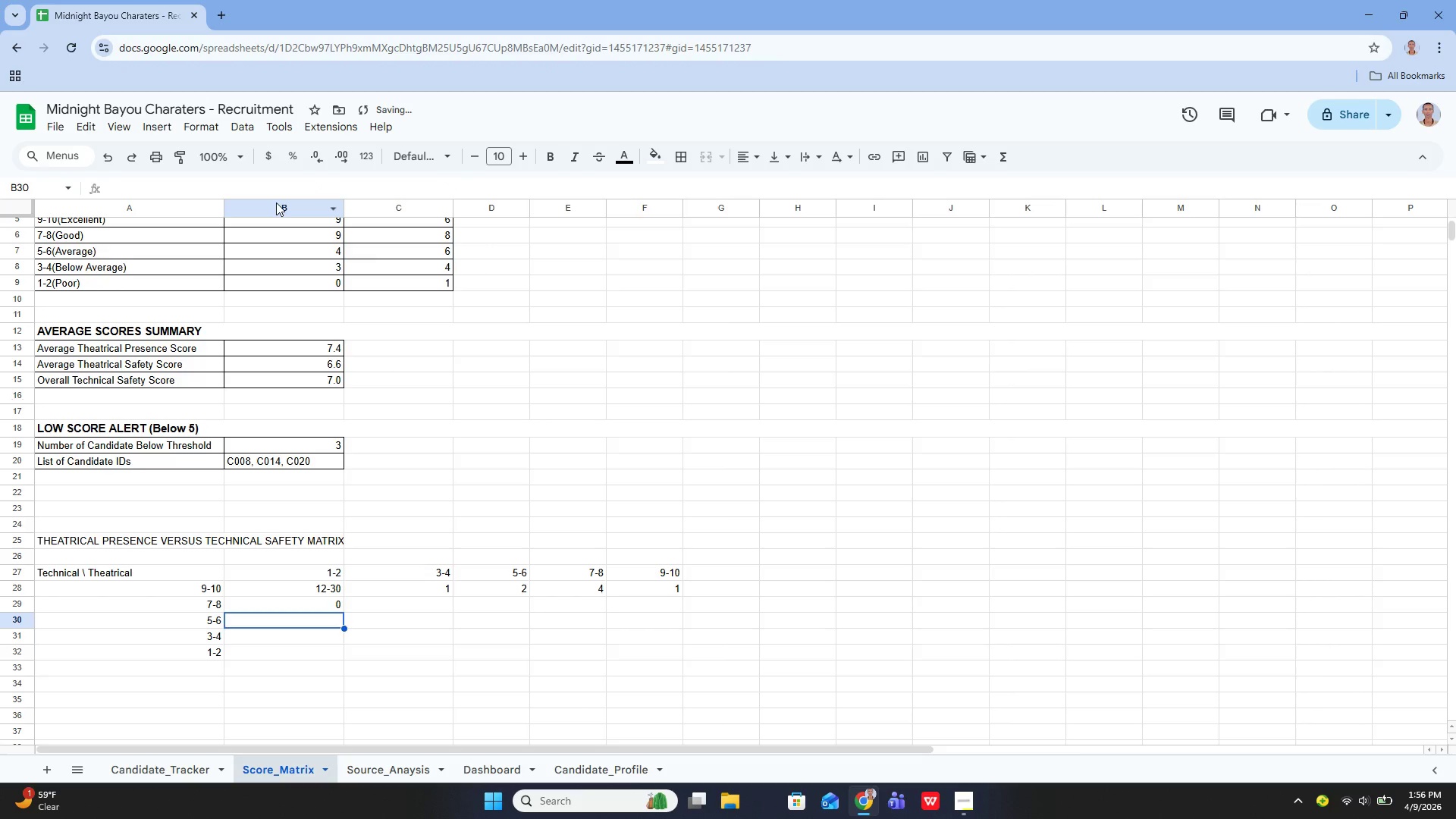 
key(ArrowUp)
 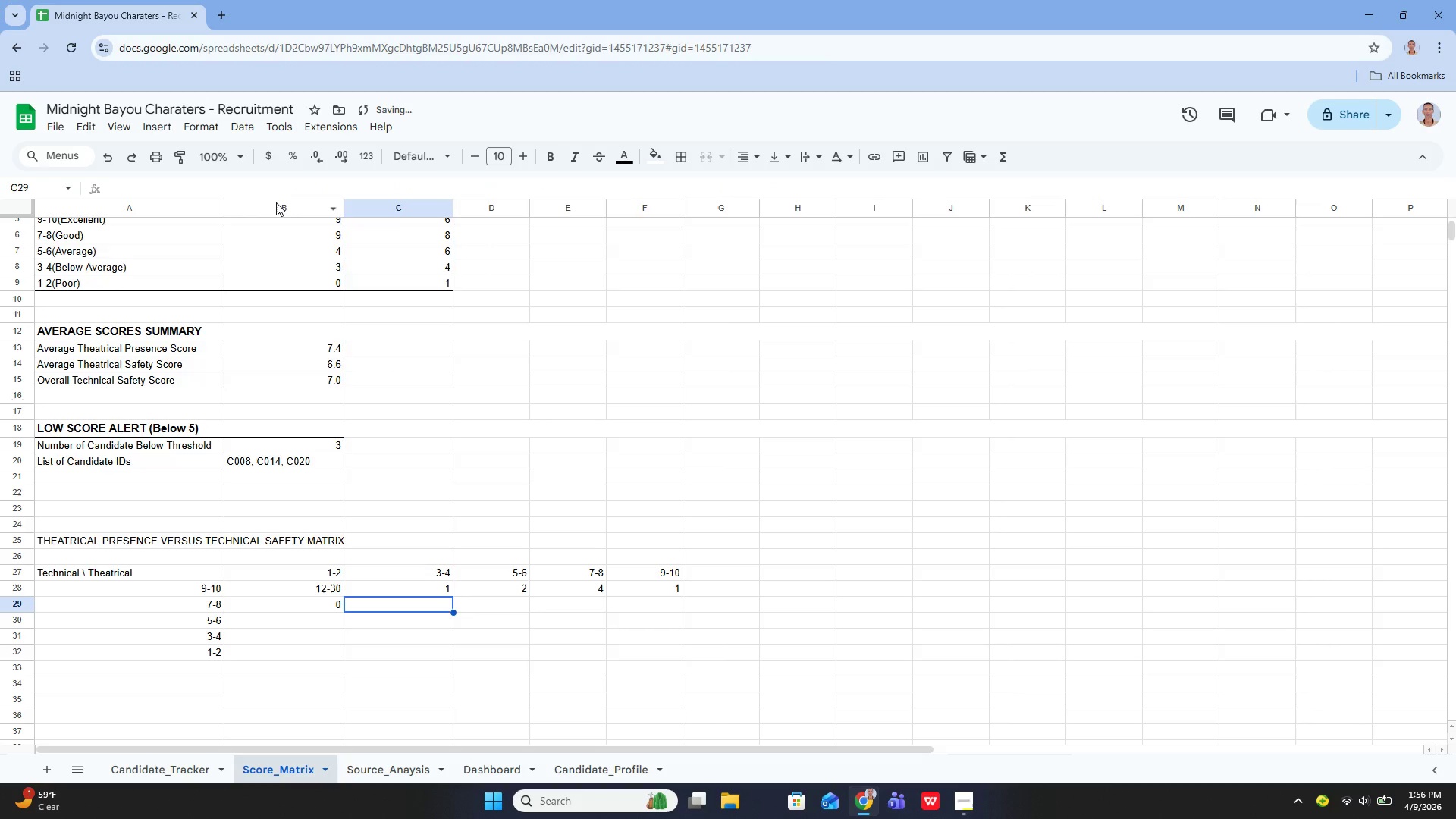 
key(ArrowRight)
 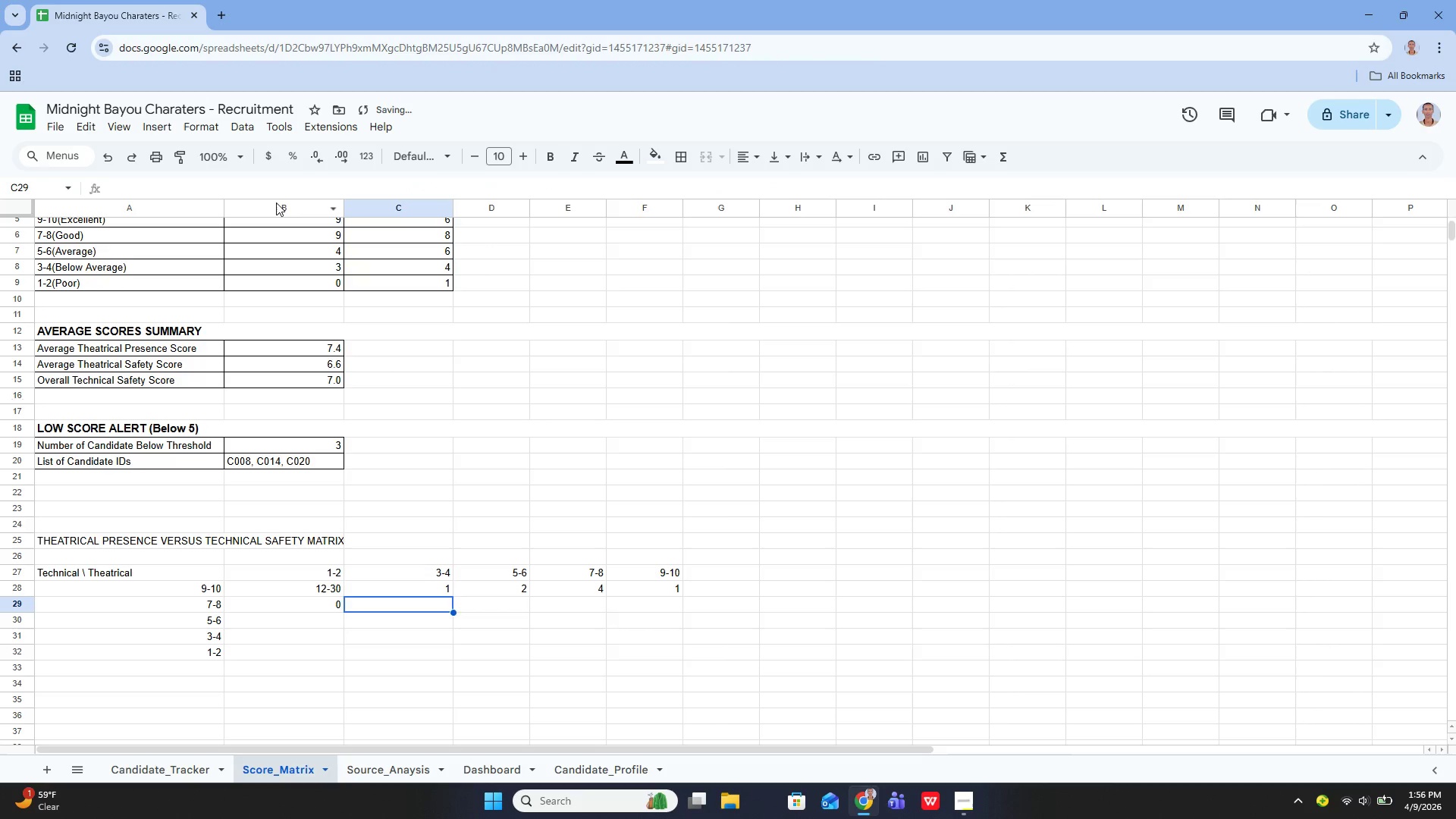 
key(Enter)
 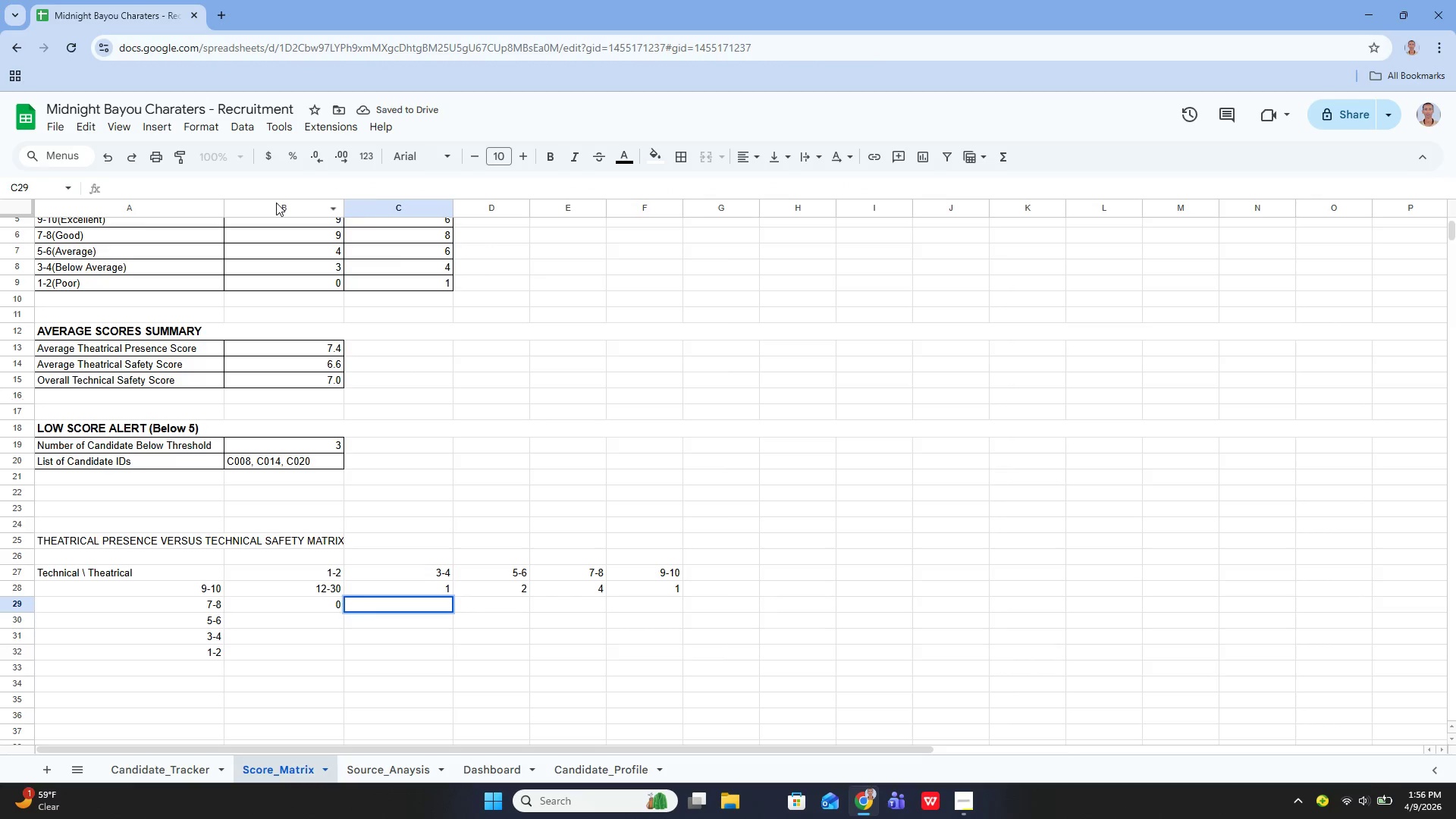 
key(Control+V)
 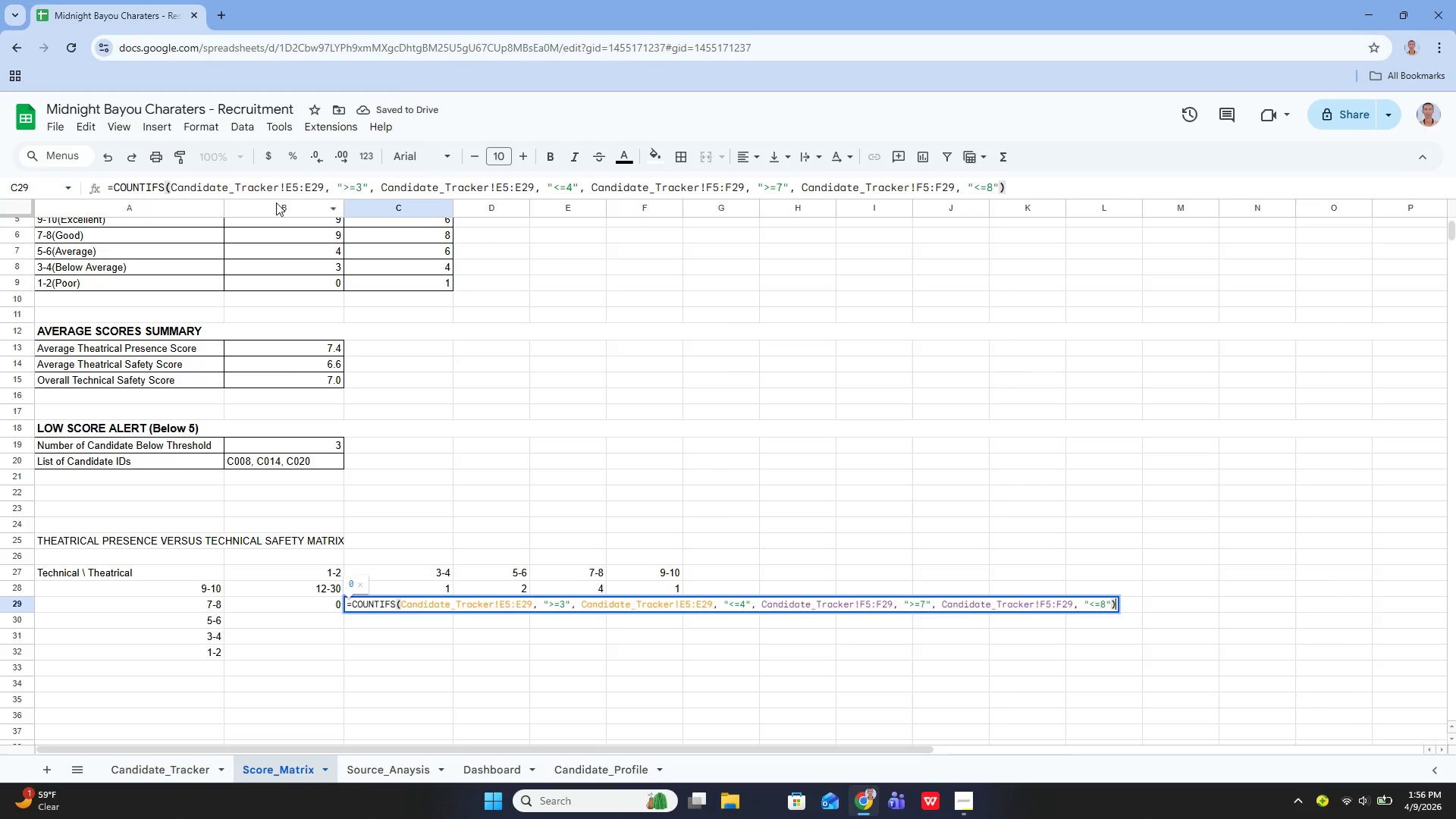 
key(Enter)
 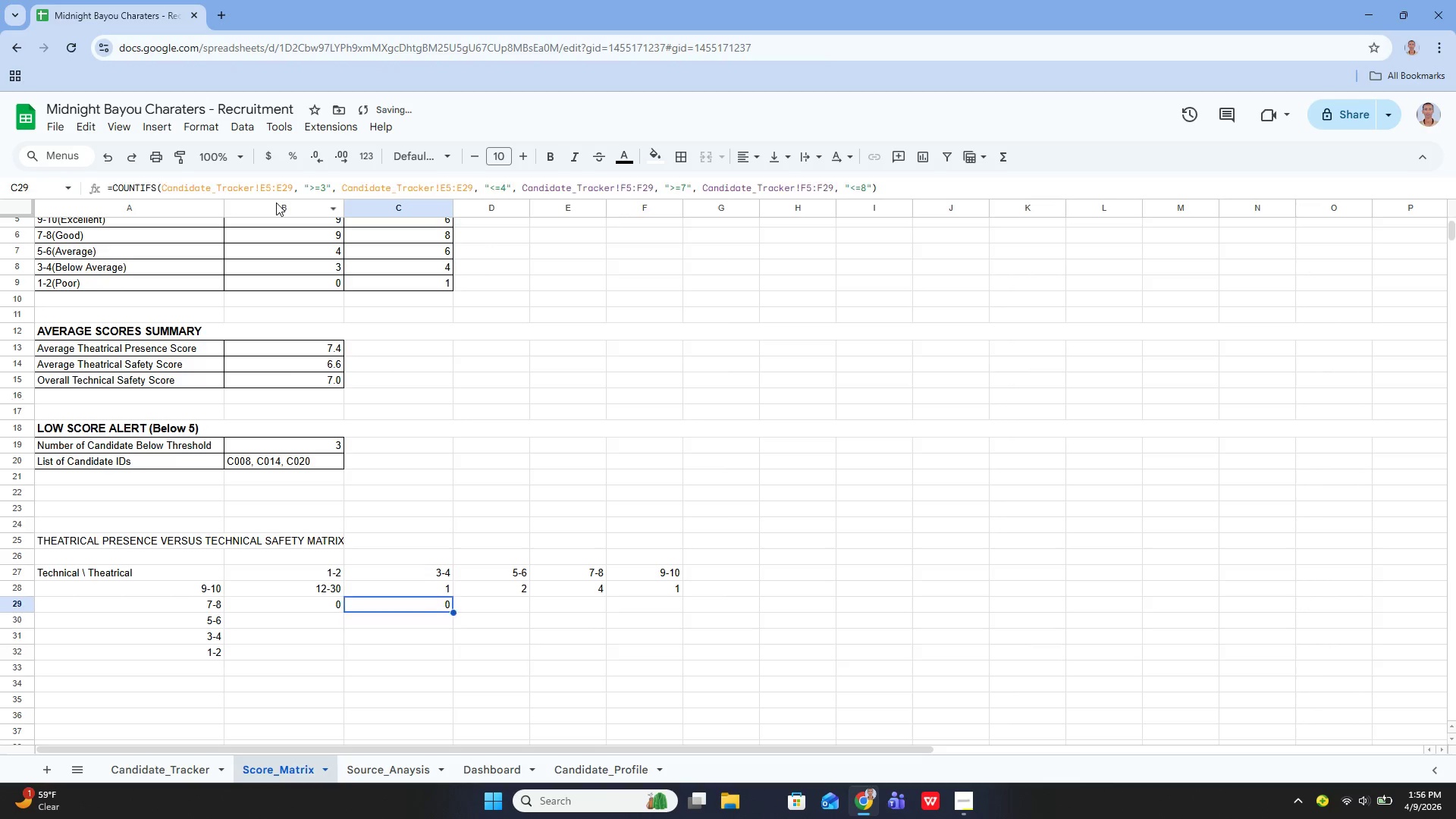 
key(ArrowUp)
 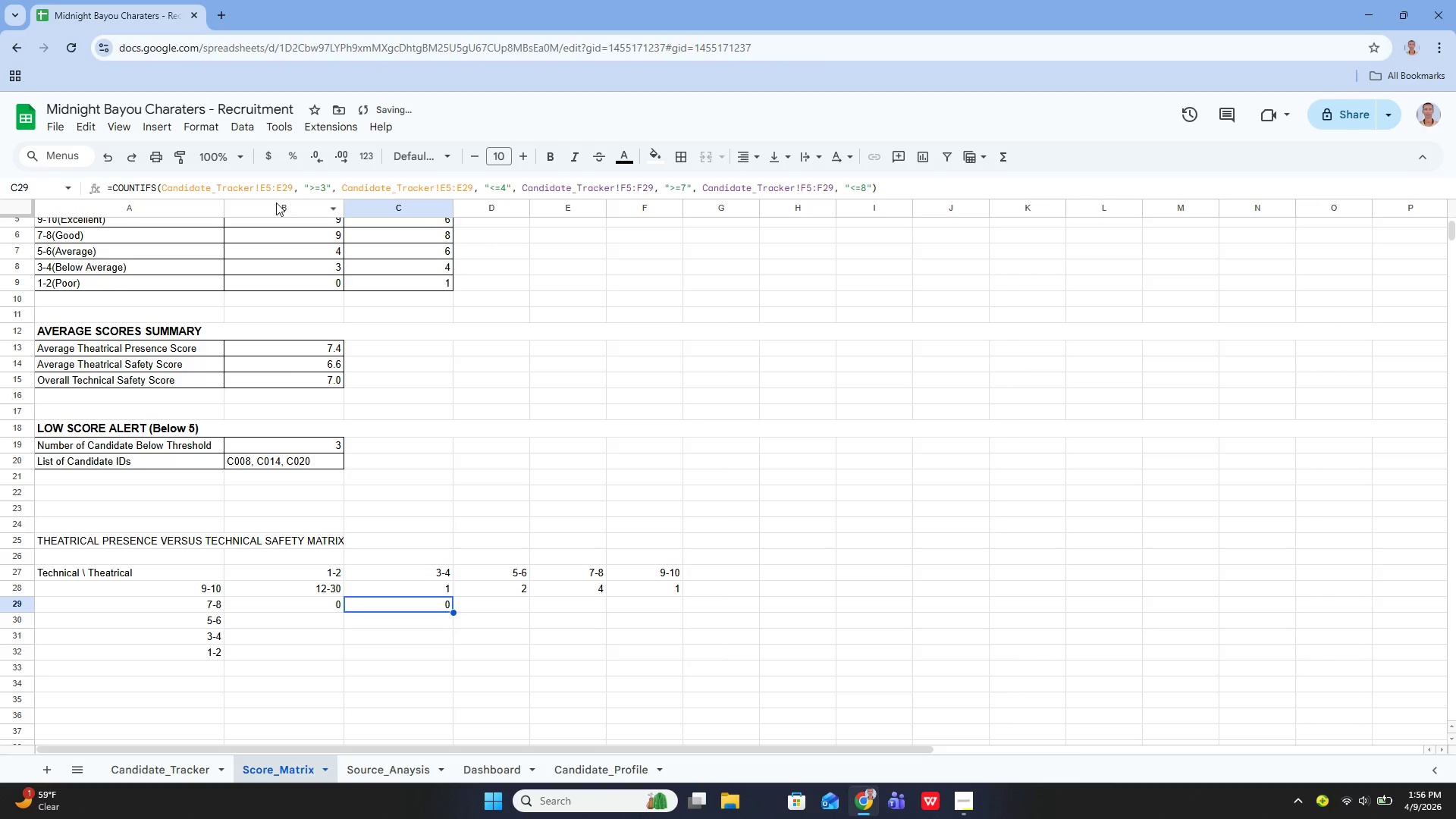 
key(ArrowRight)
 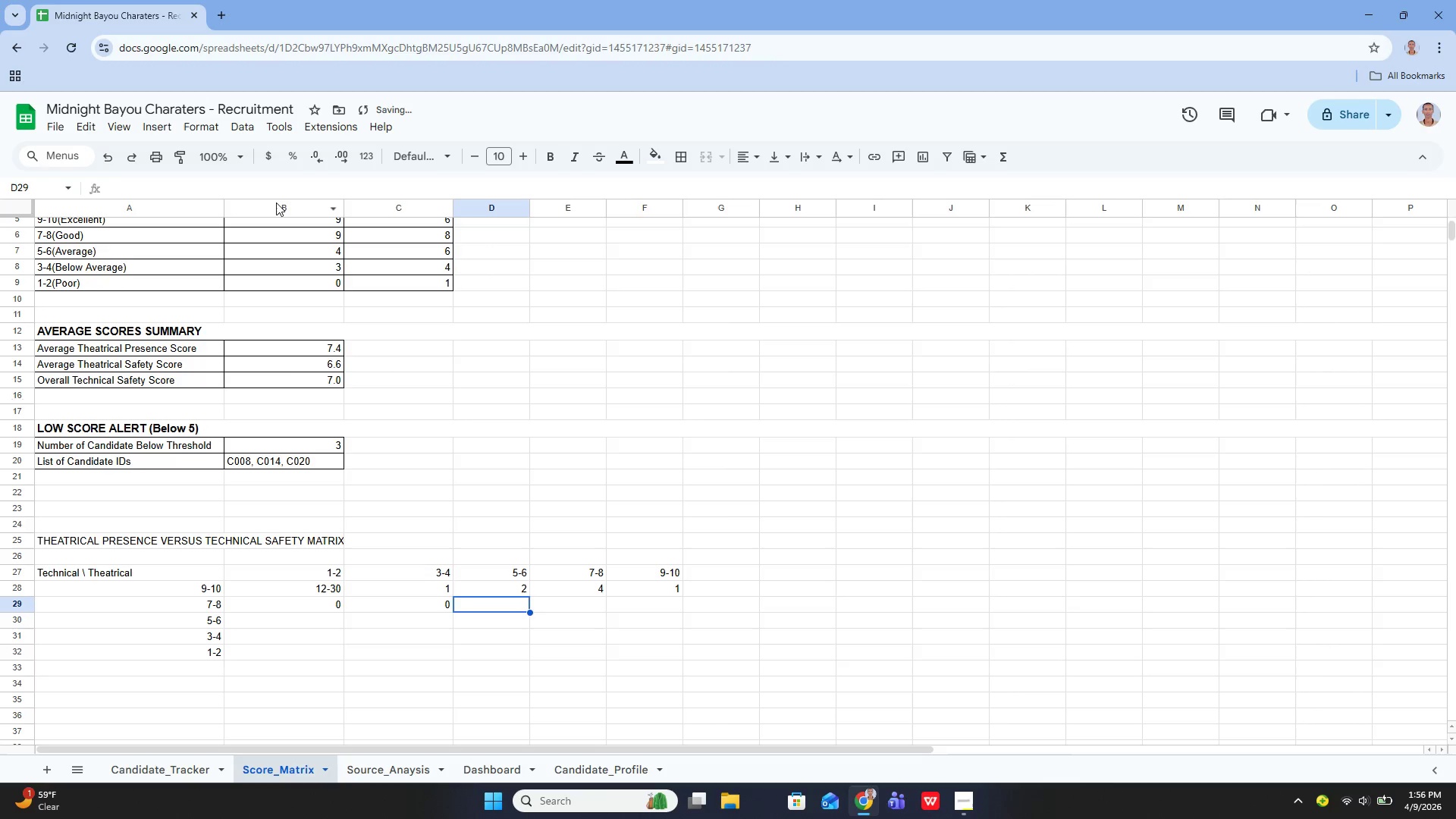 
key(Enter)
 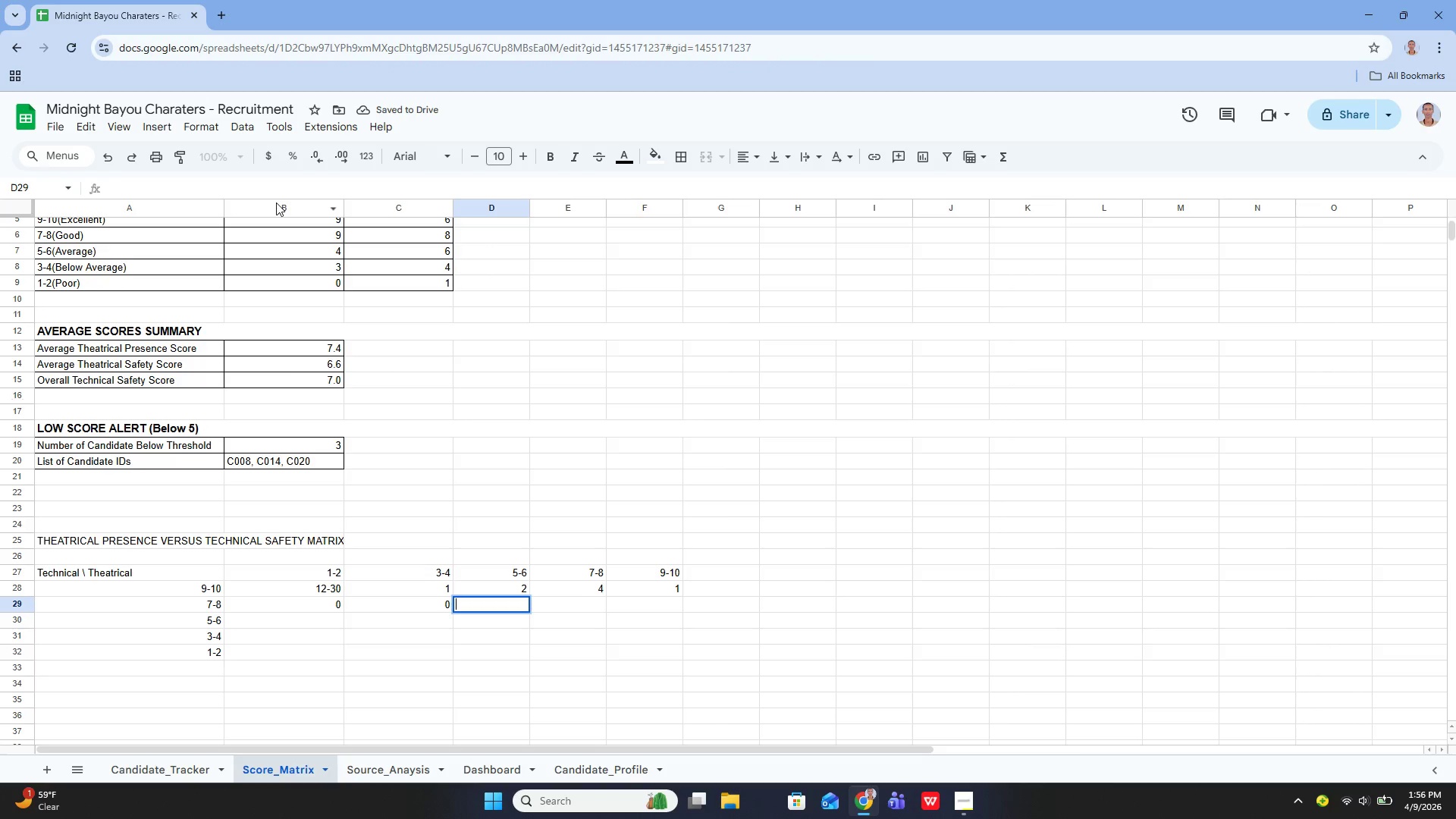 
key(Equal)
 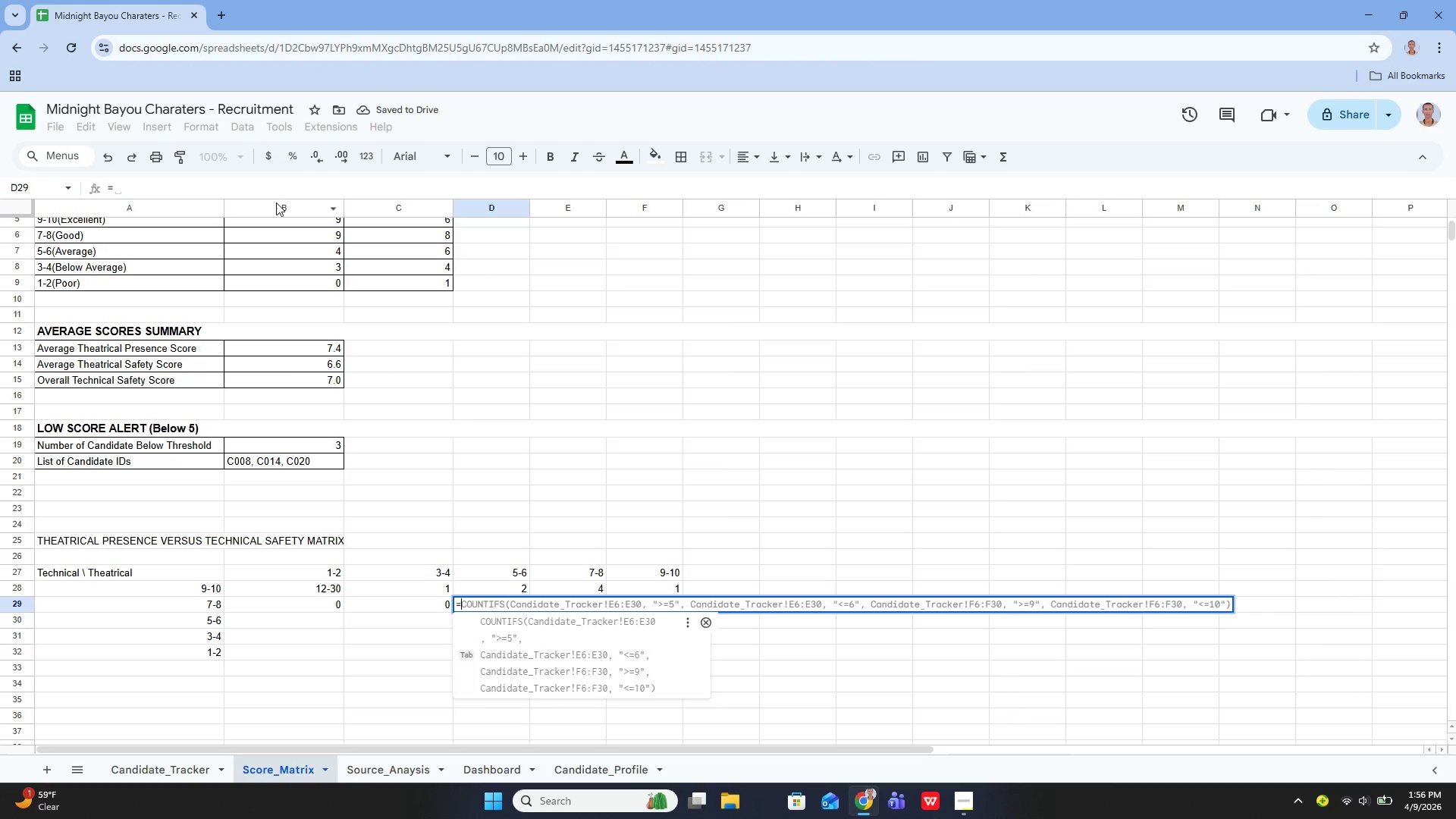 
key(Shift+C)
 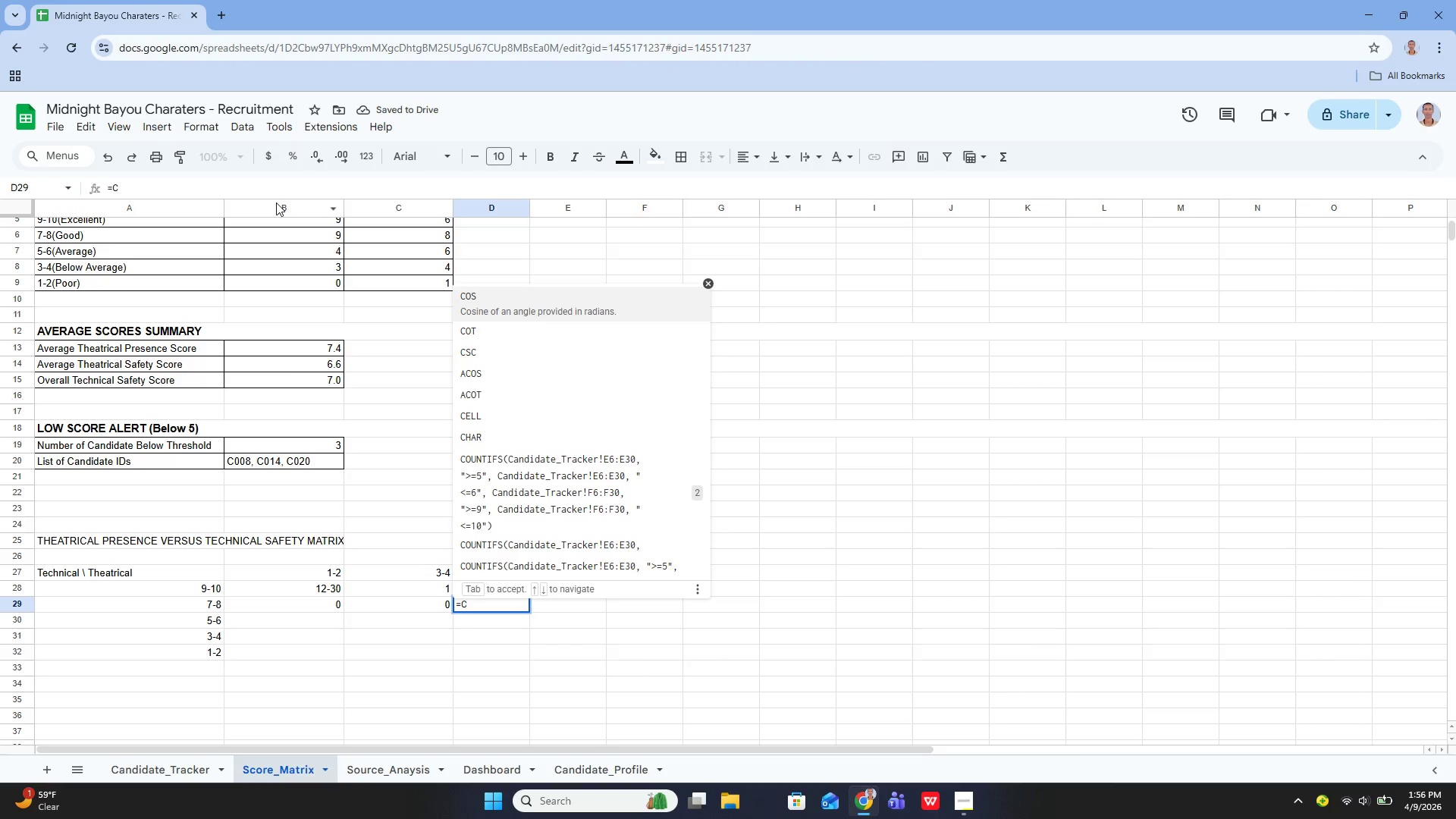 
key(Backspace)
 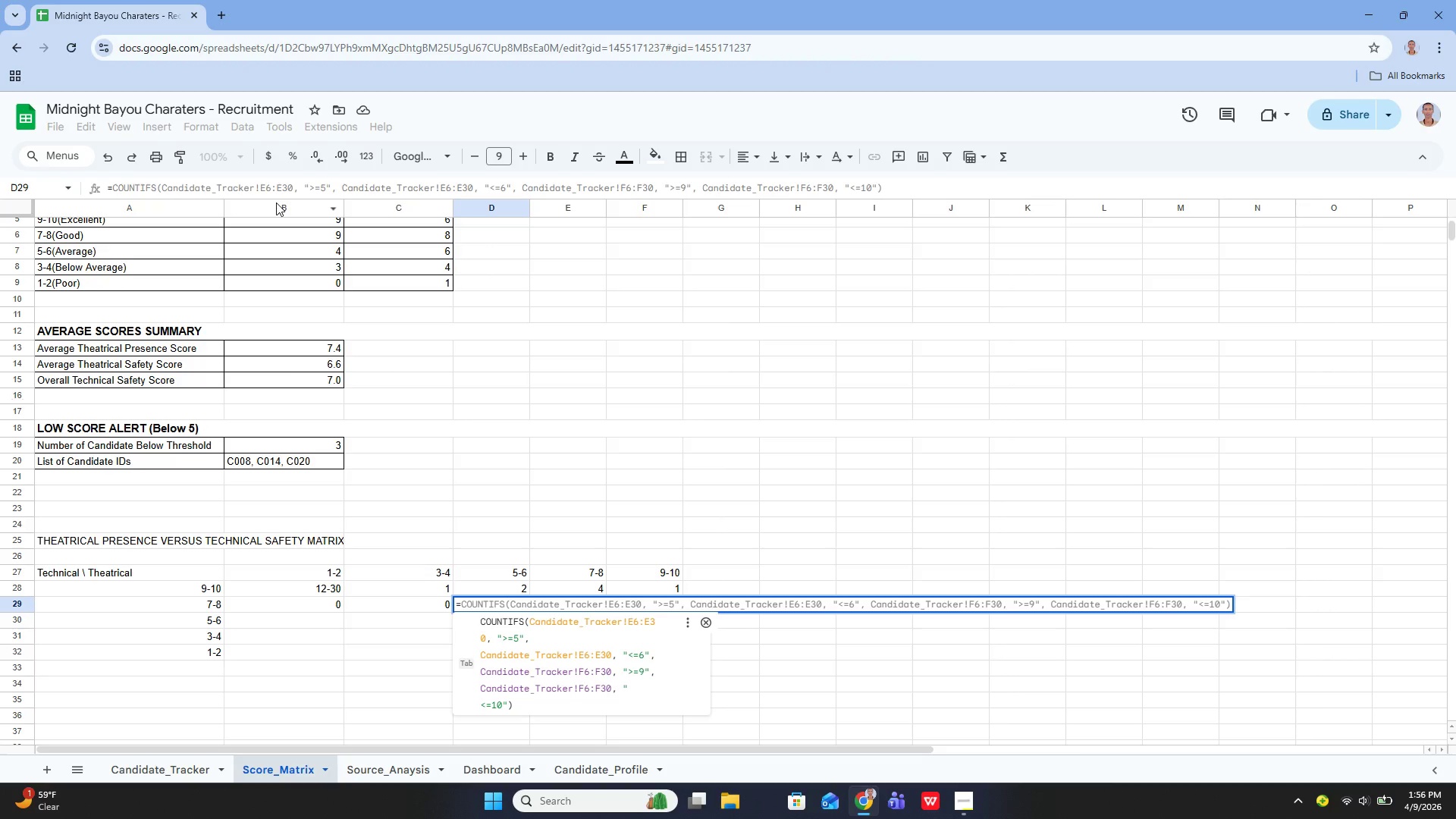 
key(ArrowRight)
 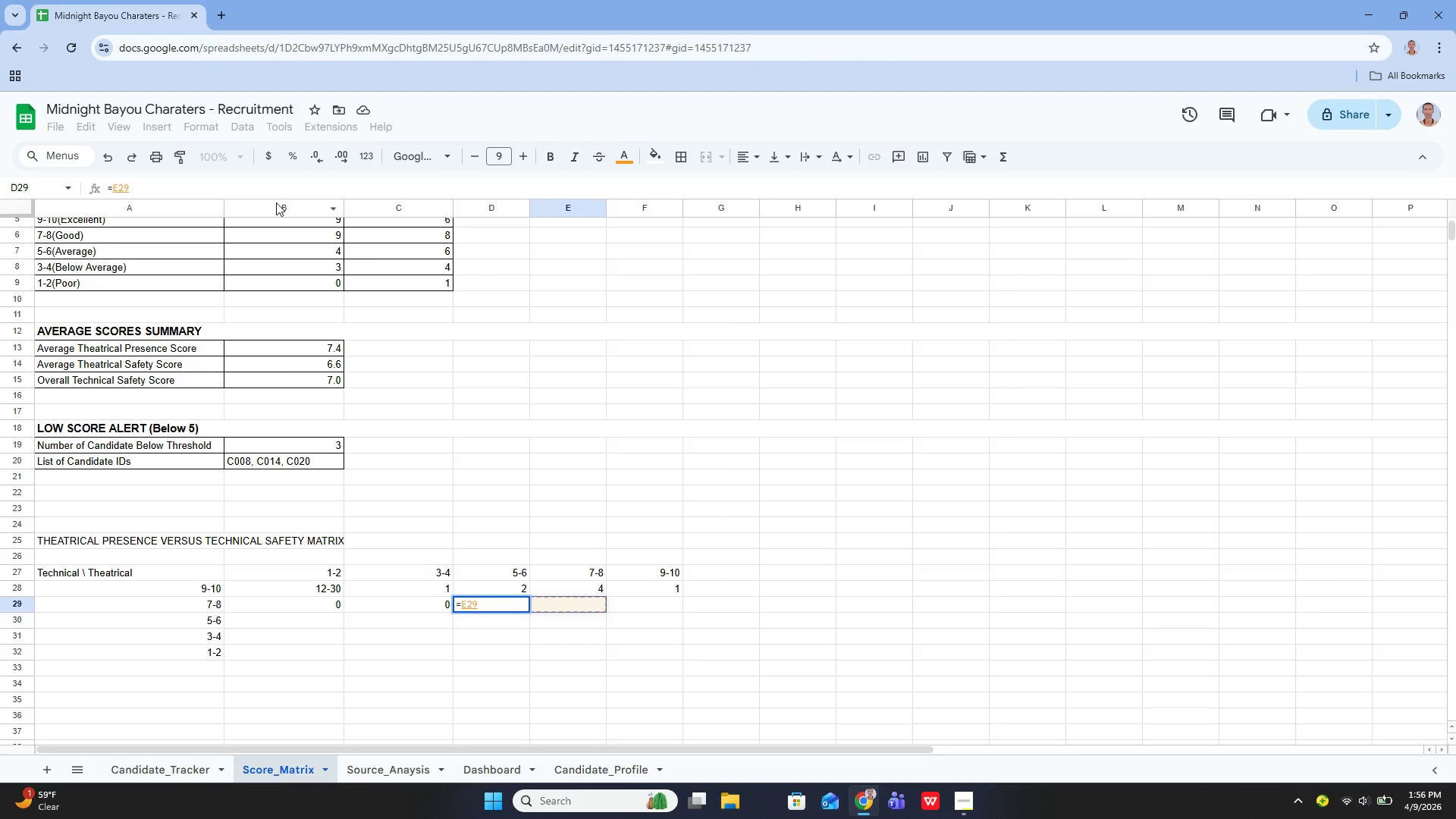 
key(Backspace)
 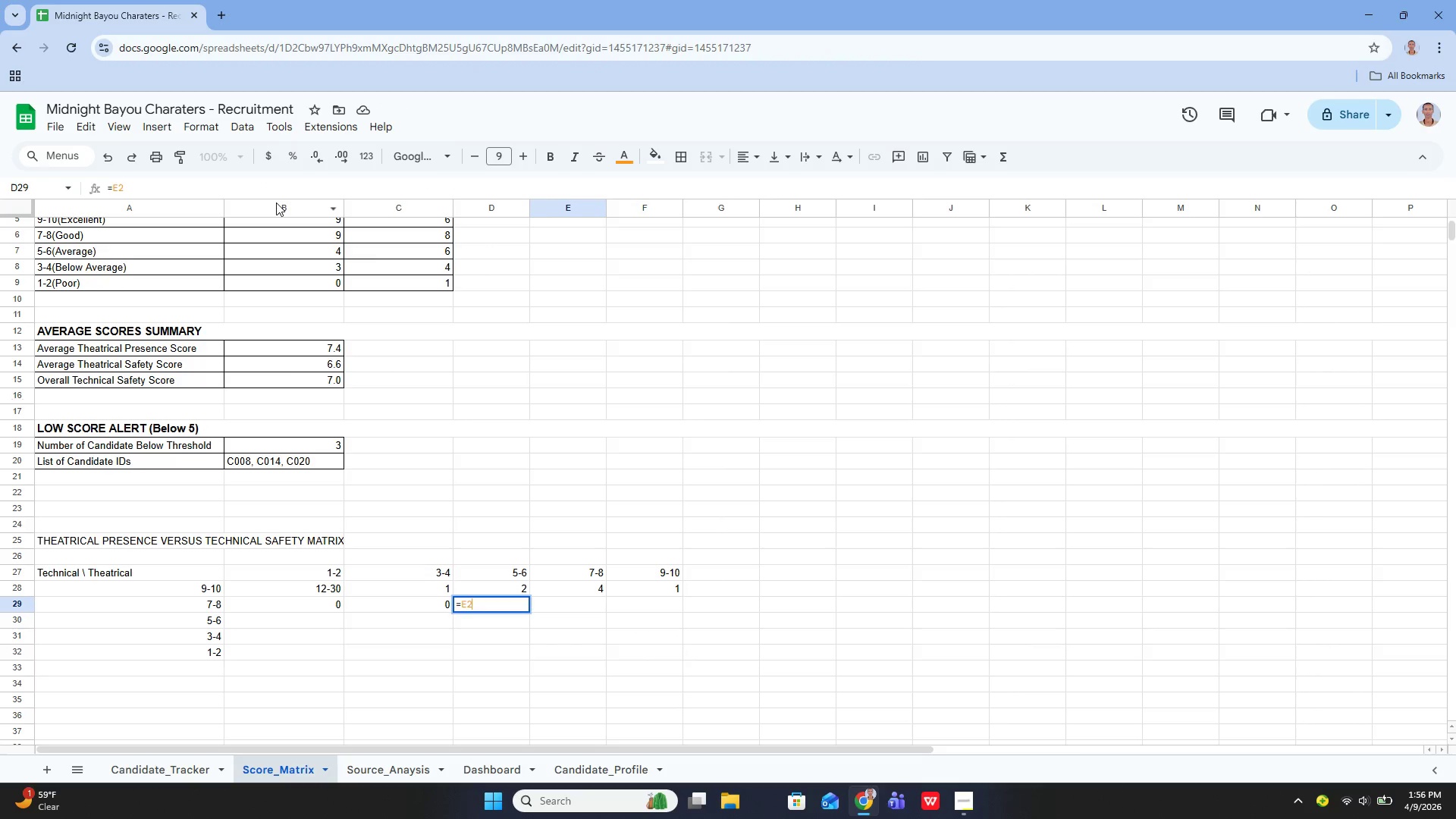 
key(Backspace)
 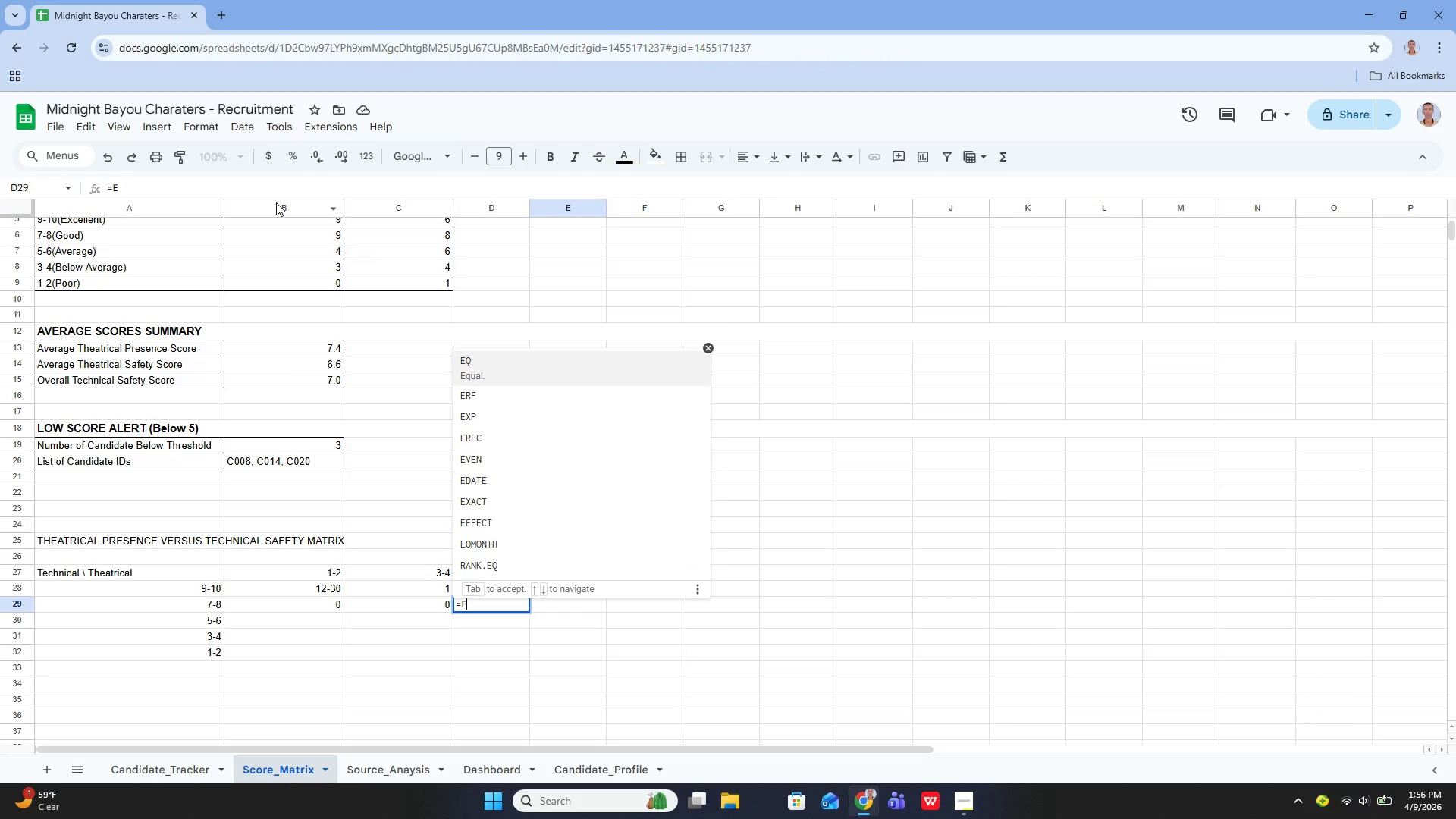 
key(Backspace)
 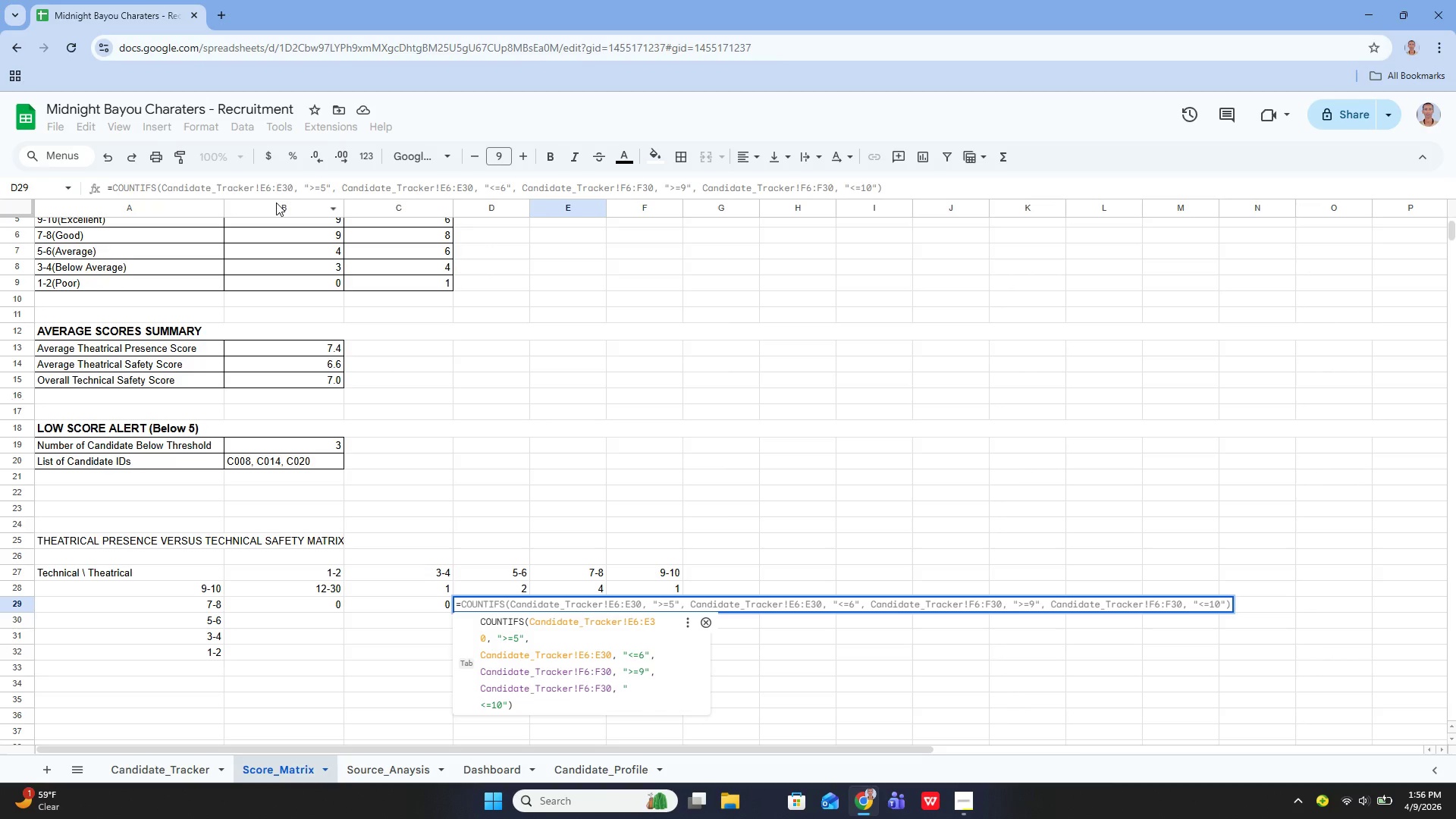 
key(Enter)
 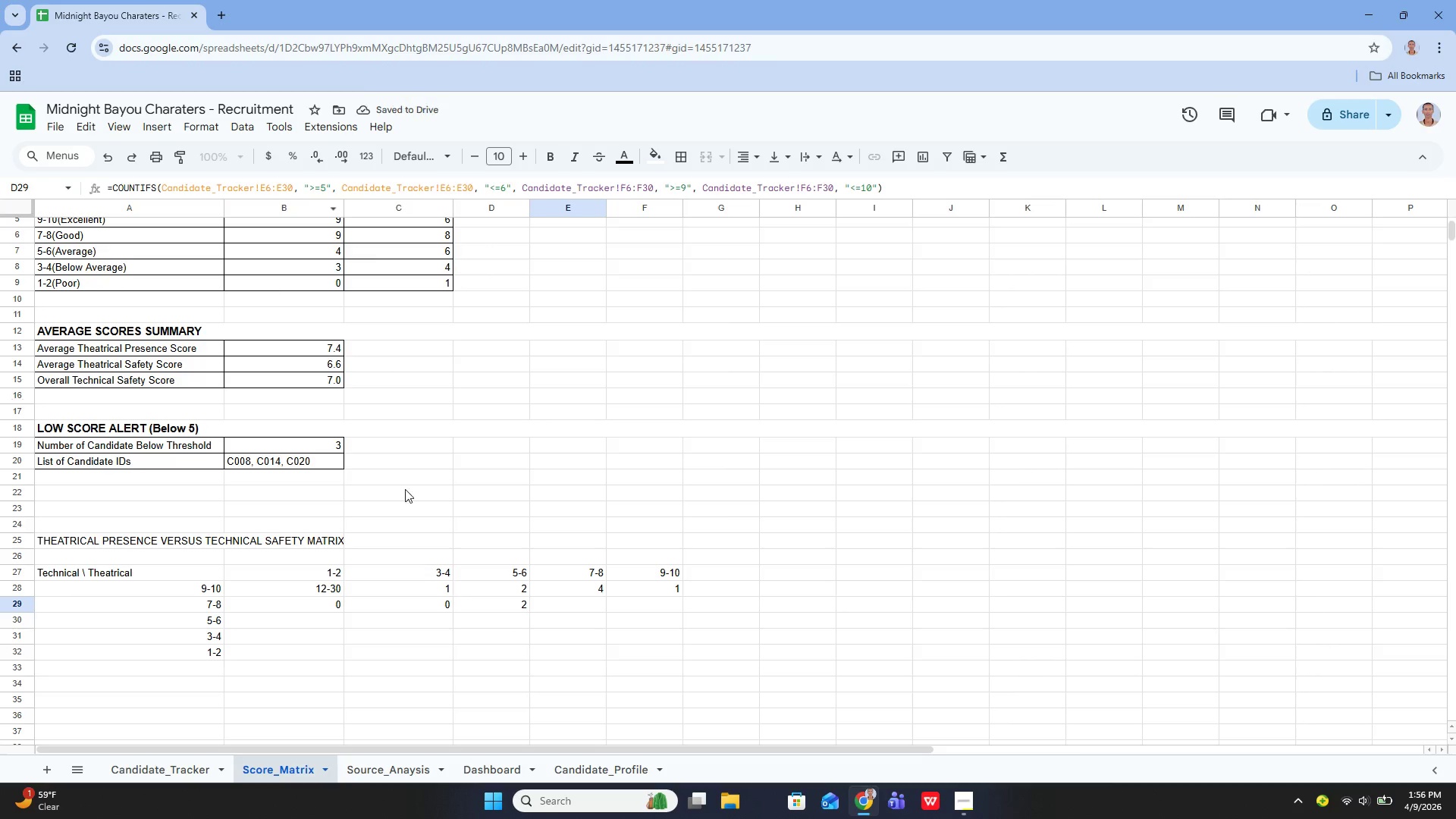 
left_click_drag(start_coordinate=[504, 603], to_coordinate=[504, 608])
 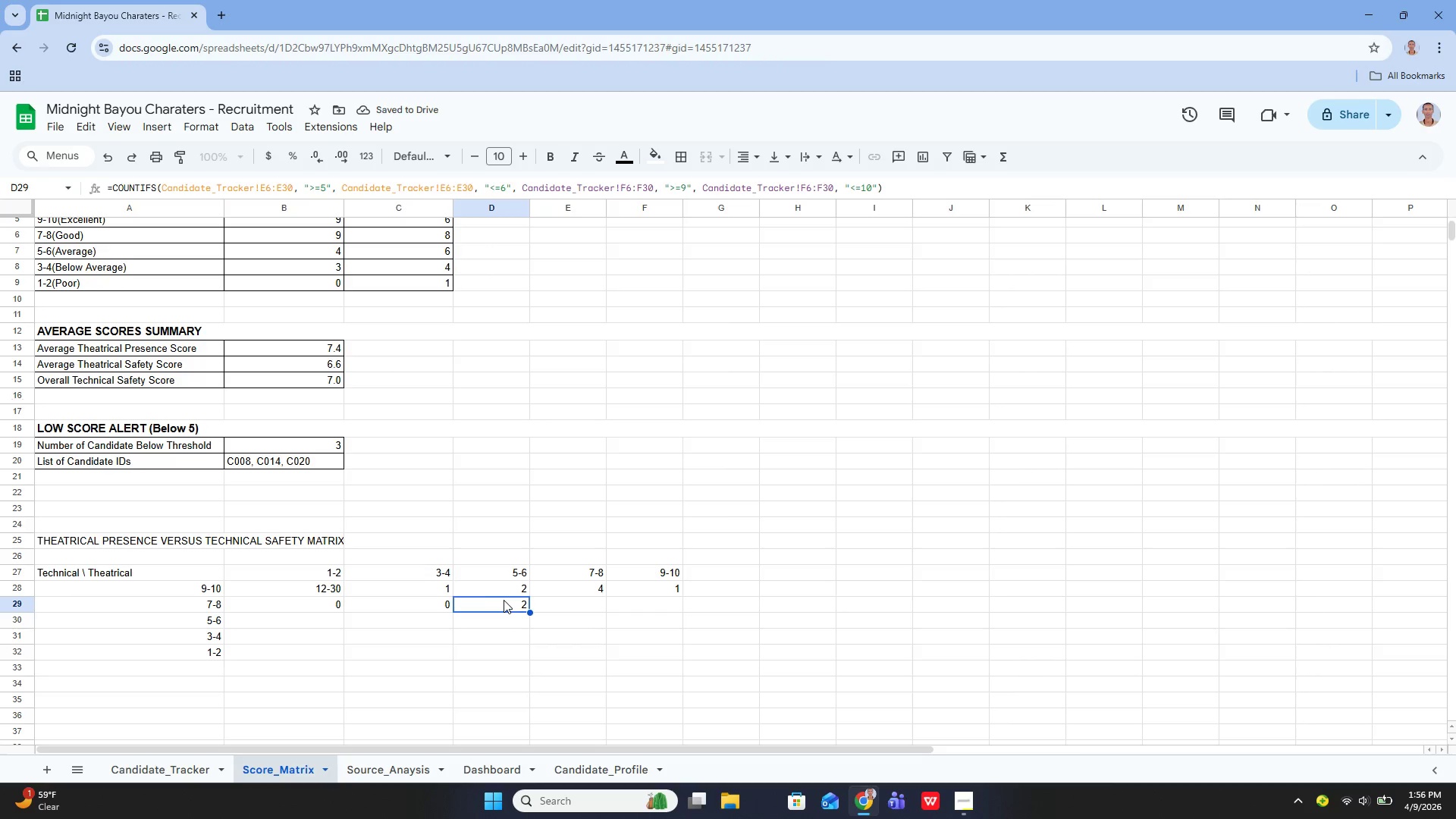 
key(Enter)
 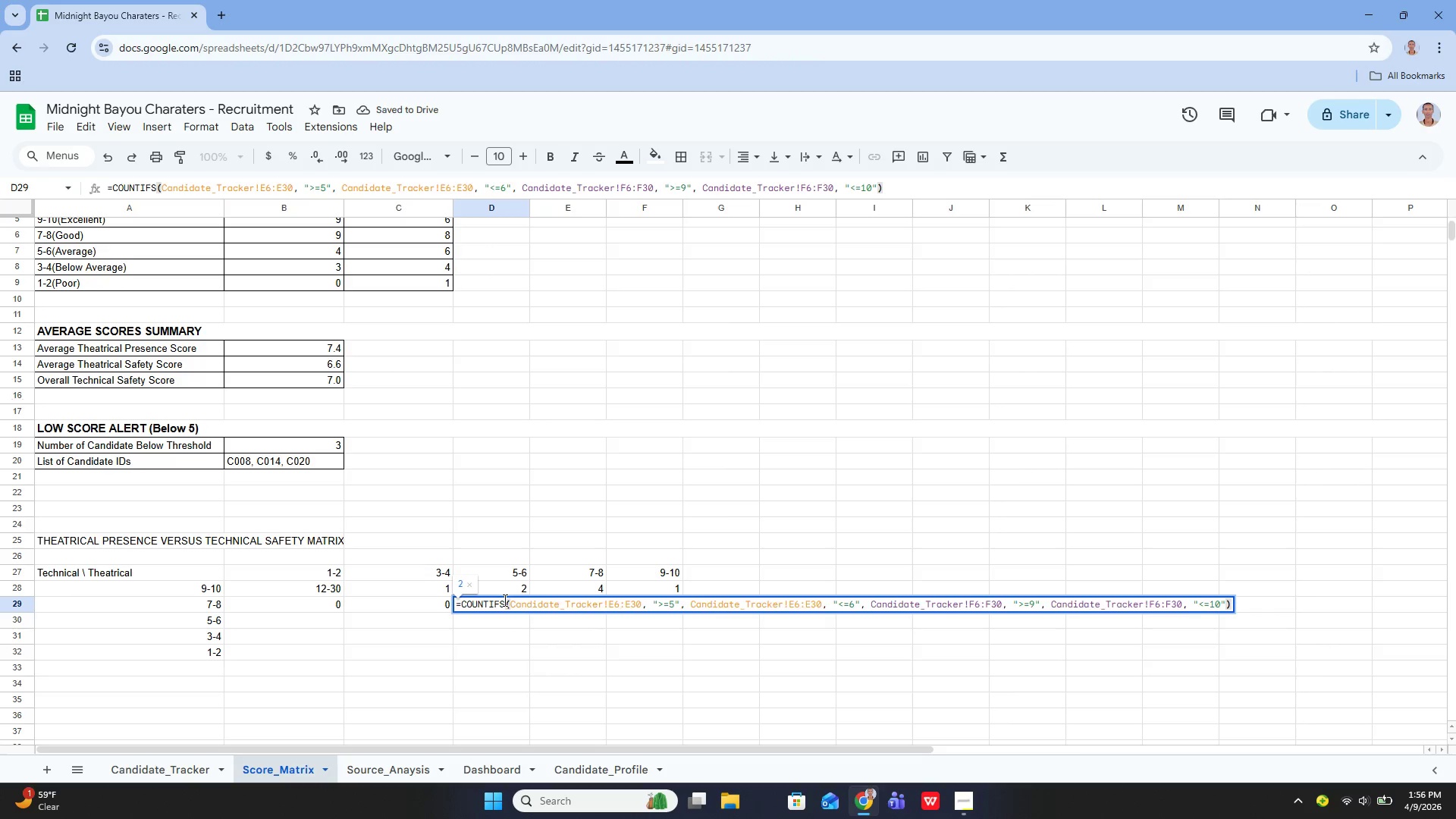 
hold_key(key=ArrowRight, duration=0.89)
 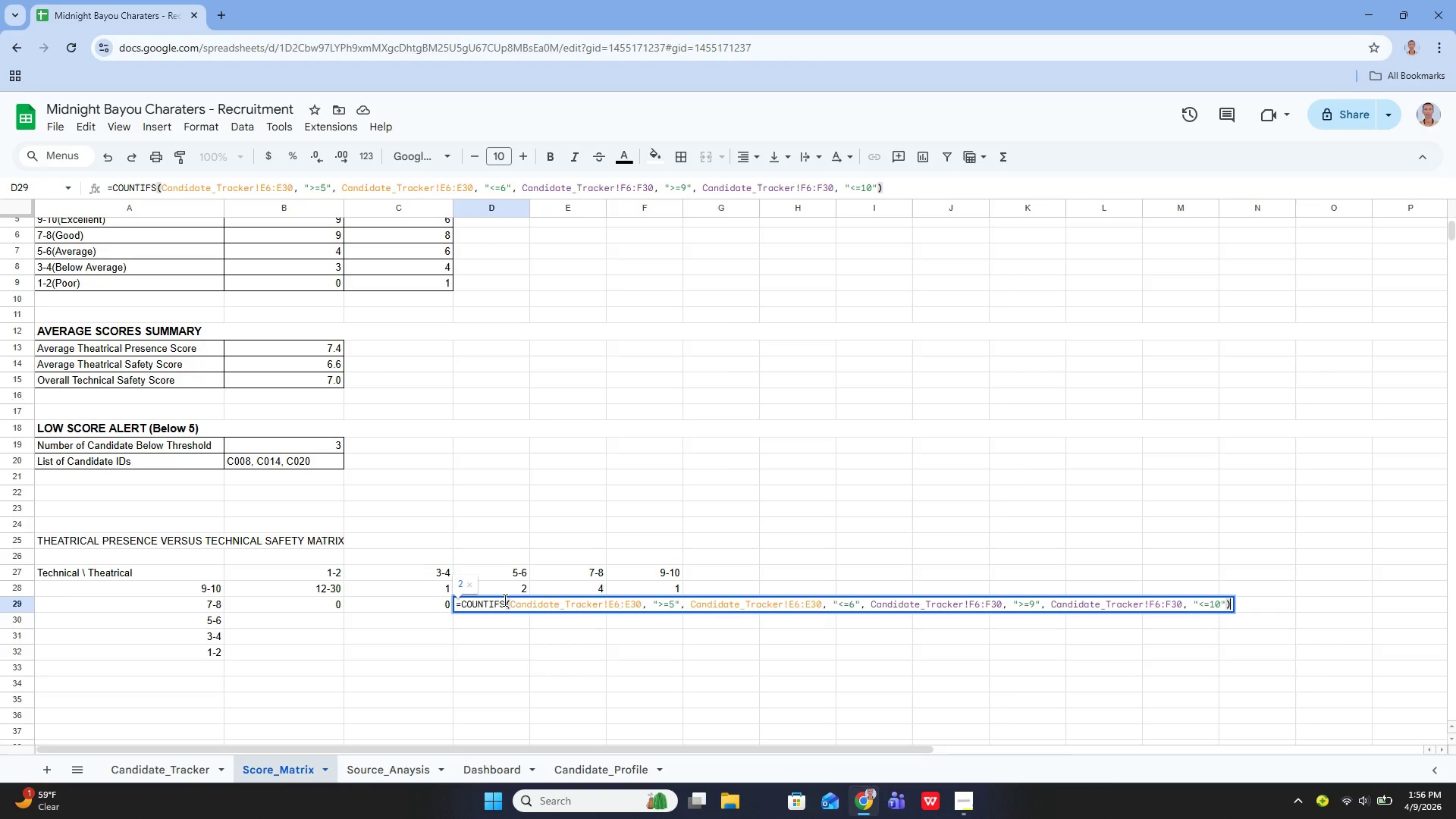 
hold_key(key=ArrowRight, duration=1.03)
 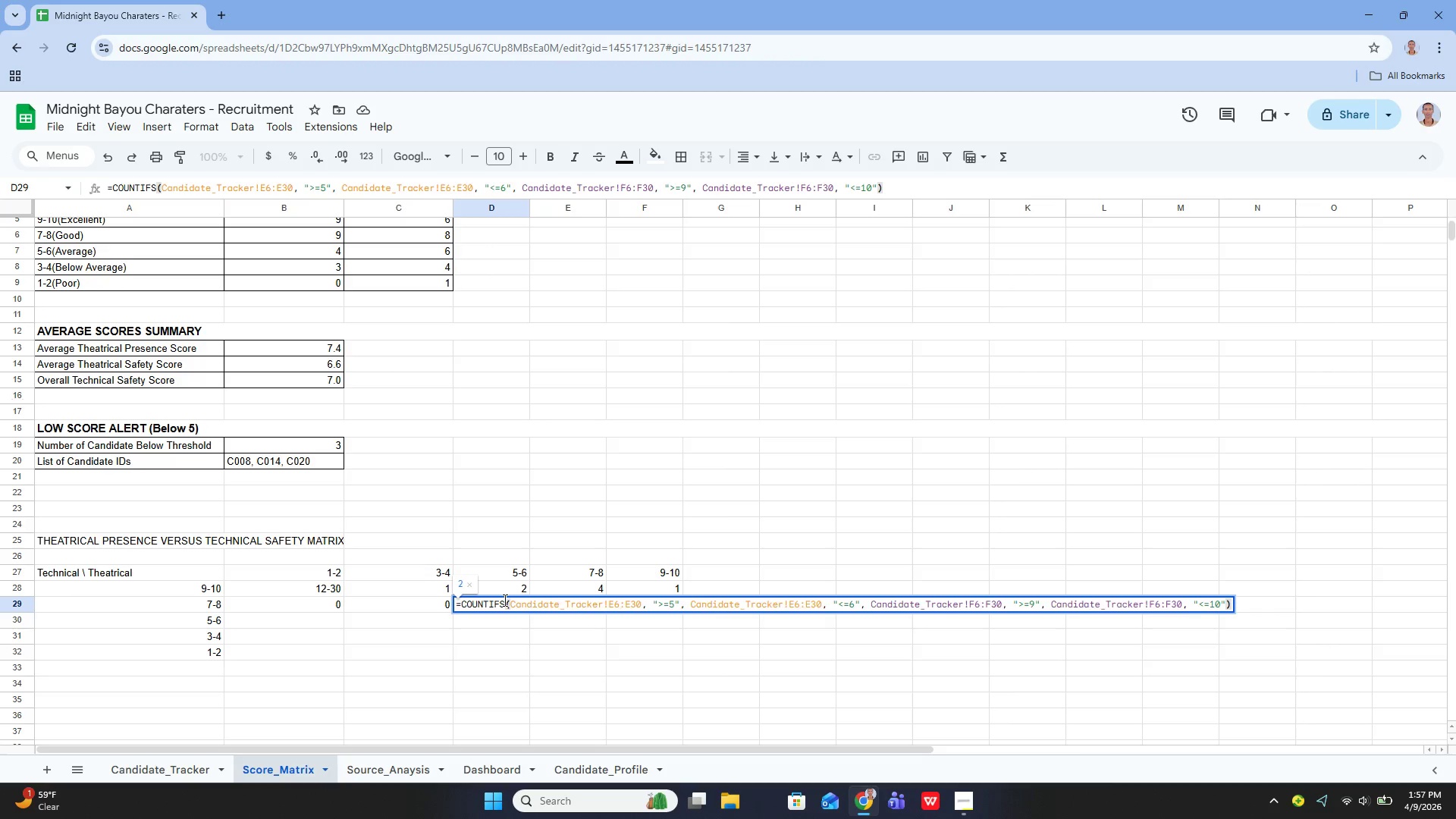 
hold_key(key=ArrowLeft, duration=0.38)
 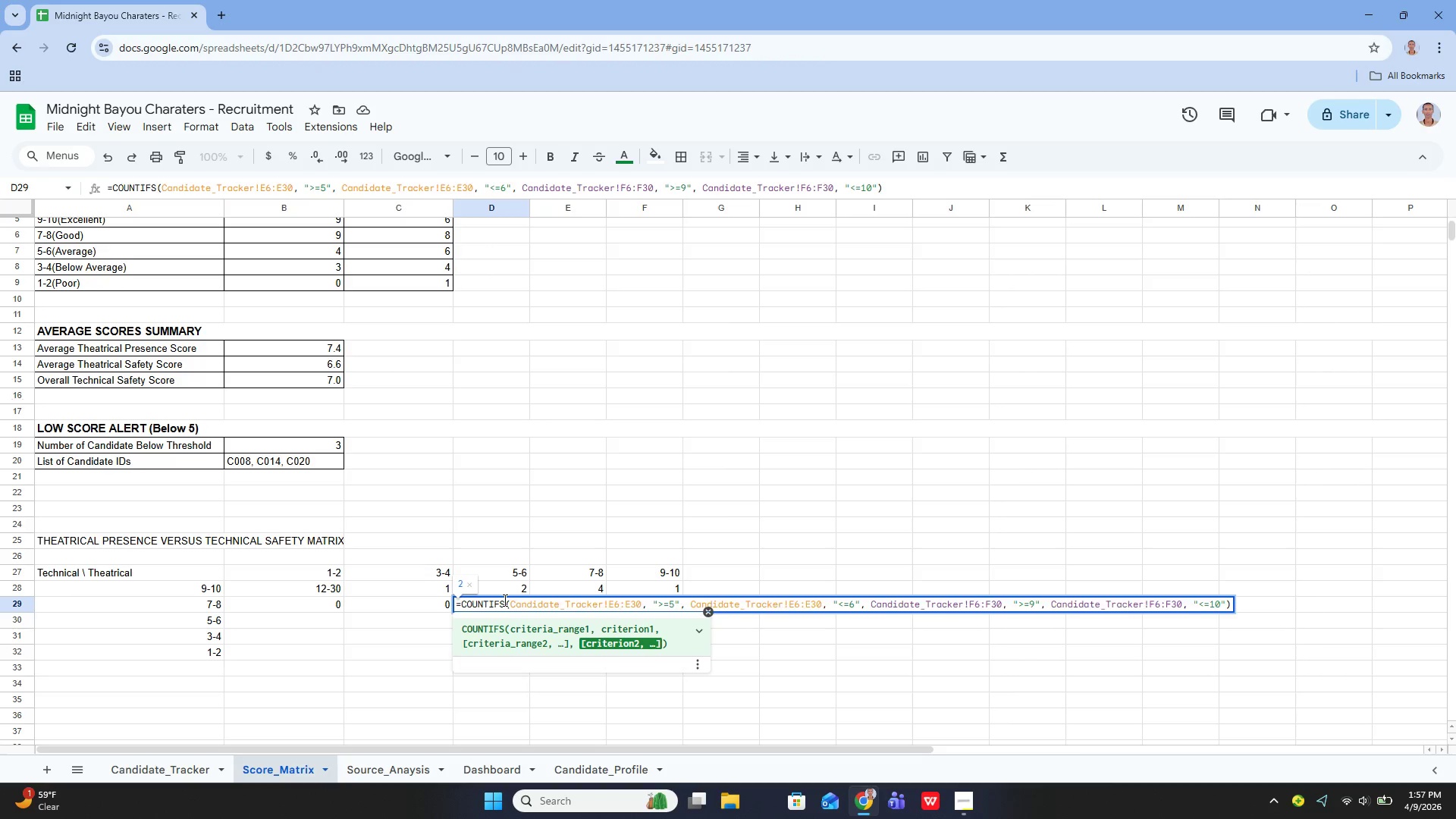 
key(ArrowRight)
 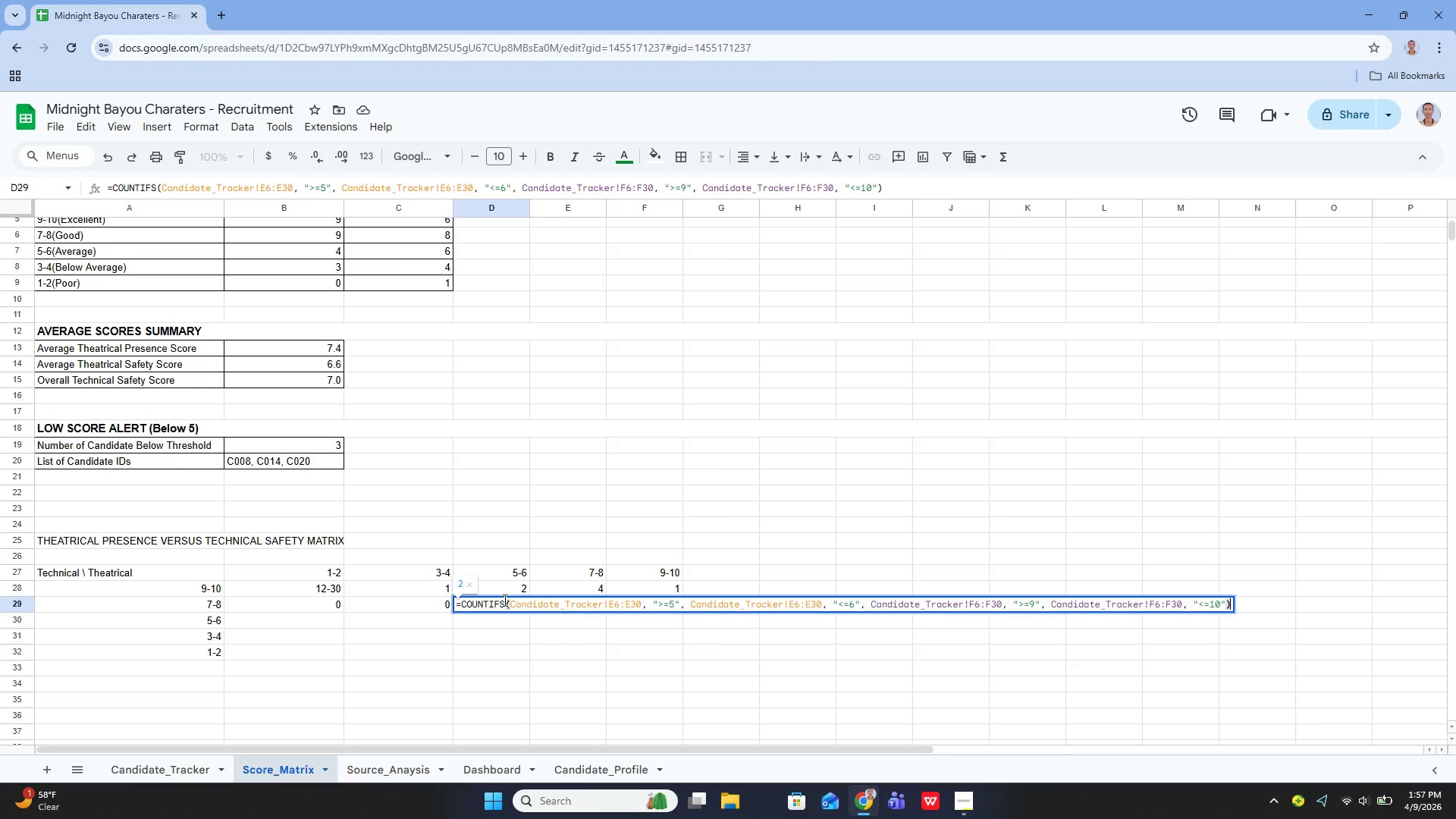 
key(ArrowRight)
 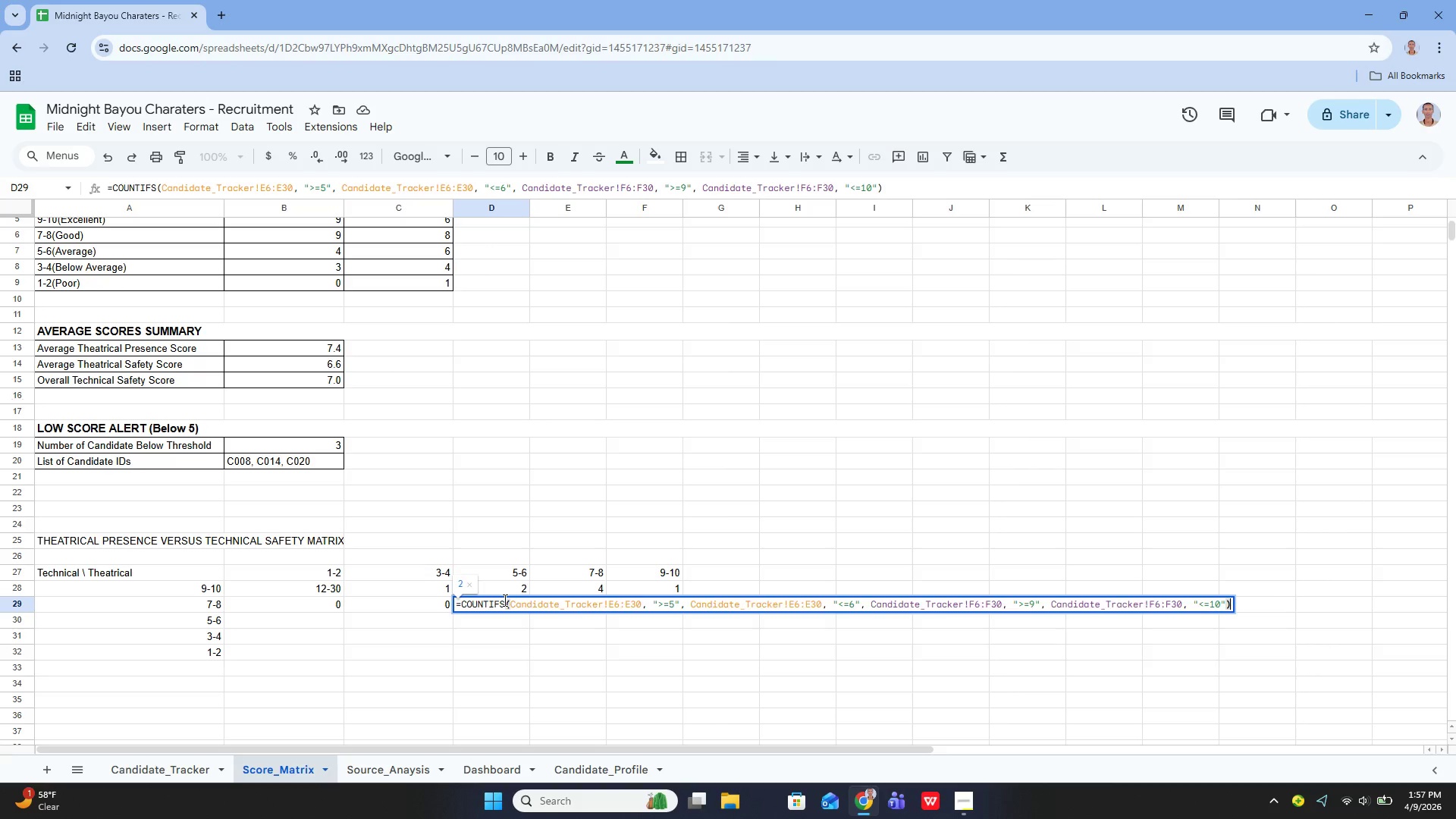 
hold_key(key=ArrowRight, duration=0.88)
 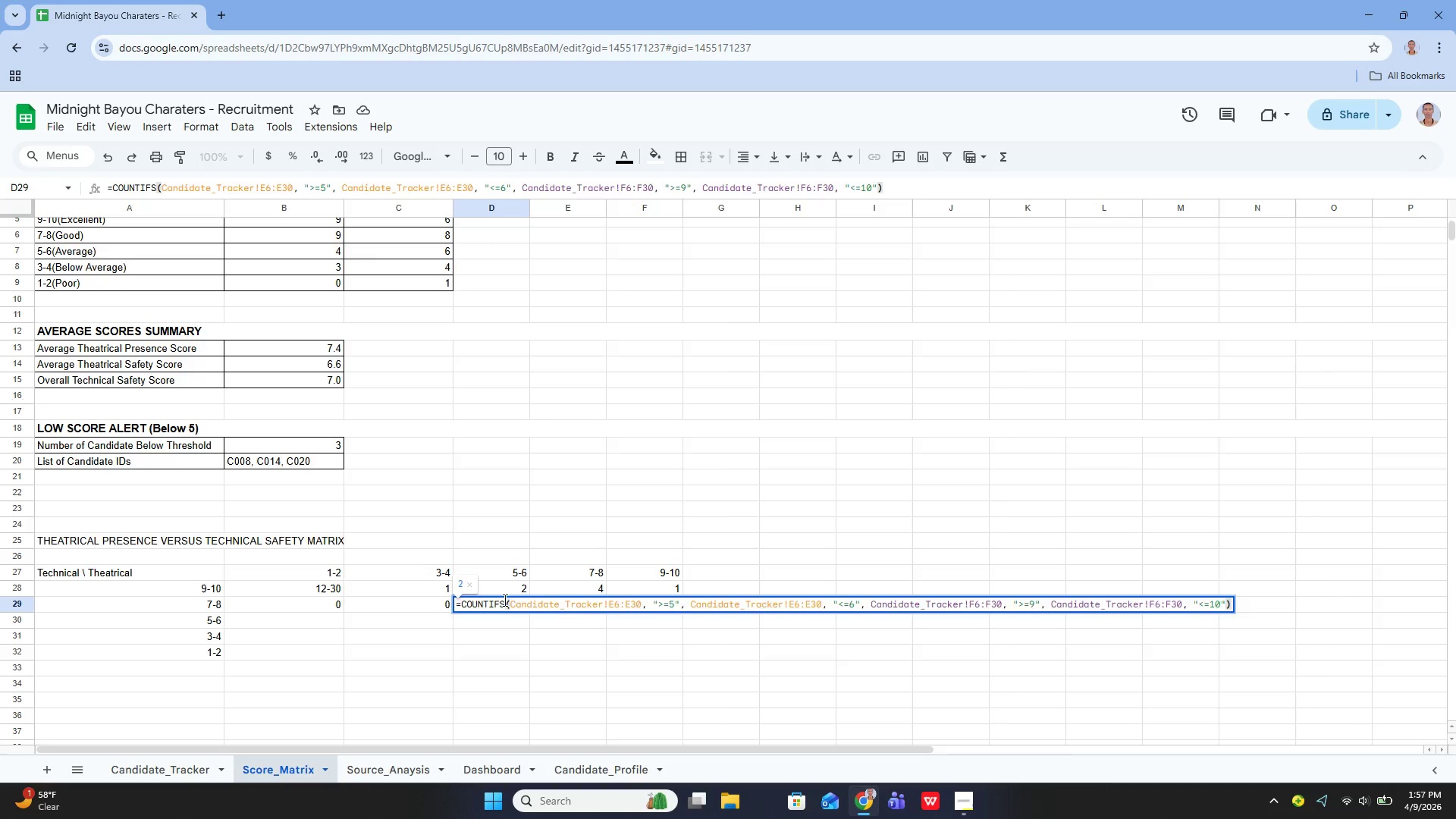 
key(Enter)
 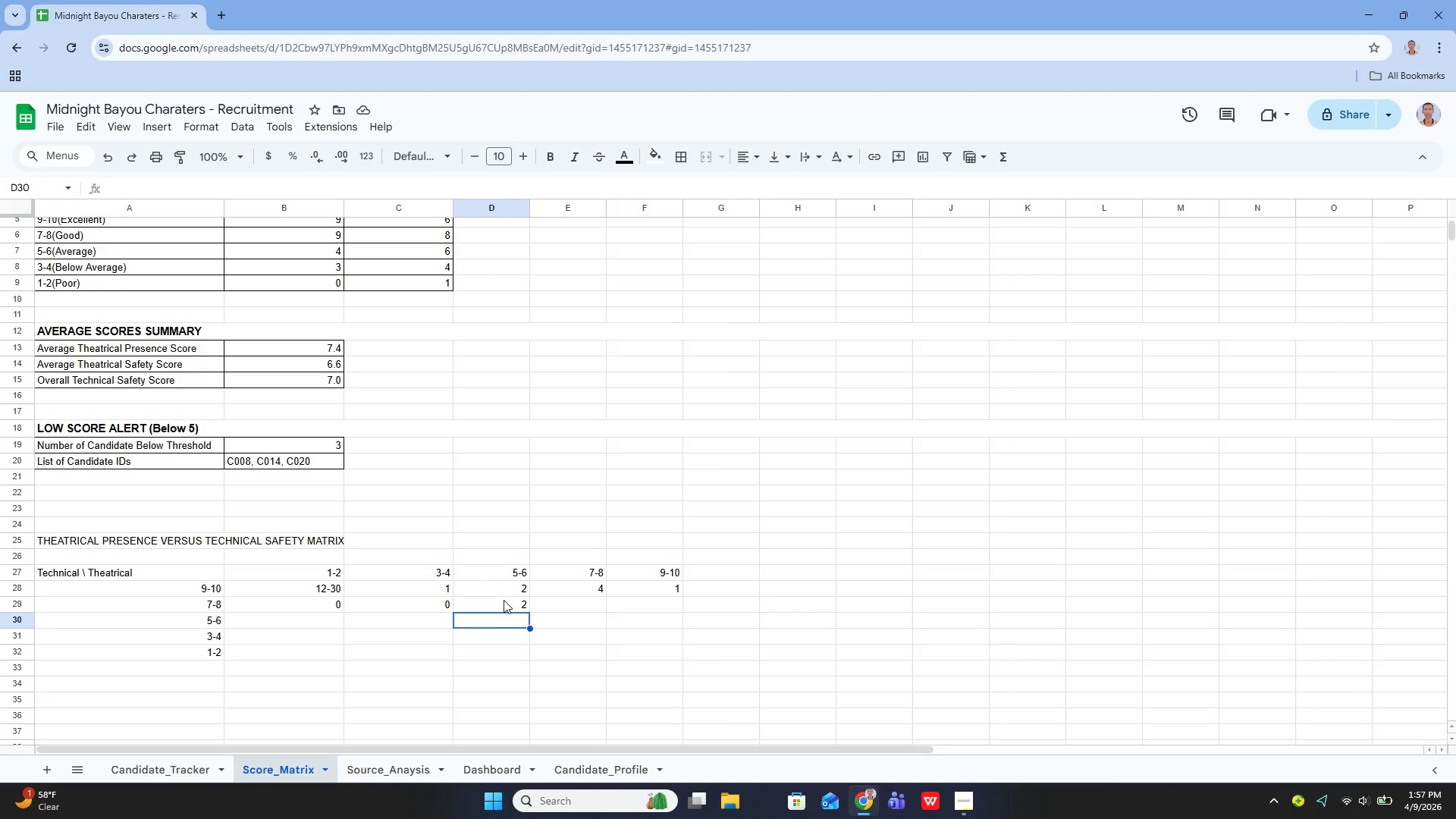 
key(ArrowUp)
 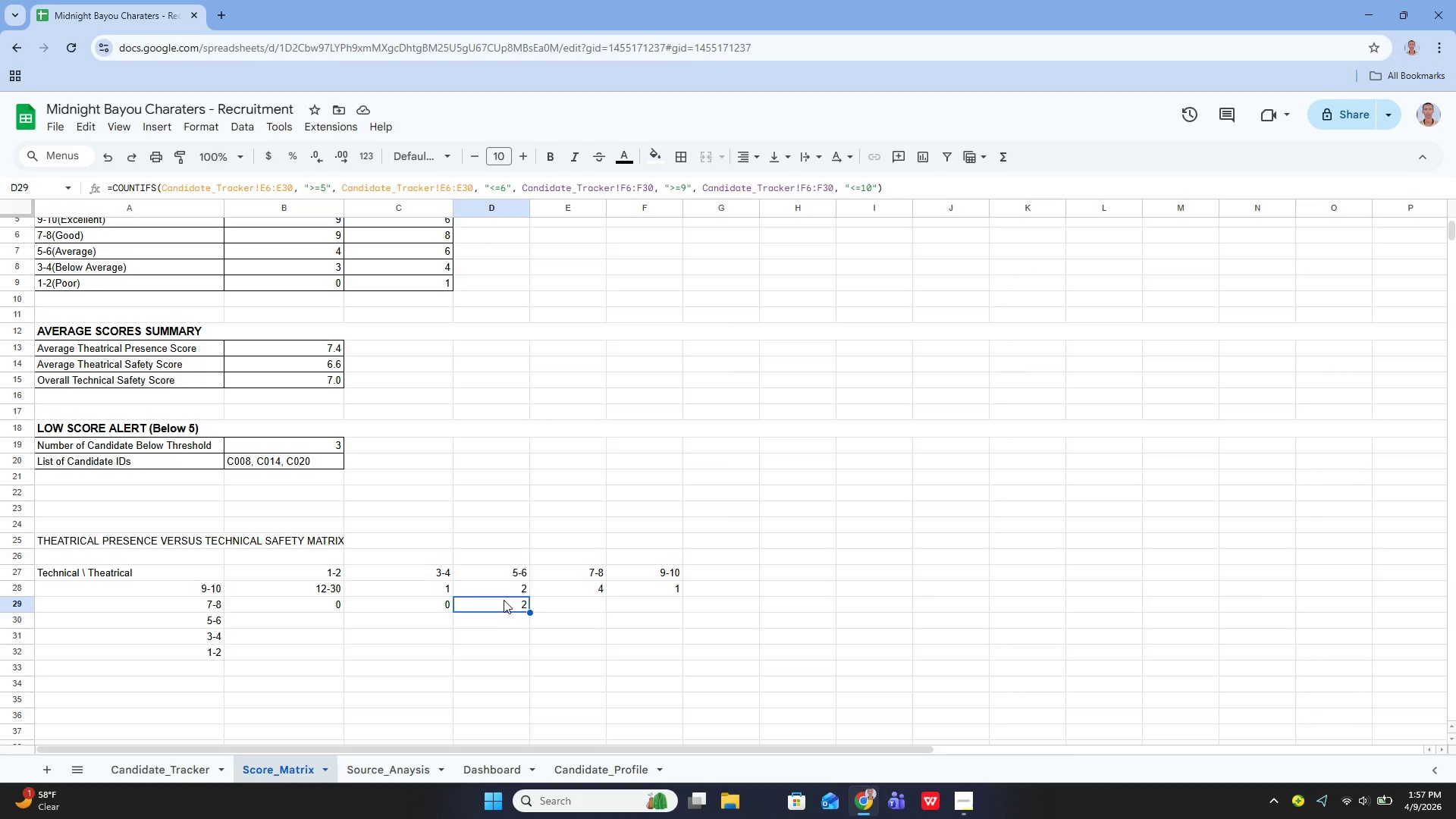 
key(ArrowLeft)
 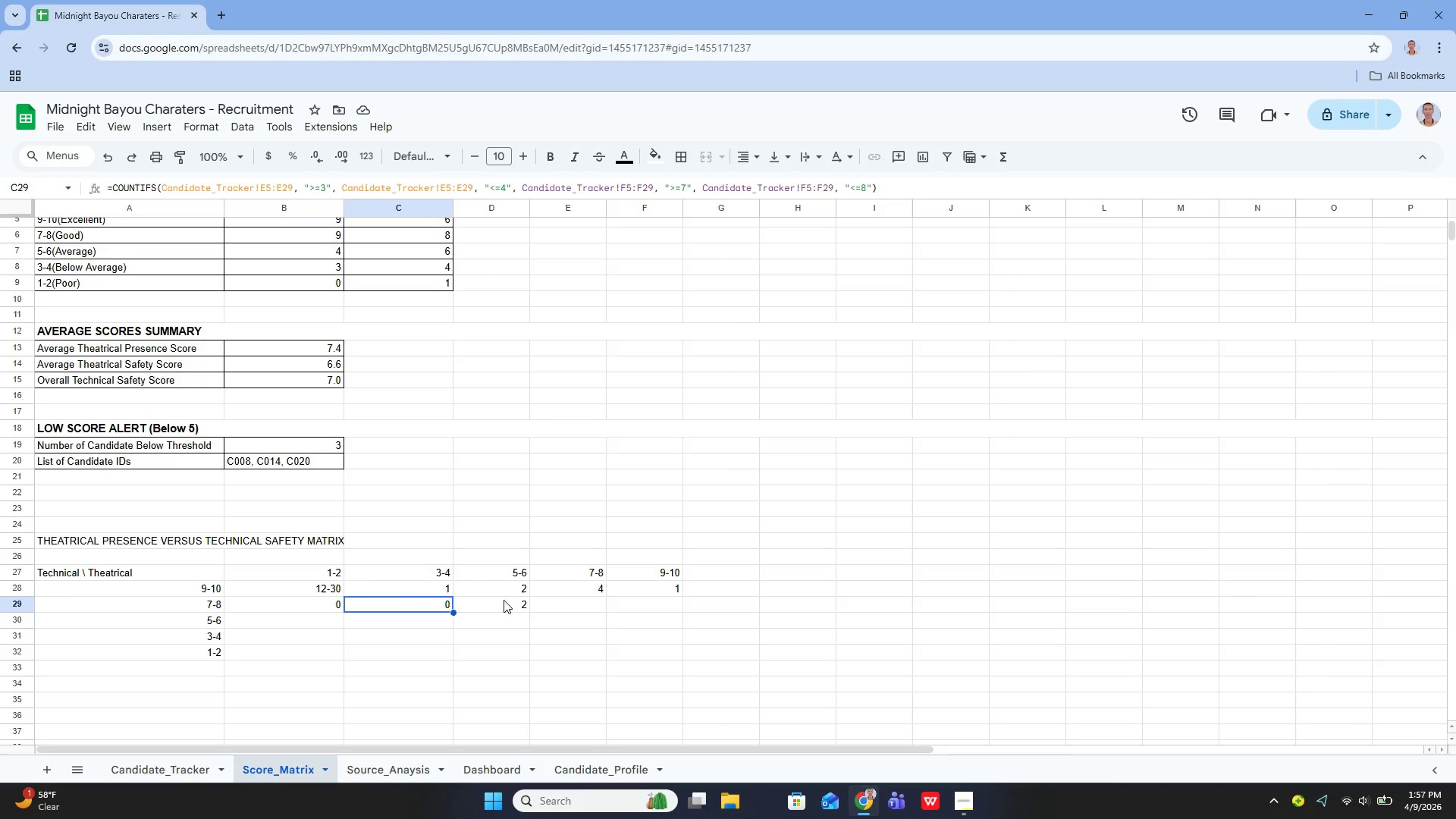 
key(Enter)
 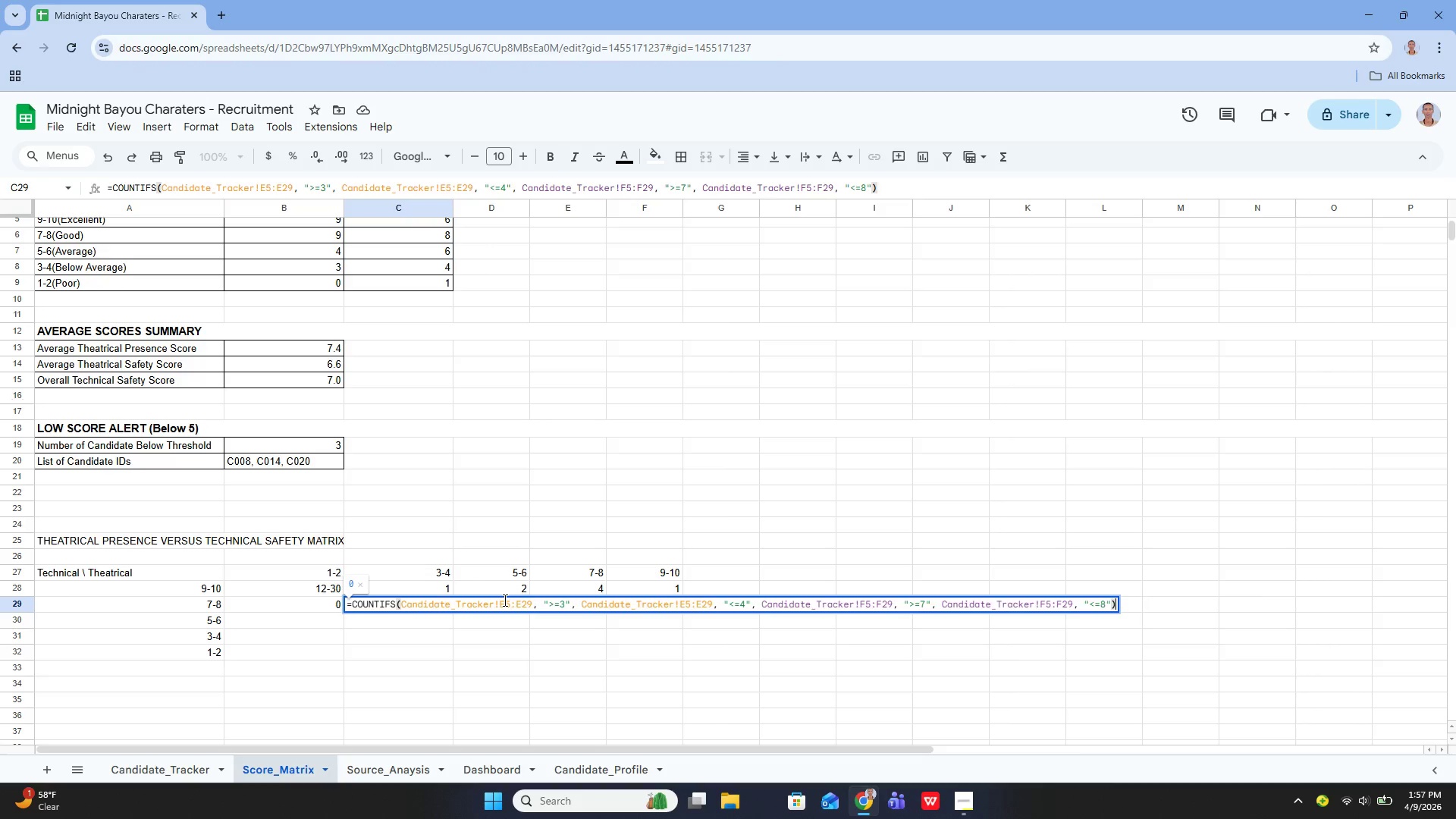 
key(Enter)
 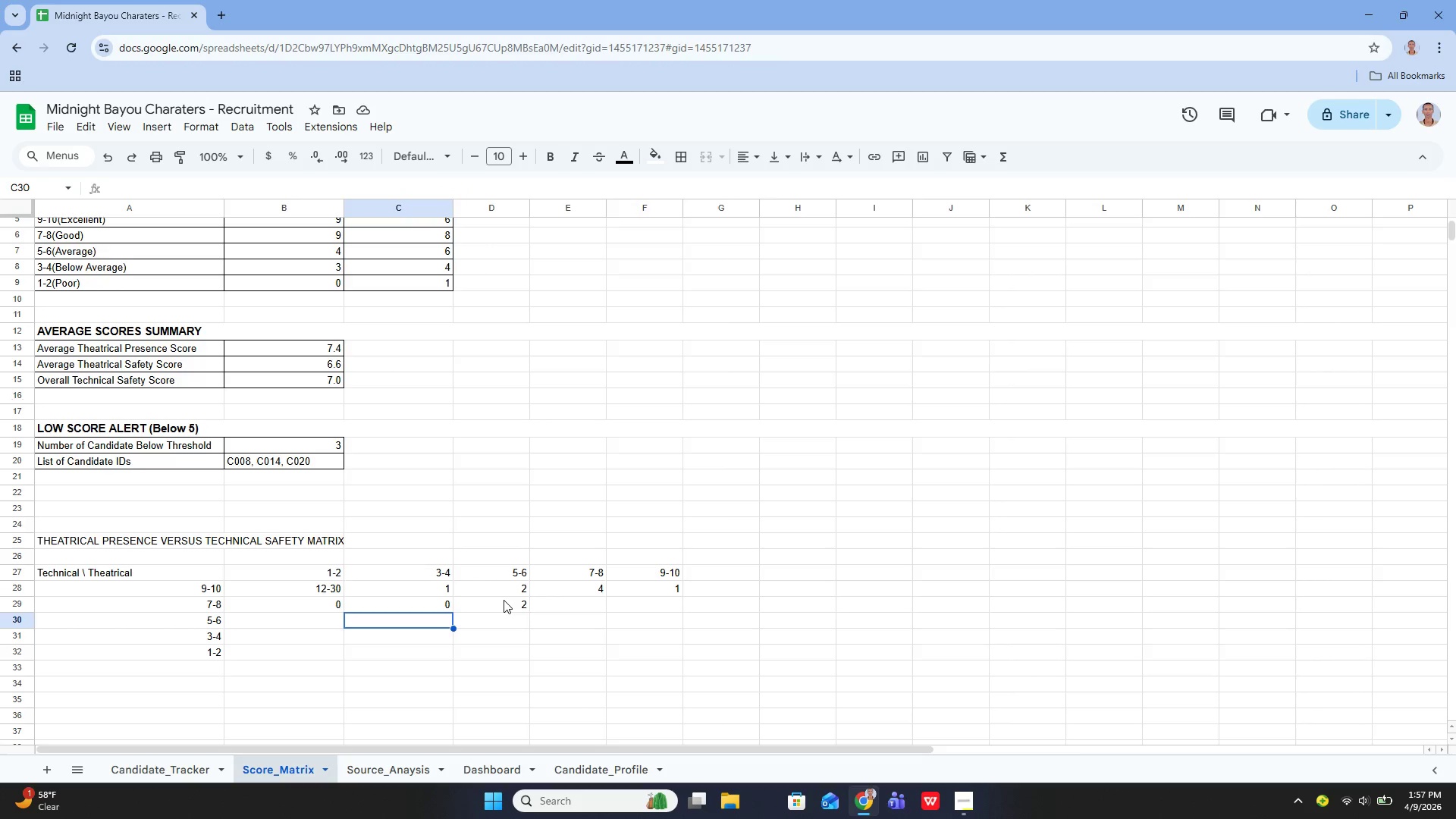 
key(ArrowUp)
 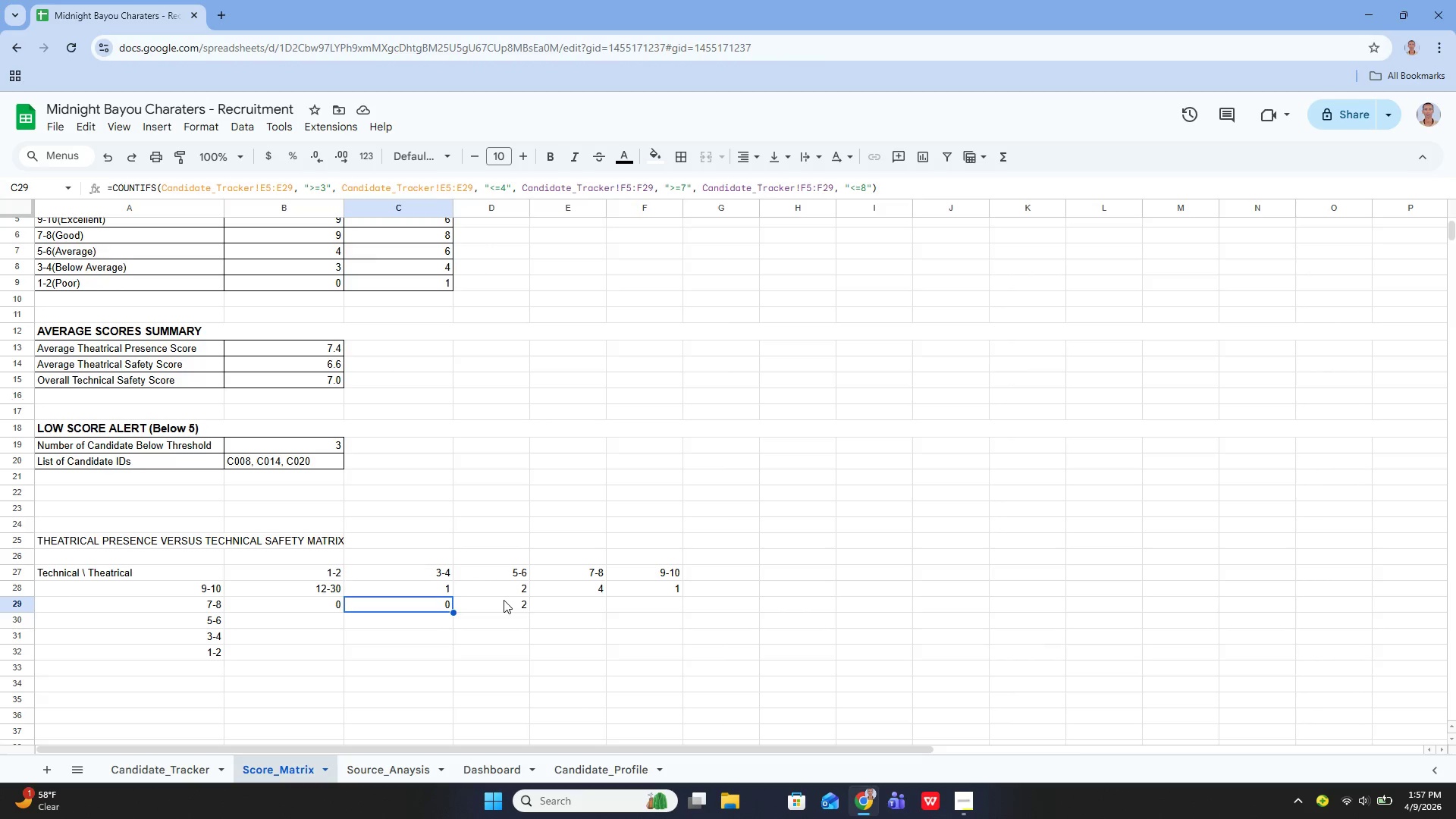 
key(ArrowRight)
 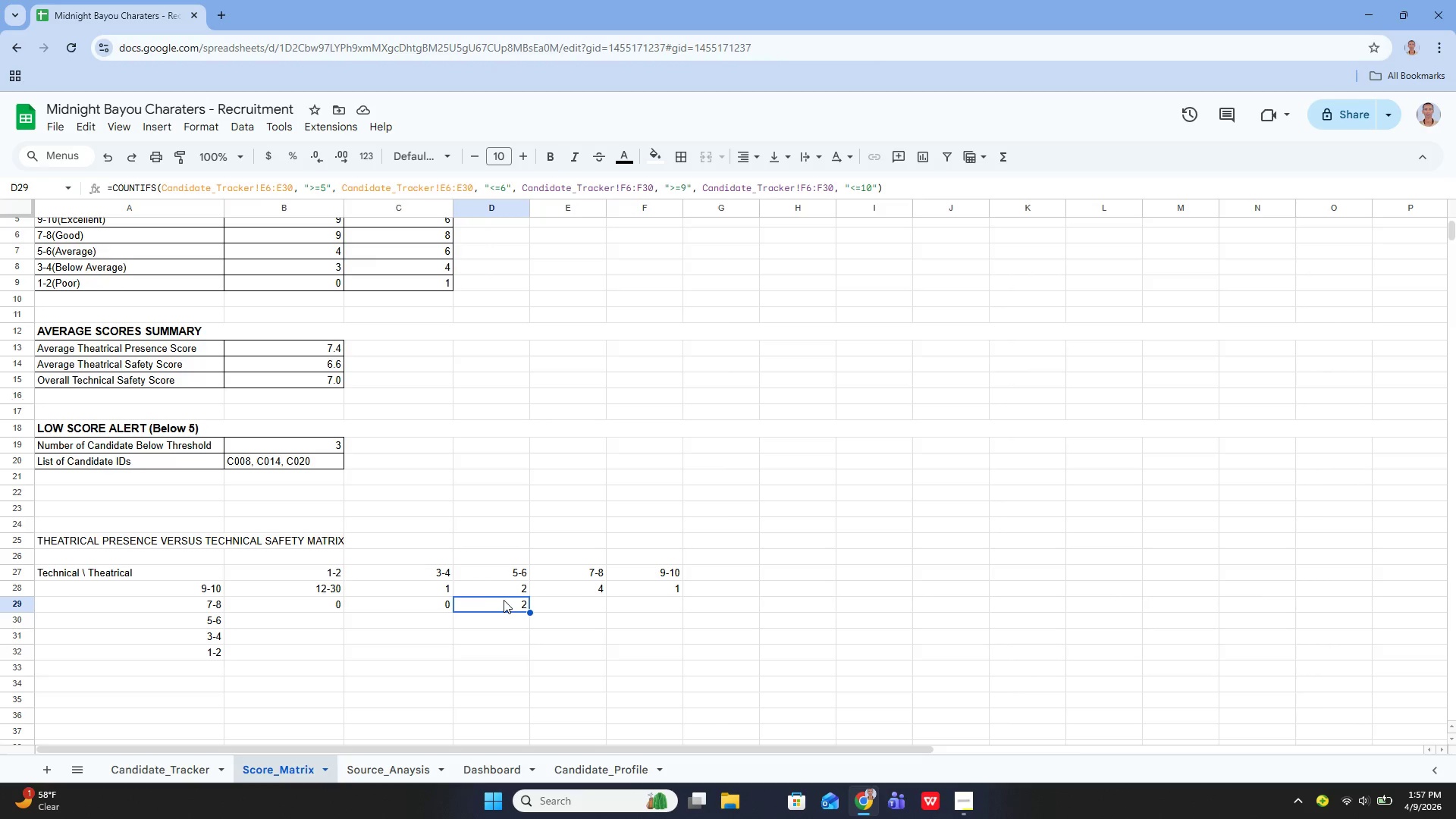 
key(Enter)
 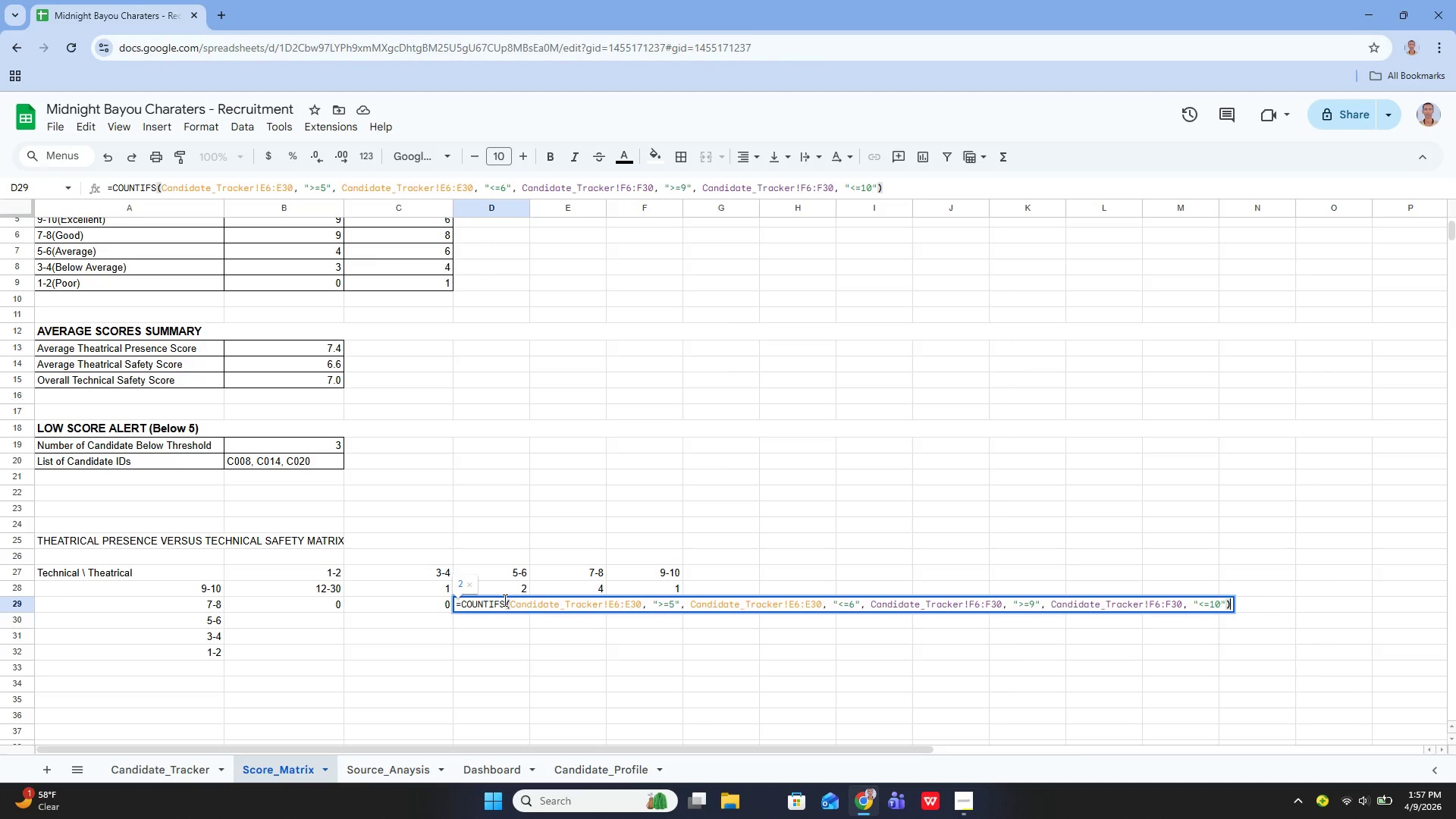 
key(ArrowRight)
 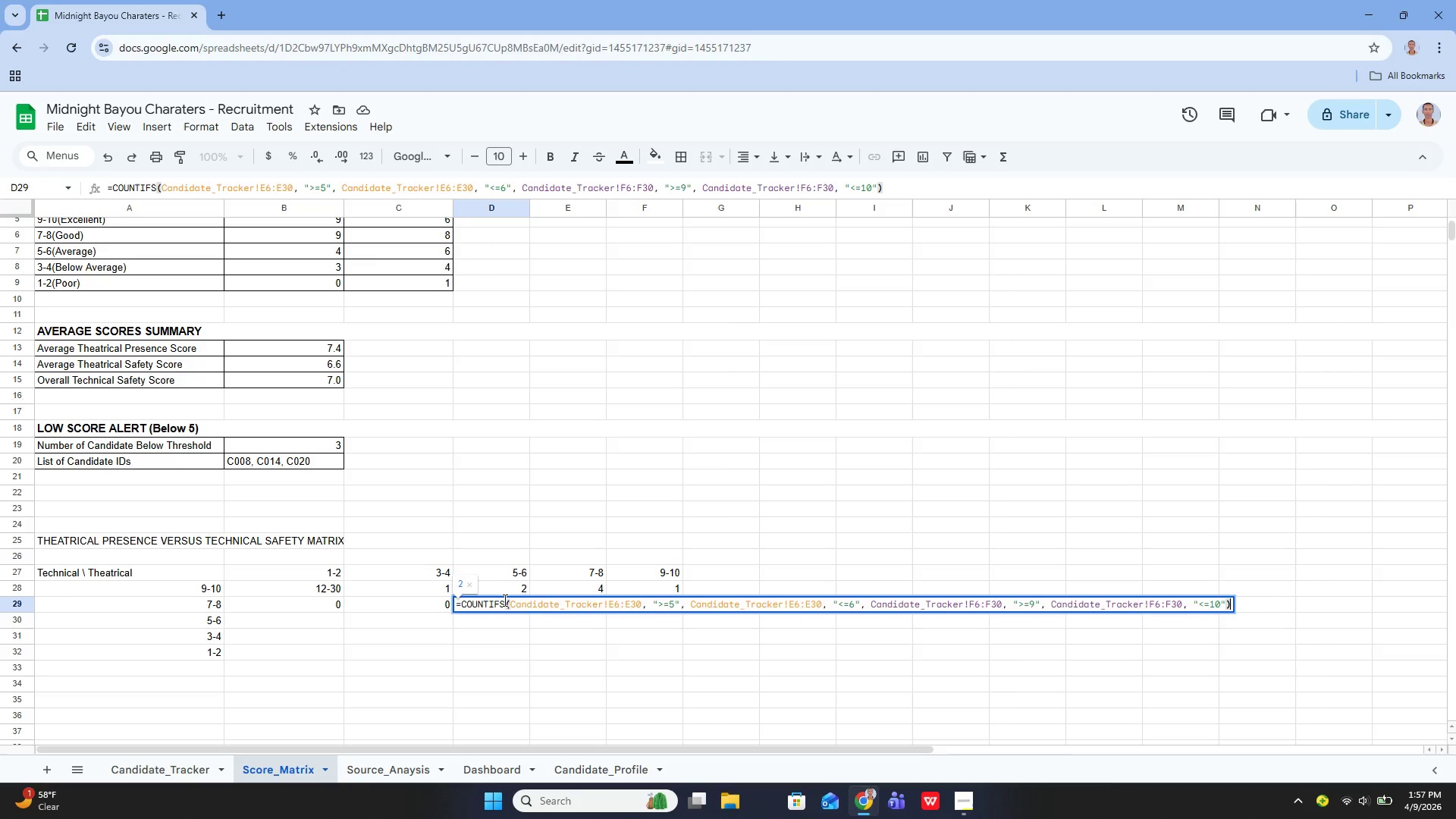 
key(ArrowRight)
 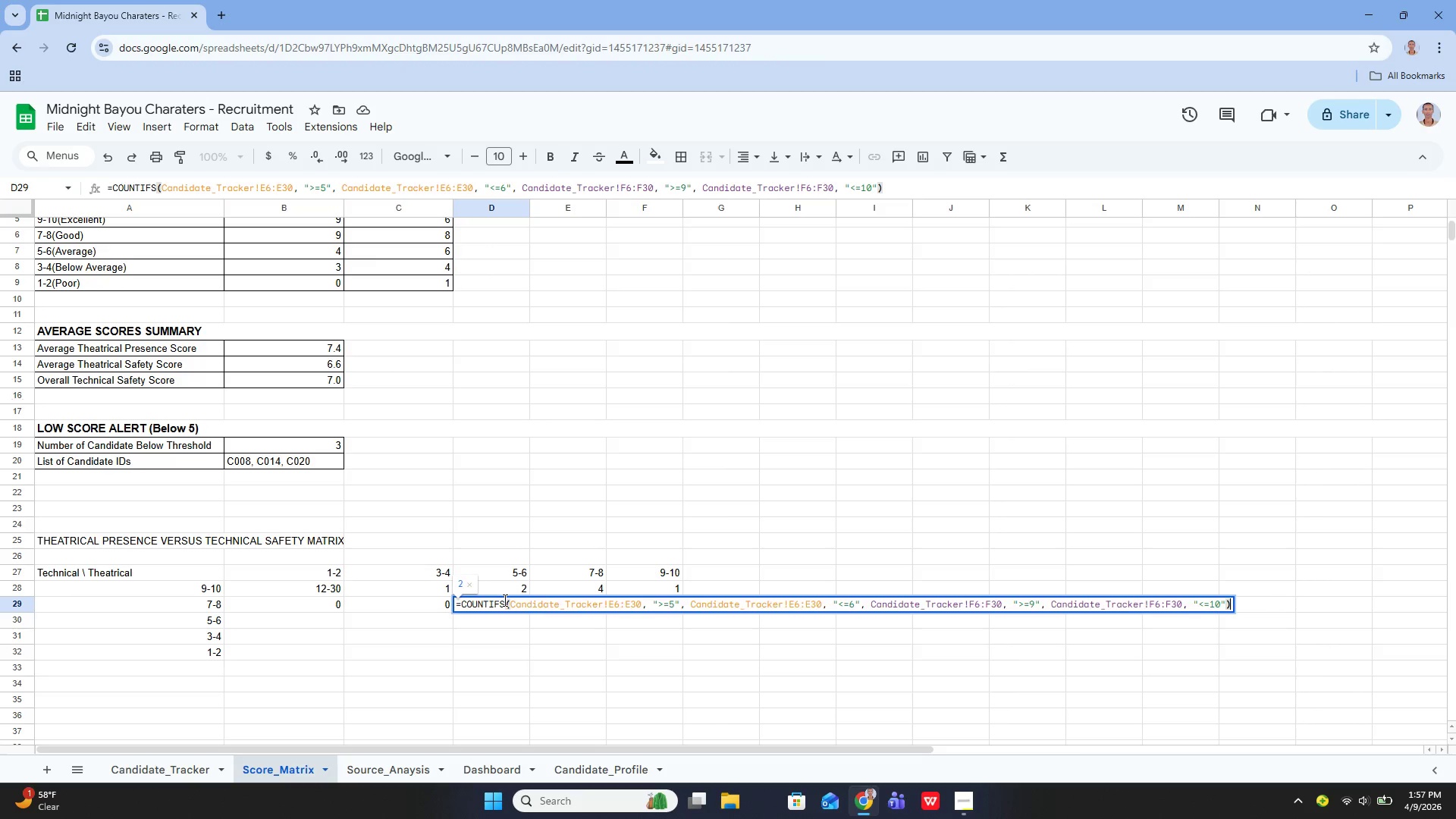 
key(ArrowRight)
 